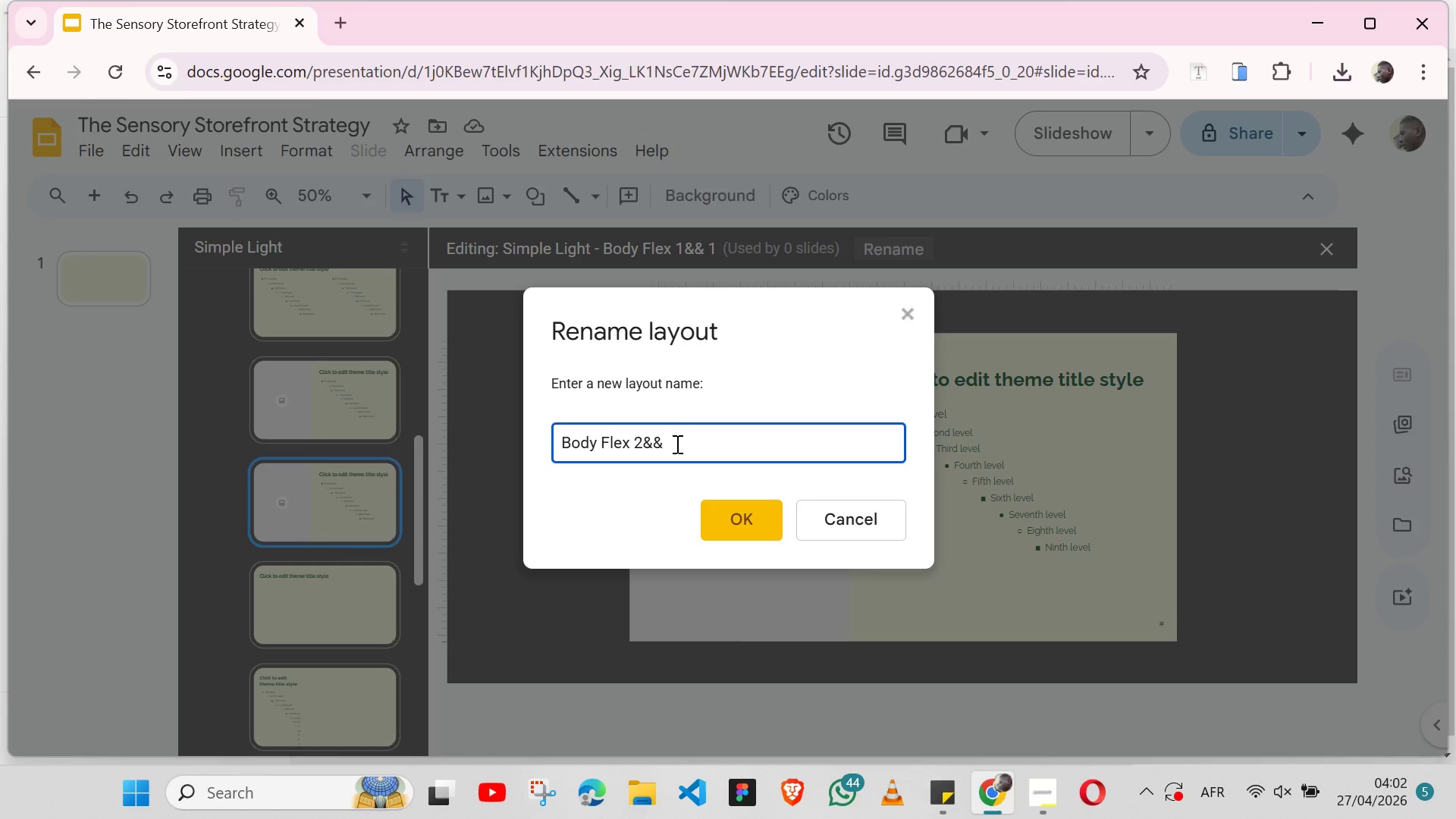 
key(Backspace)
 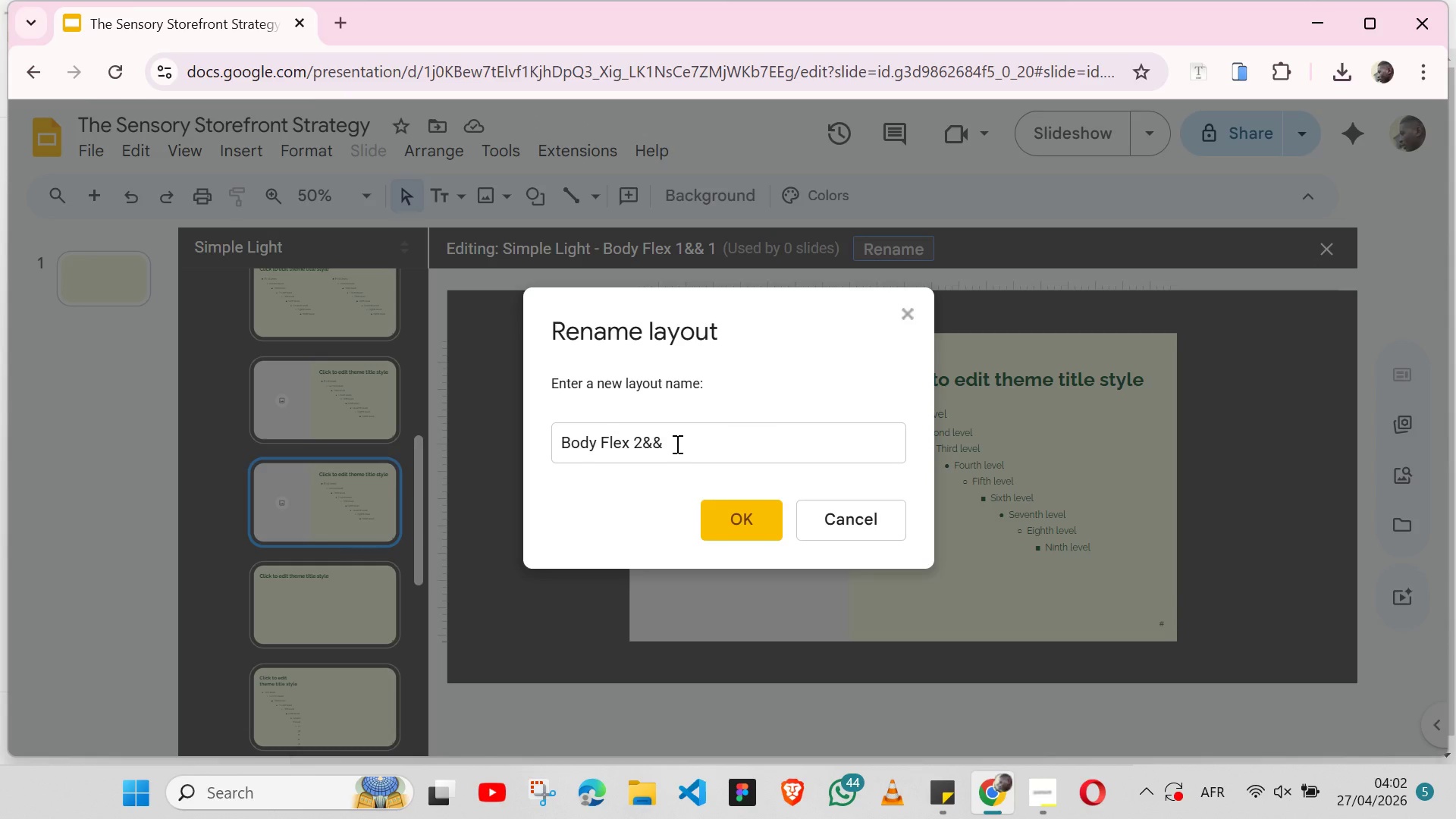 
key(Enter)
 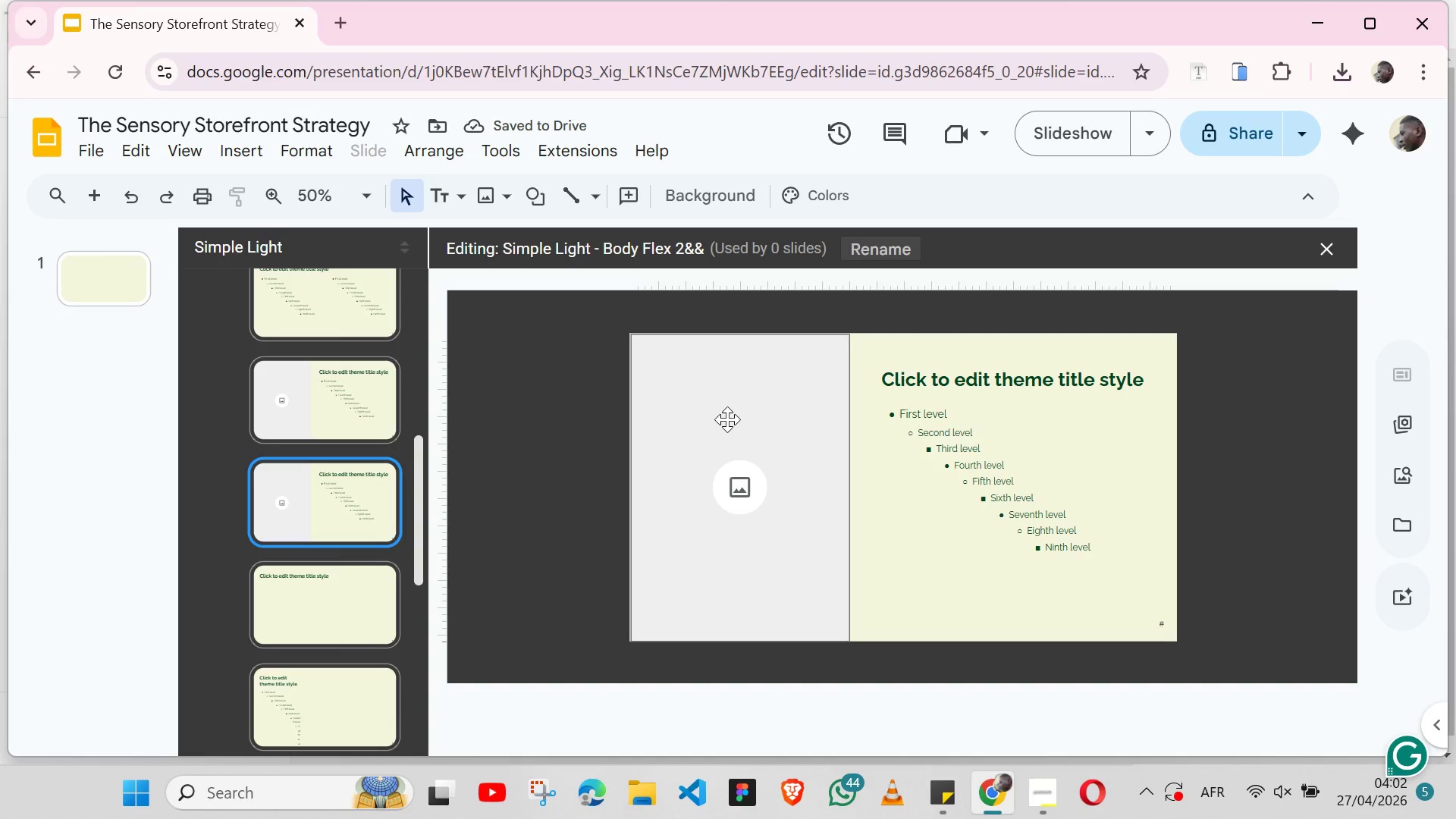 
wait(5.47)
 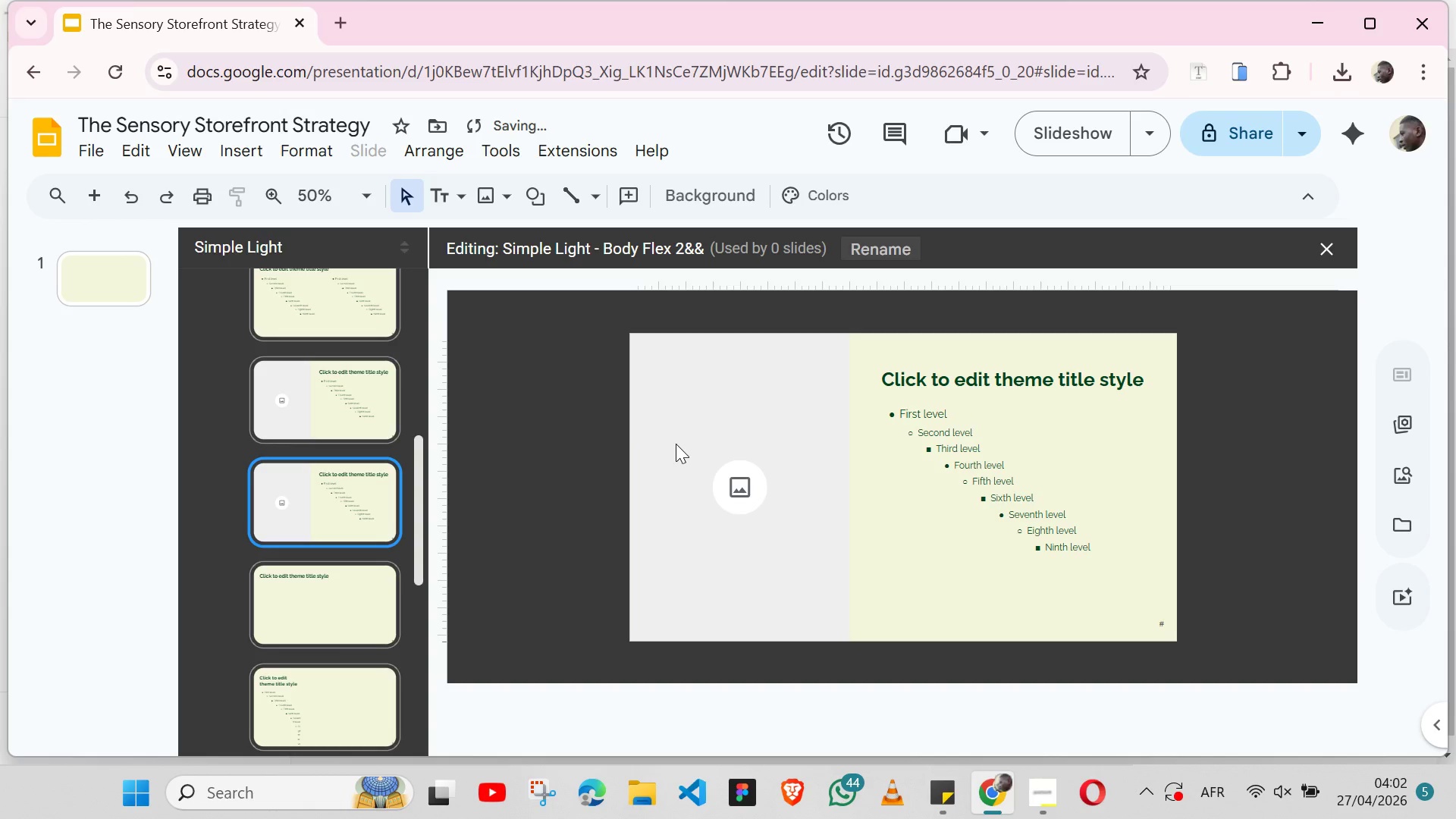 
left_click([727, 421])
 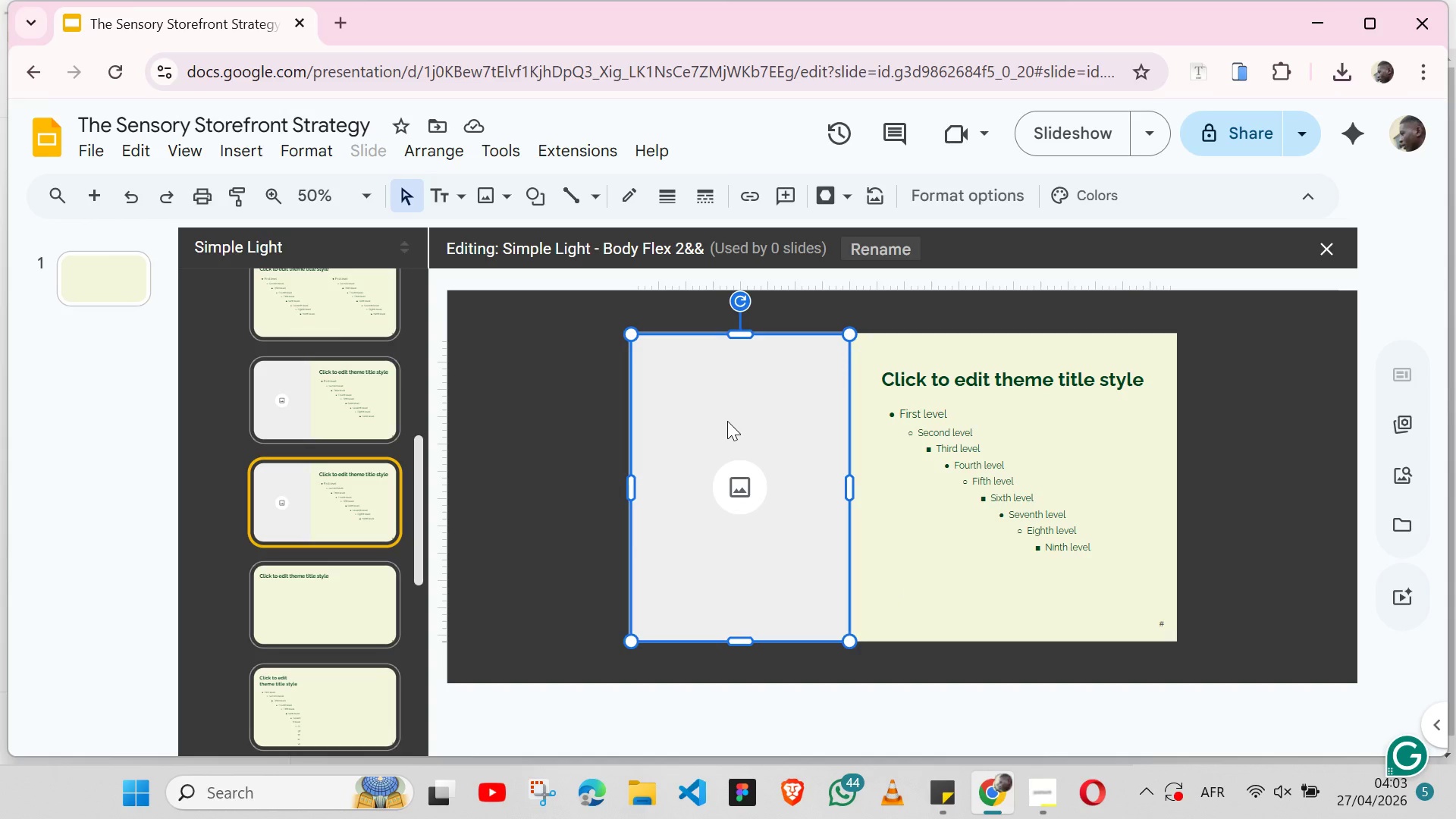 
mouse_move([348, 456])
 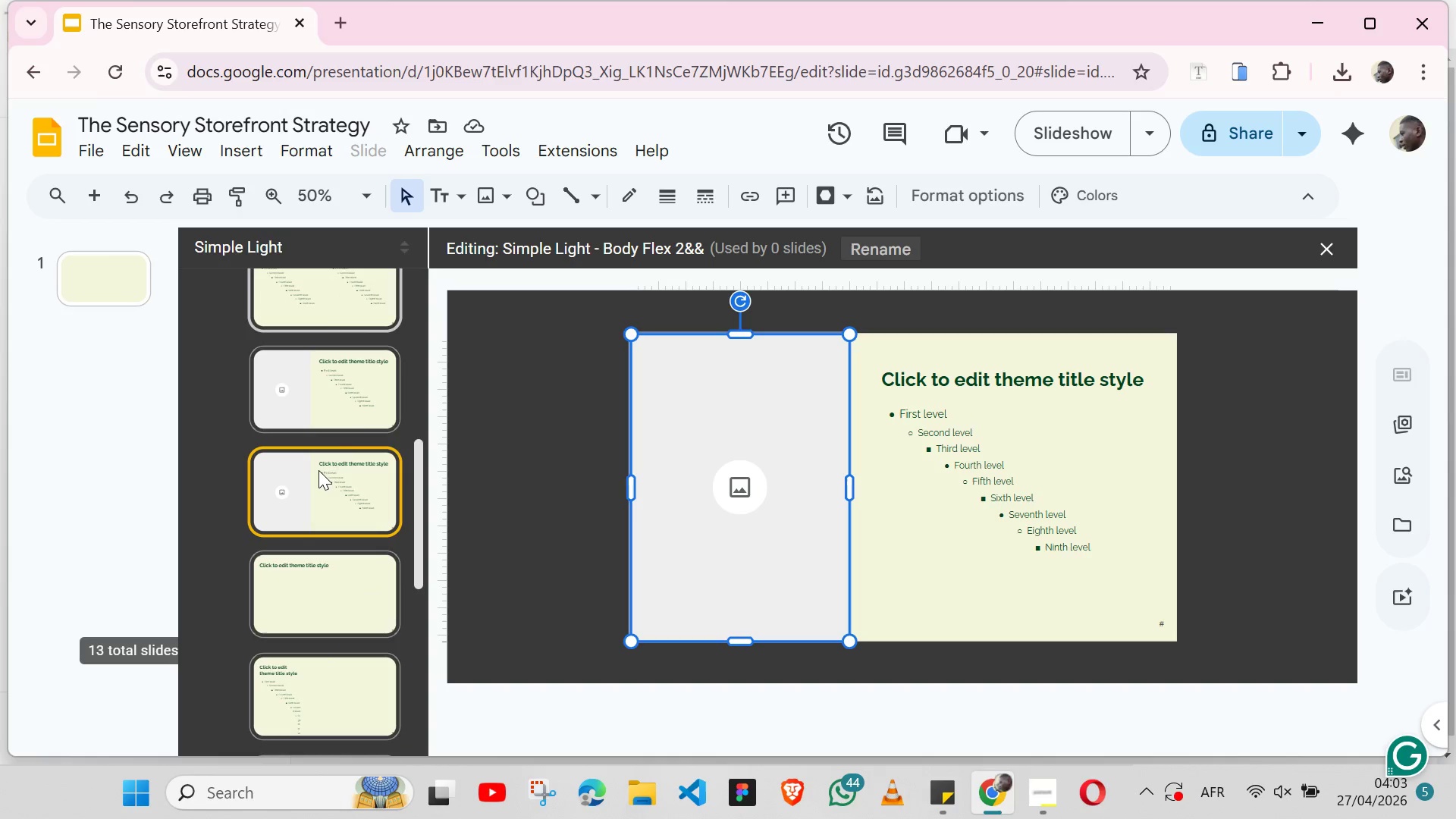 
wait(8.53)
 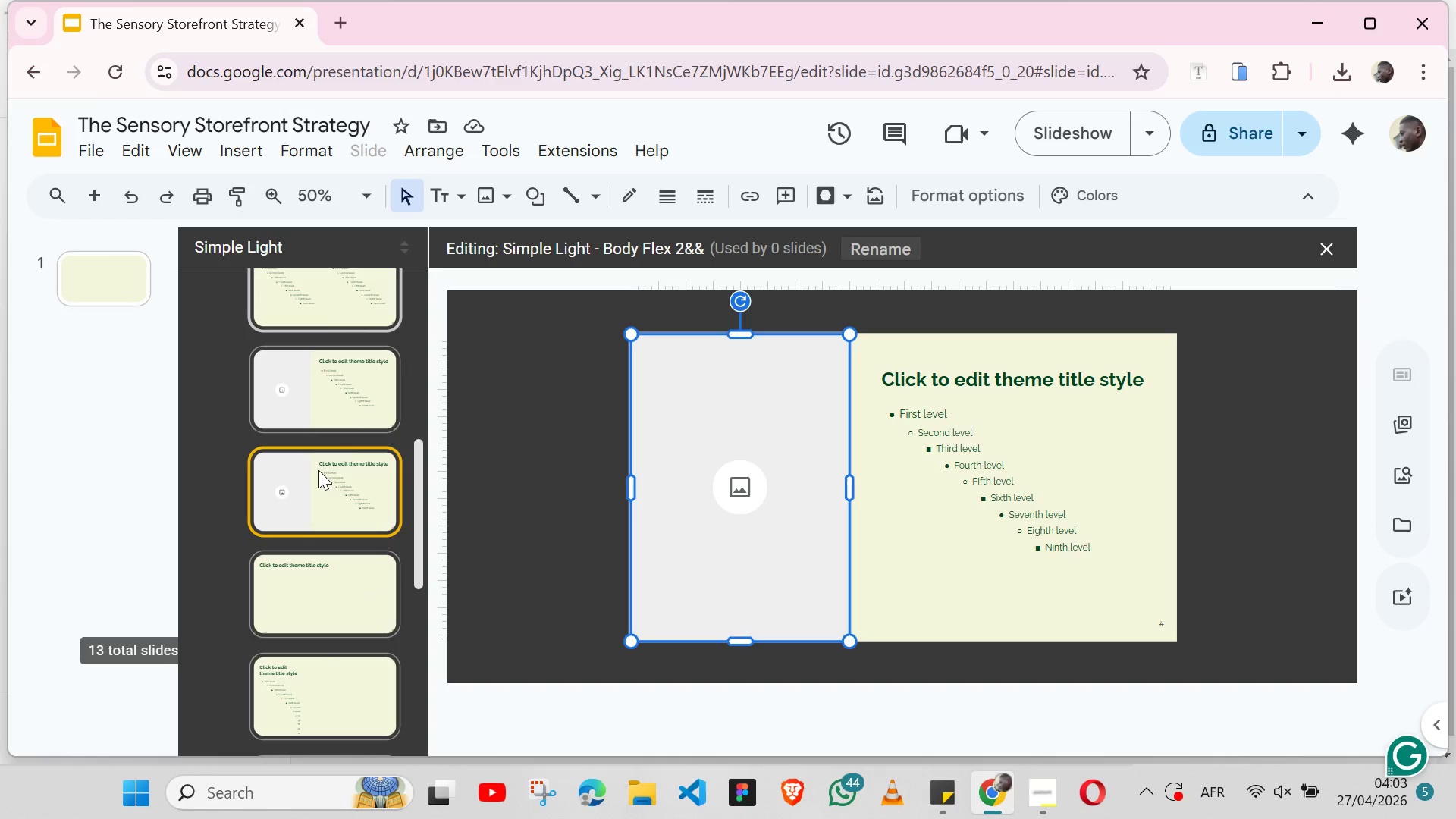 
left_click_drag(start_coordinate=[743, 639], to_coordinate=[750, 548])
 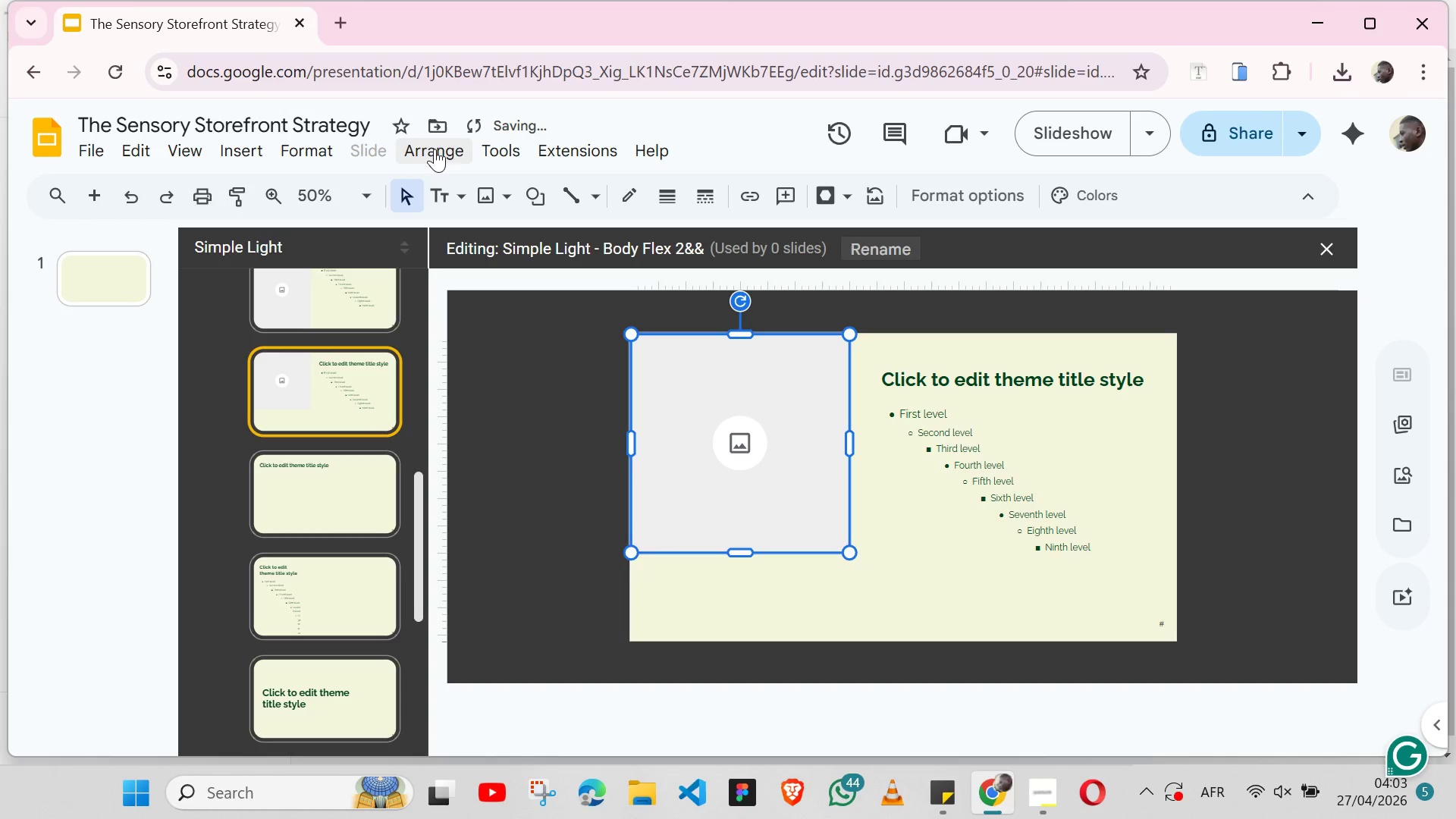 
left_click([444, 150])
 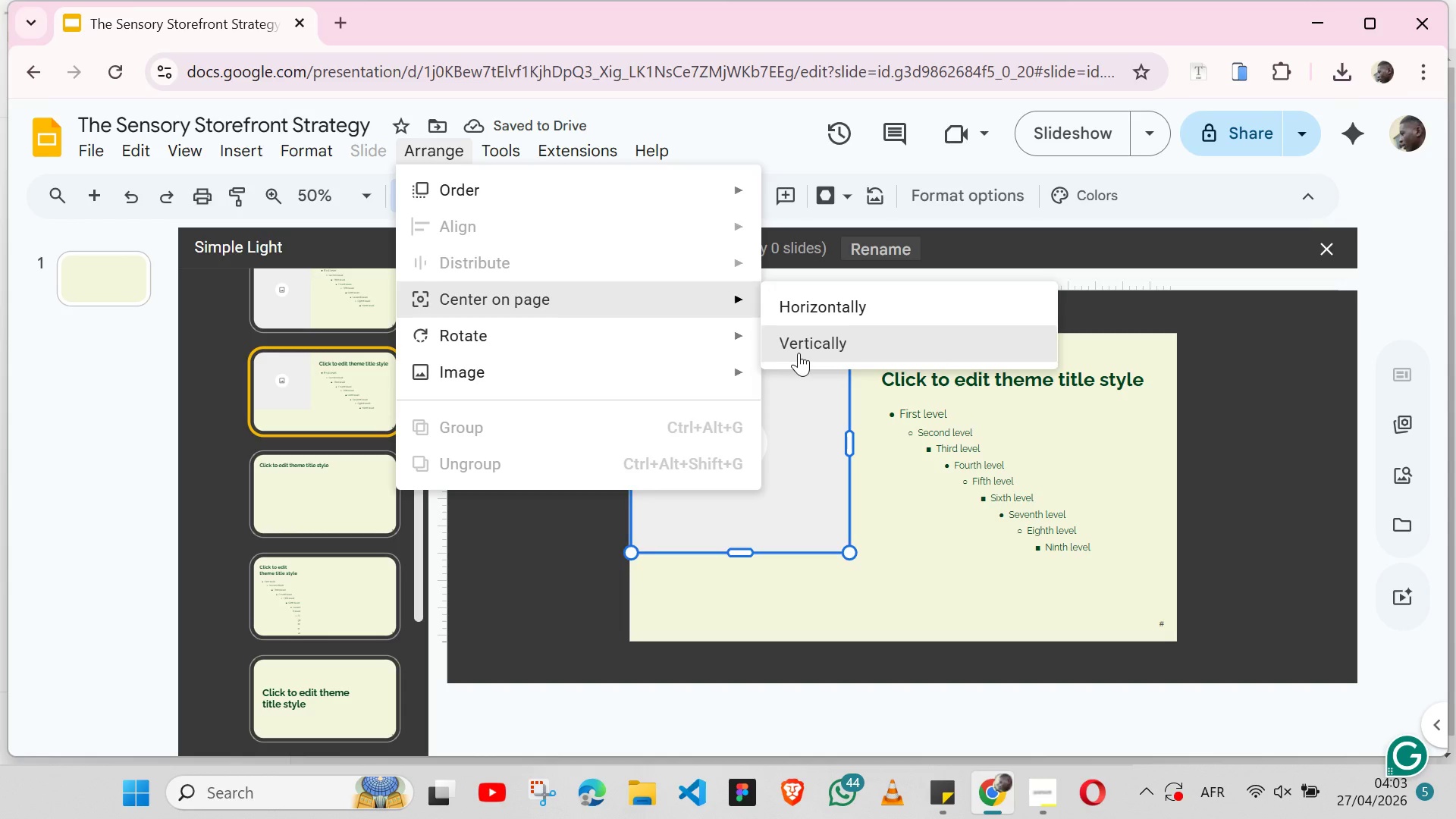 
left_click([799, 353])
 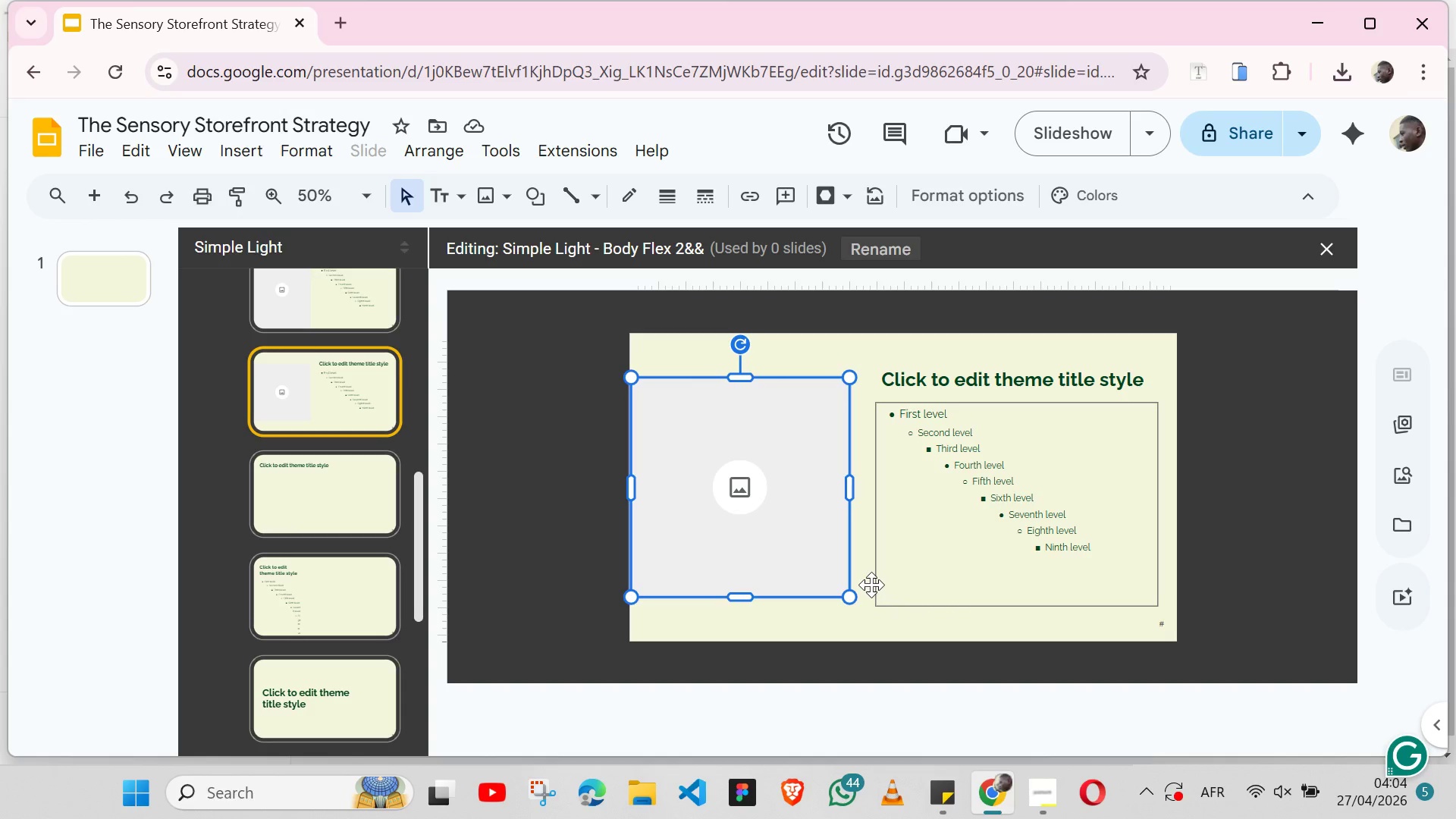 
wait(56.2)
 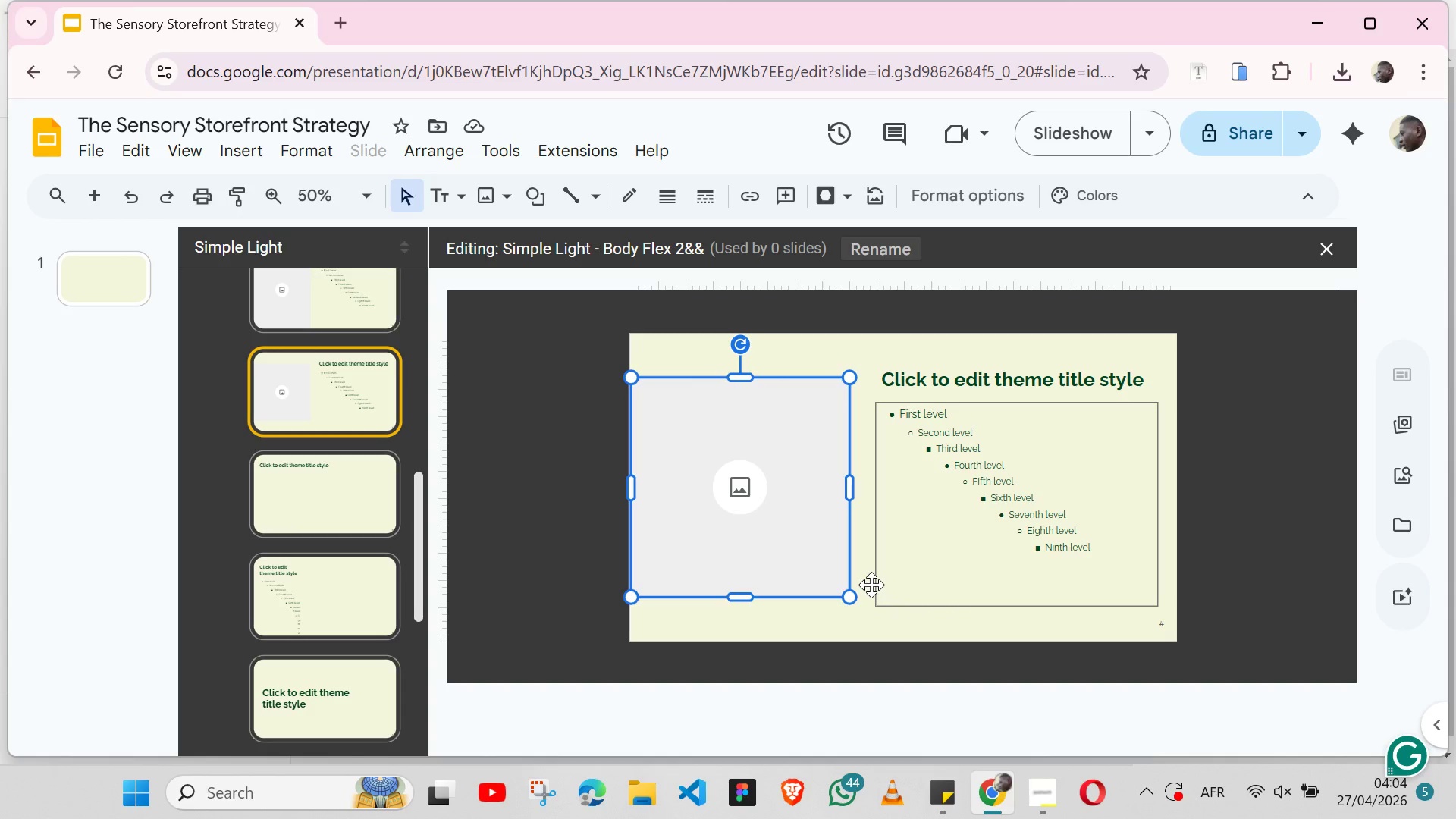 
left_click([852, 624])
 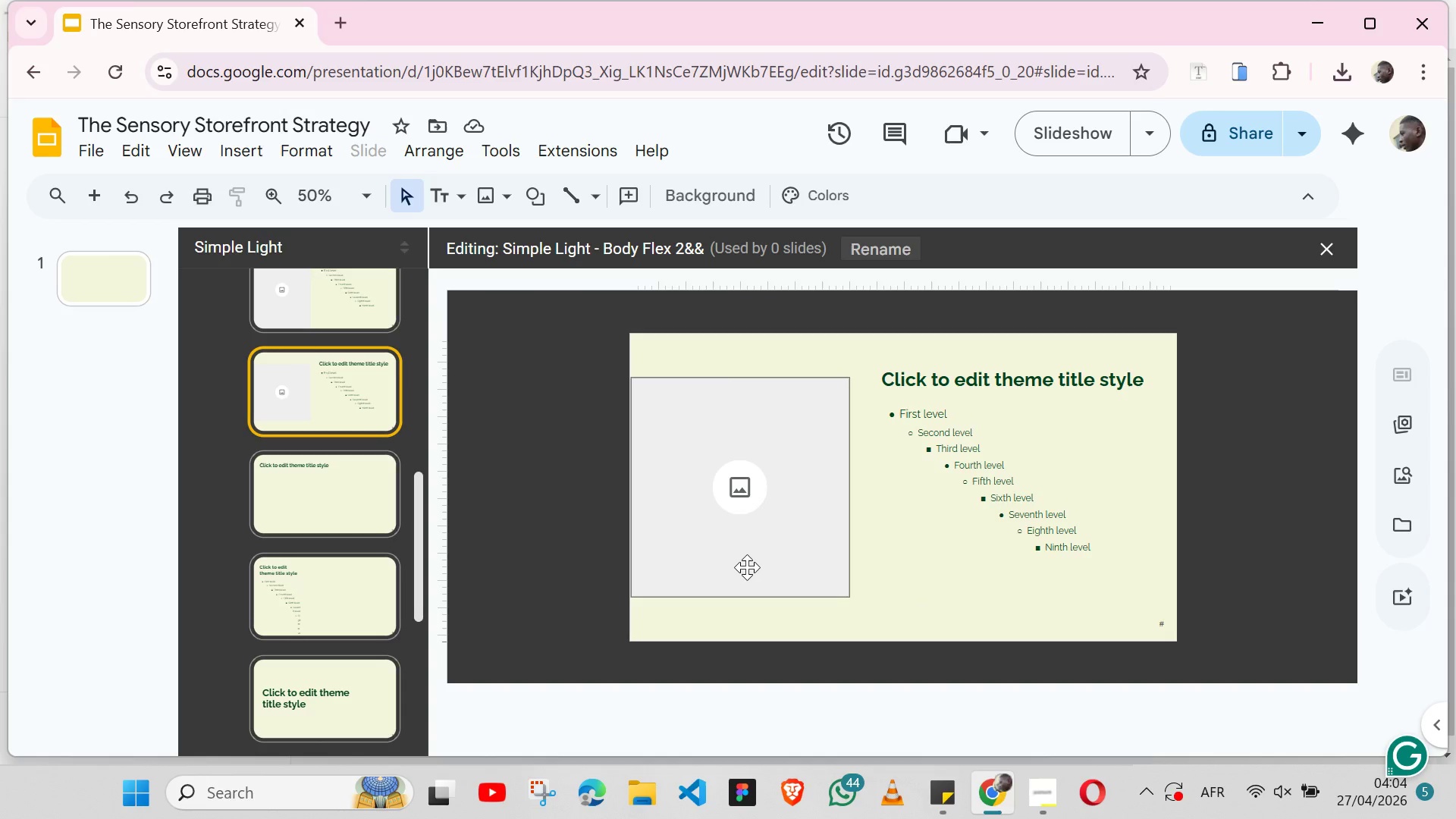 
wait(23.28)
 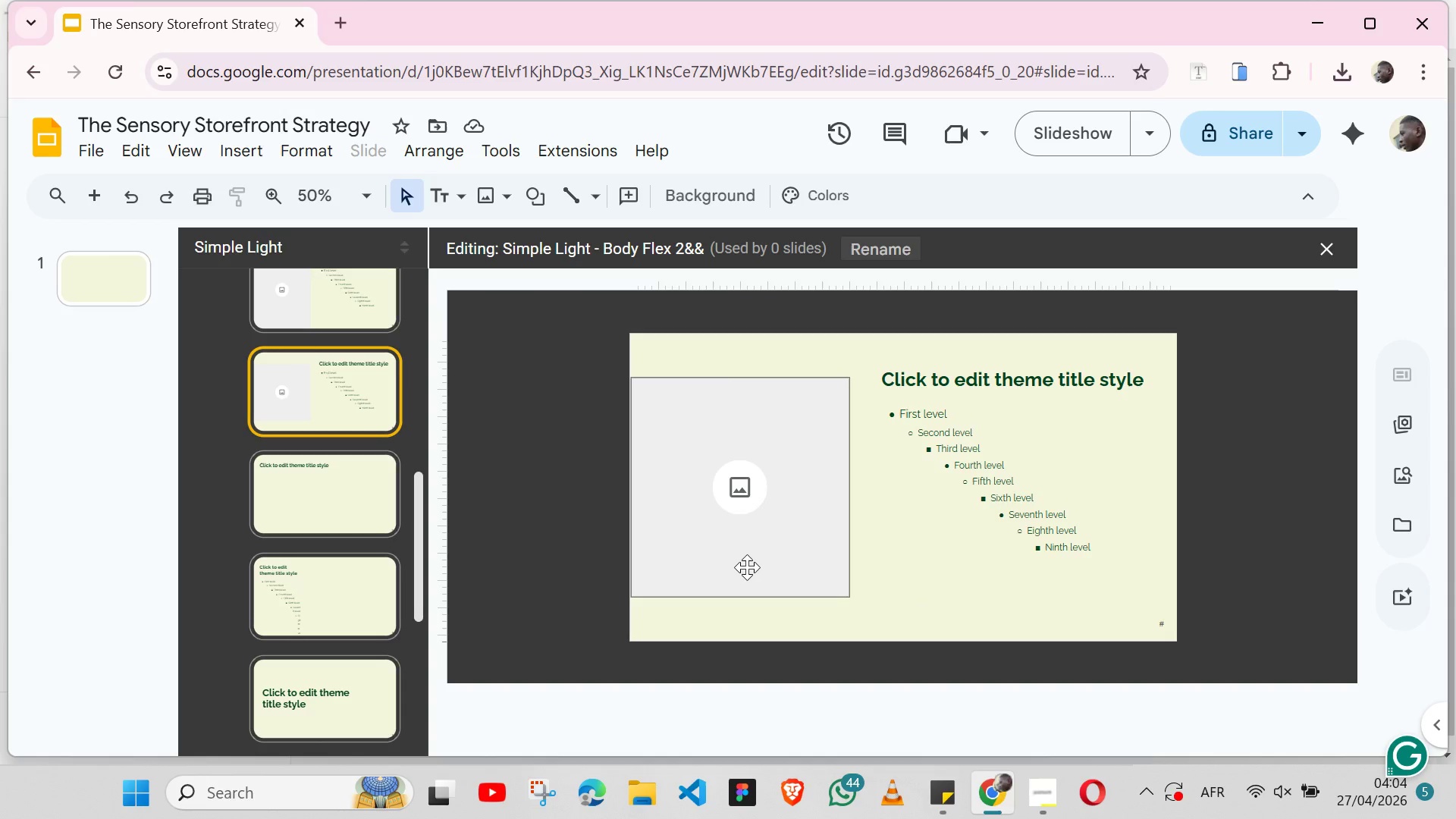 
left_click([318, 458])
 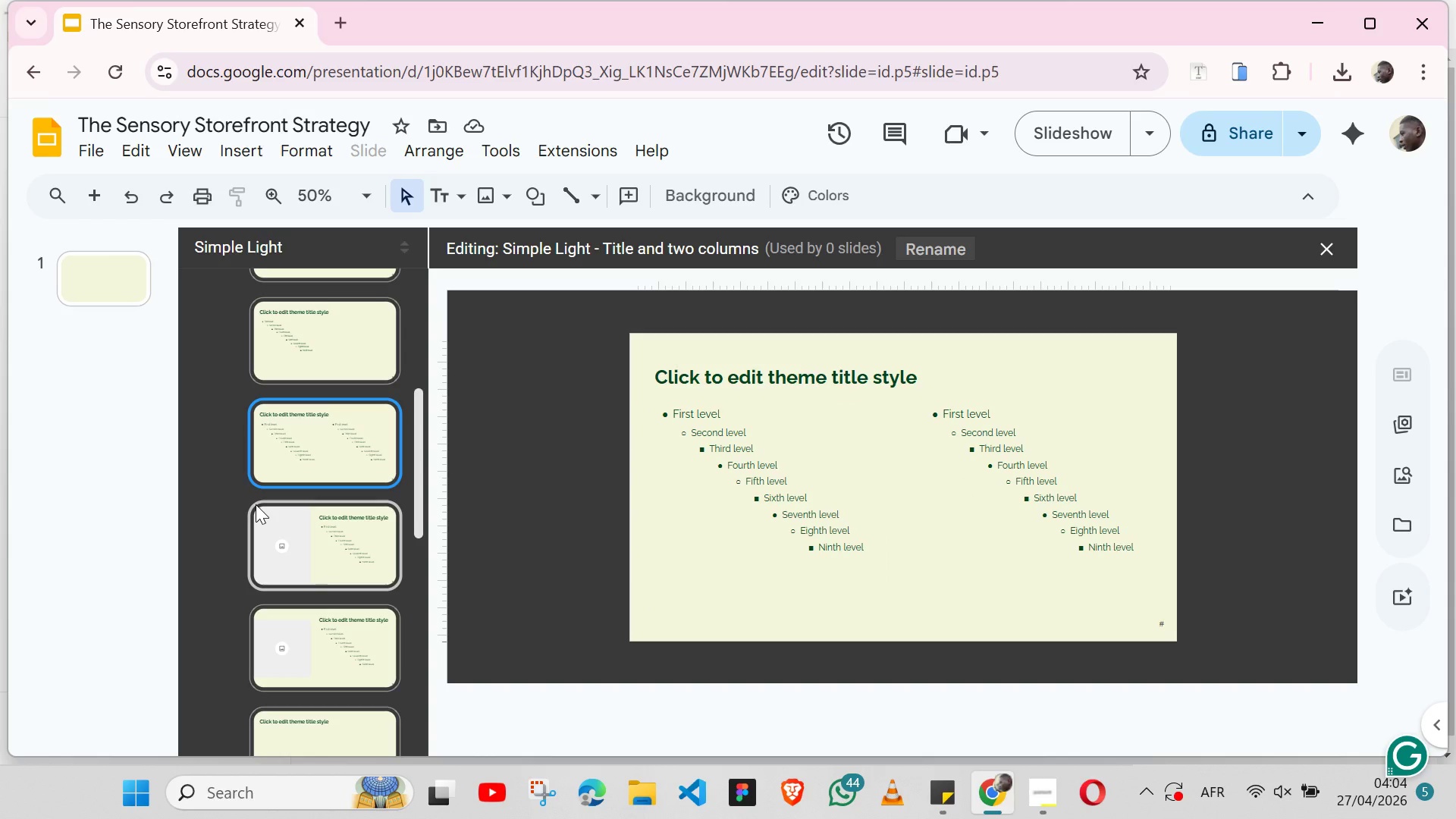 
wait(6.19)
 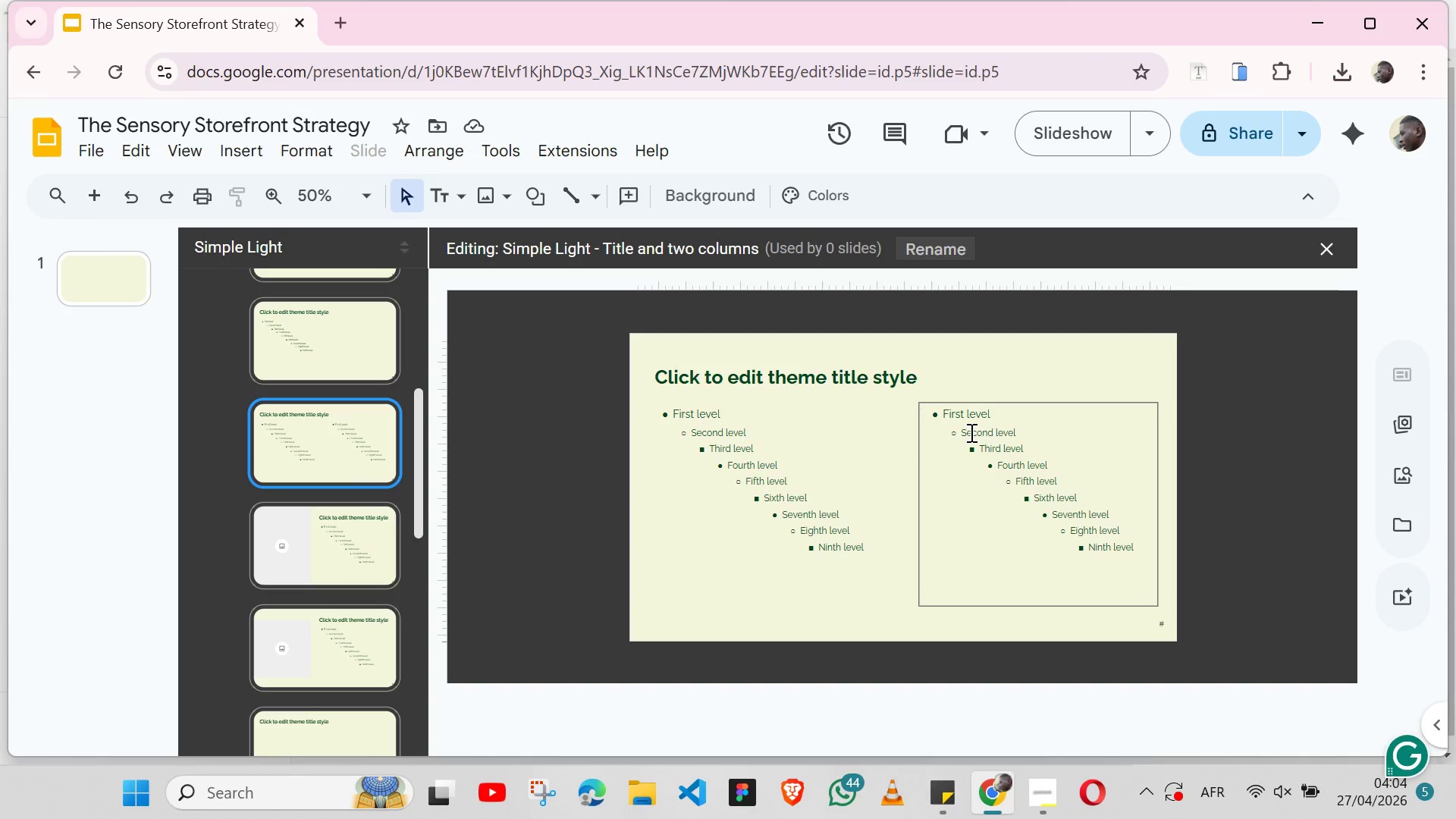 
mouse_move([266, 479])
 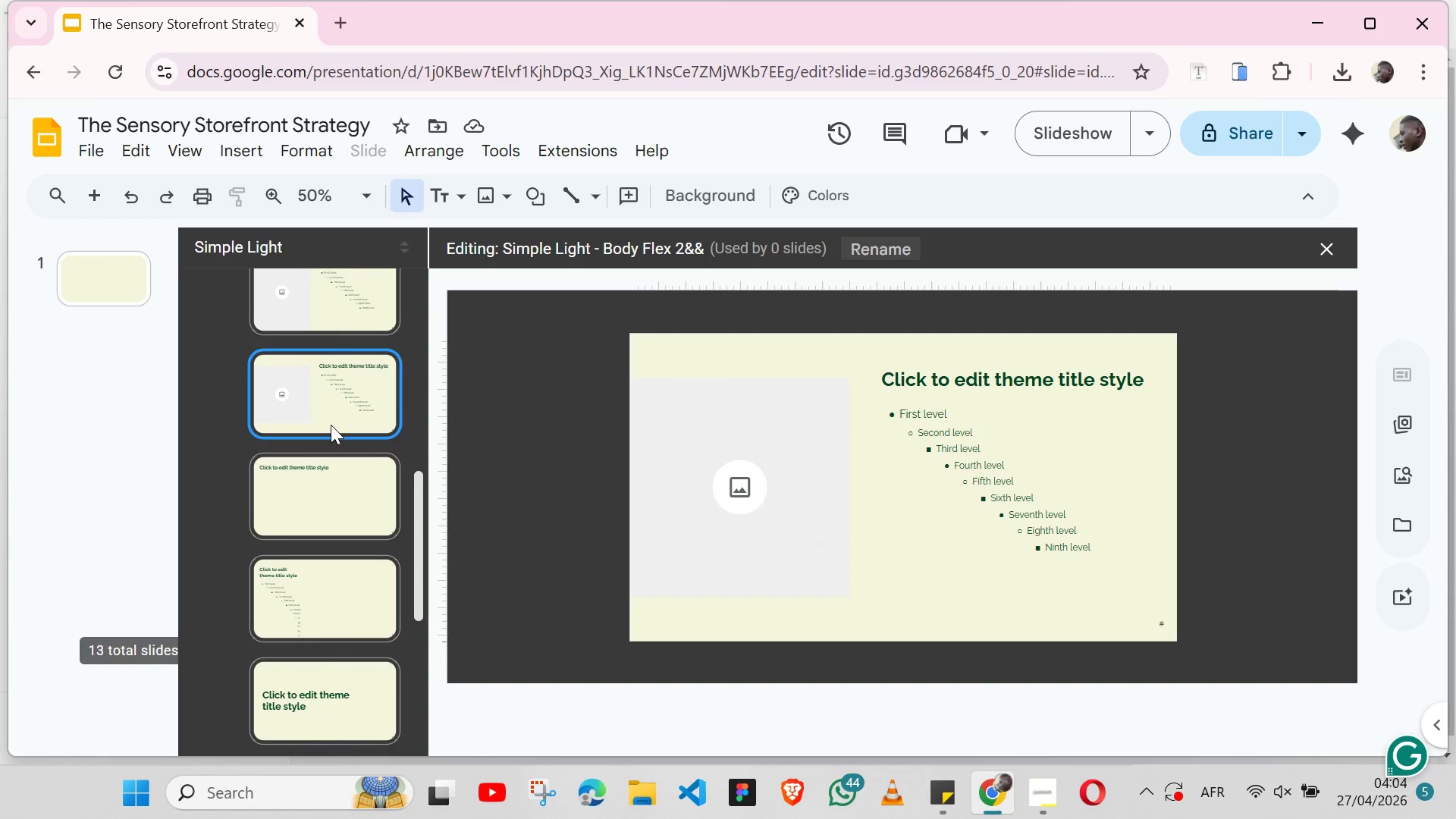 
left_click([331, 425])
 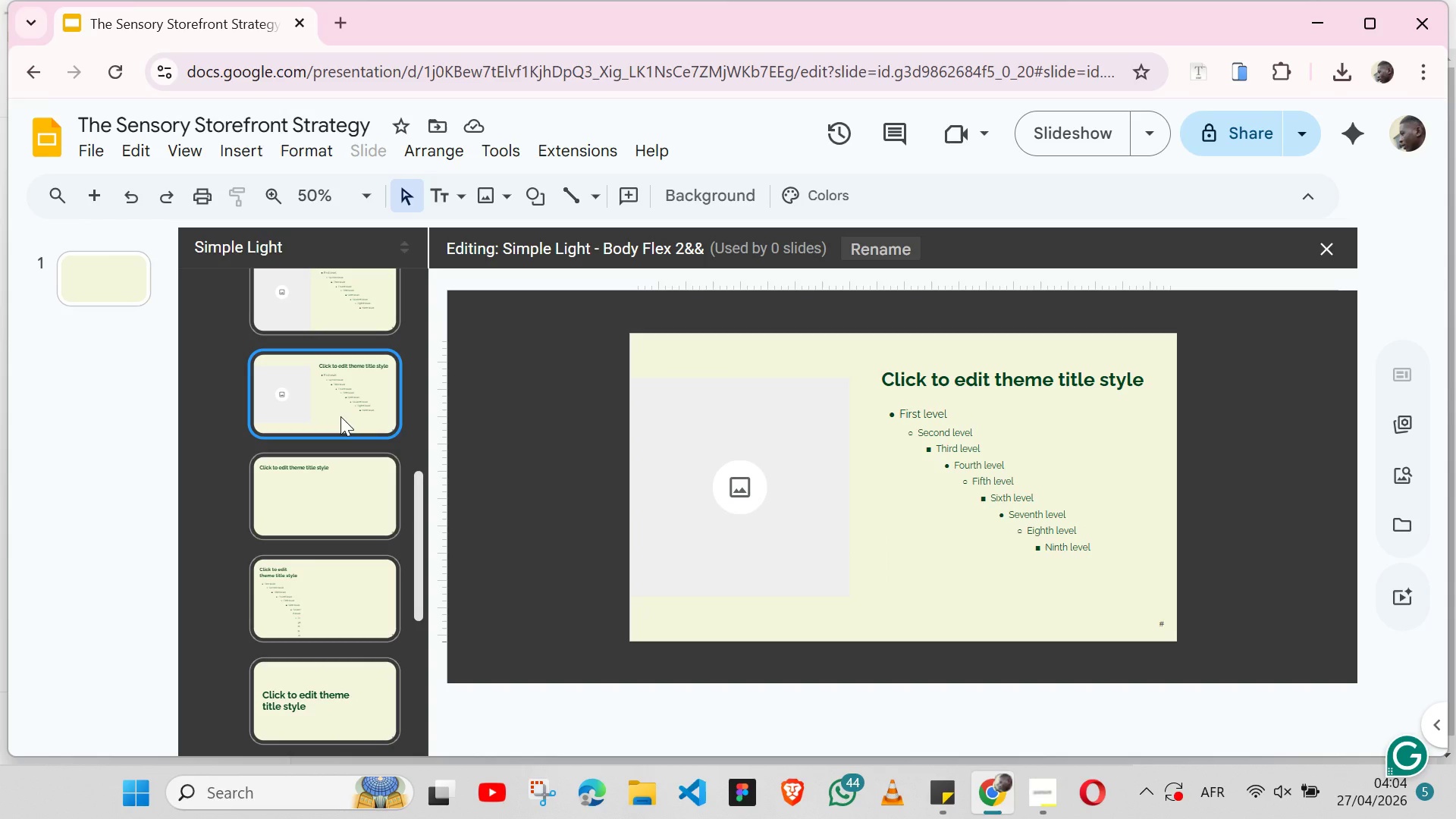 
key(Backspace)
 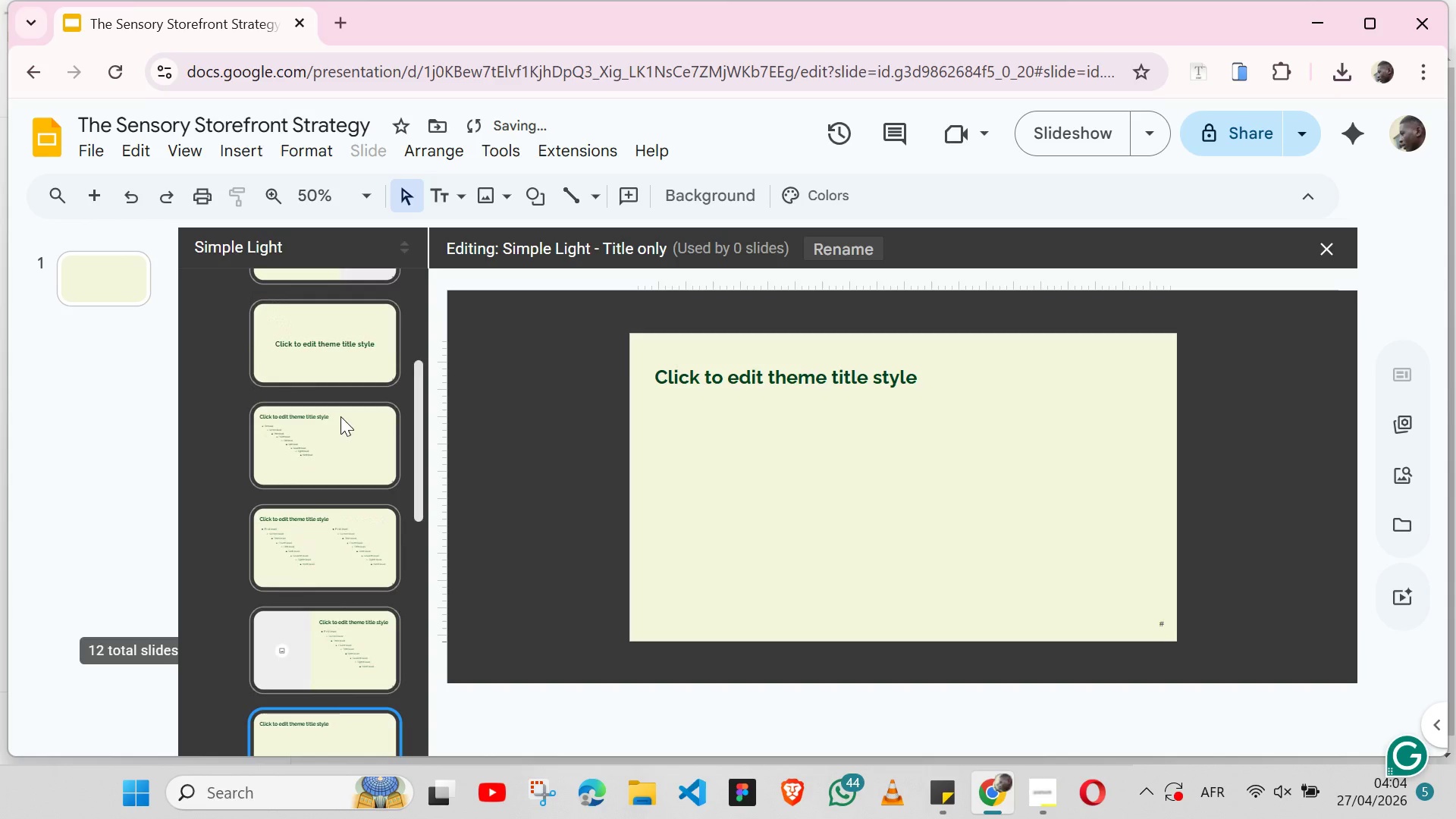 
mouse_move([328, 511])
 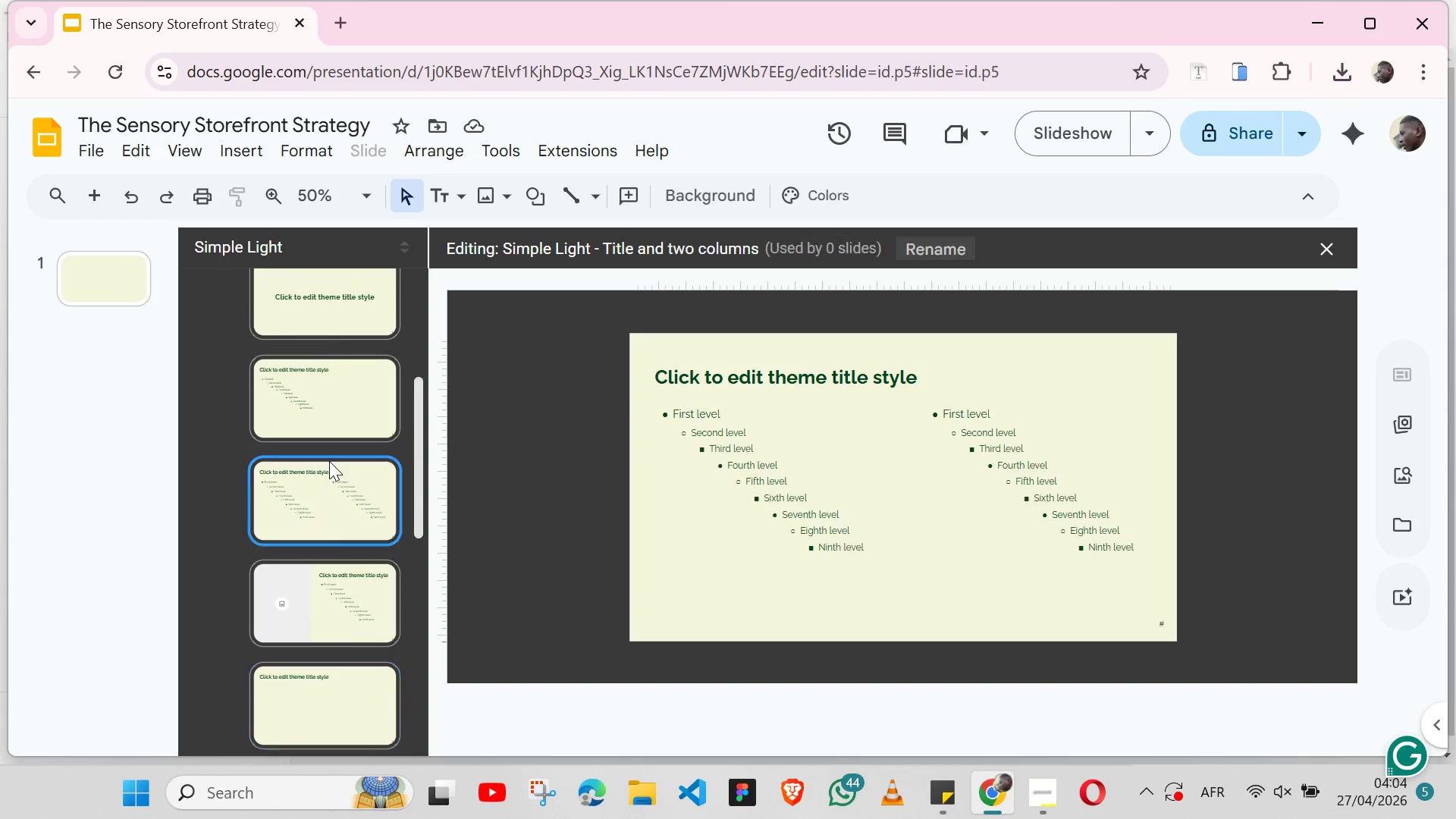 
left_click([329, 461])
 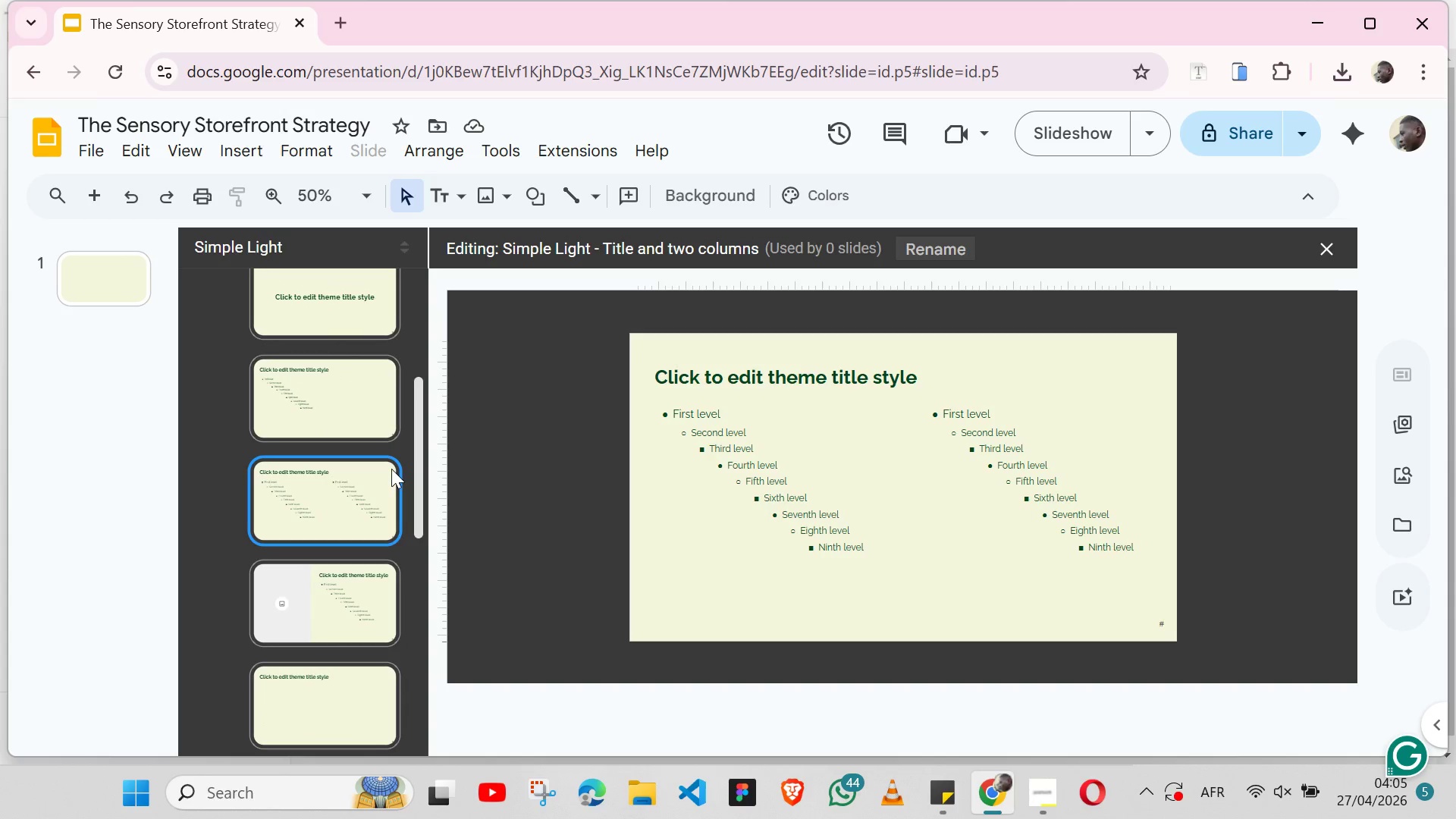 
right_click([391, 469])
 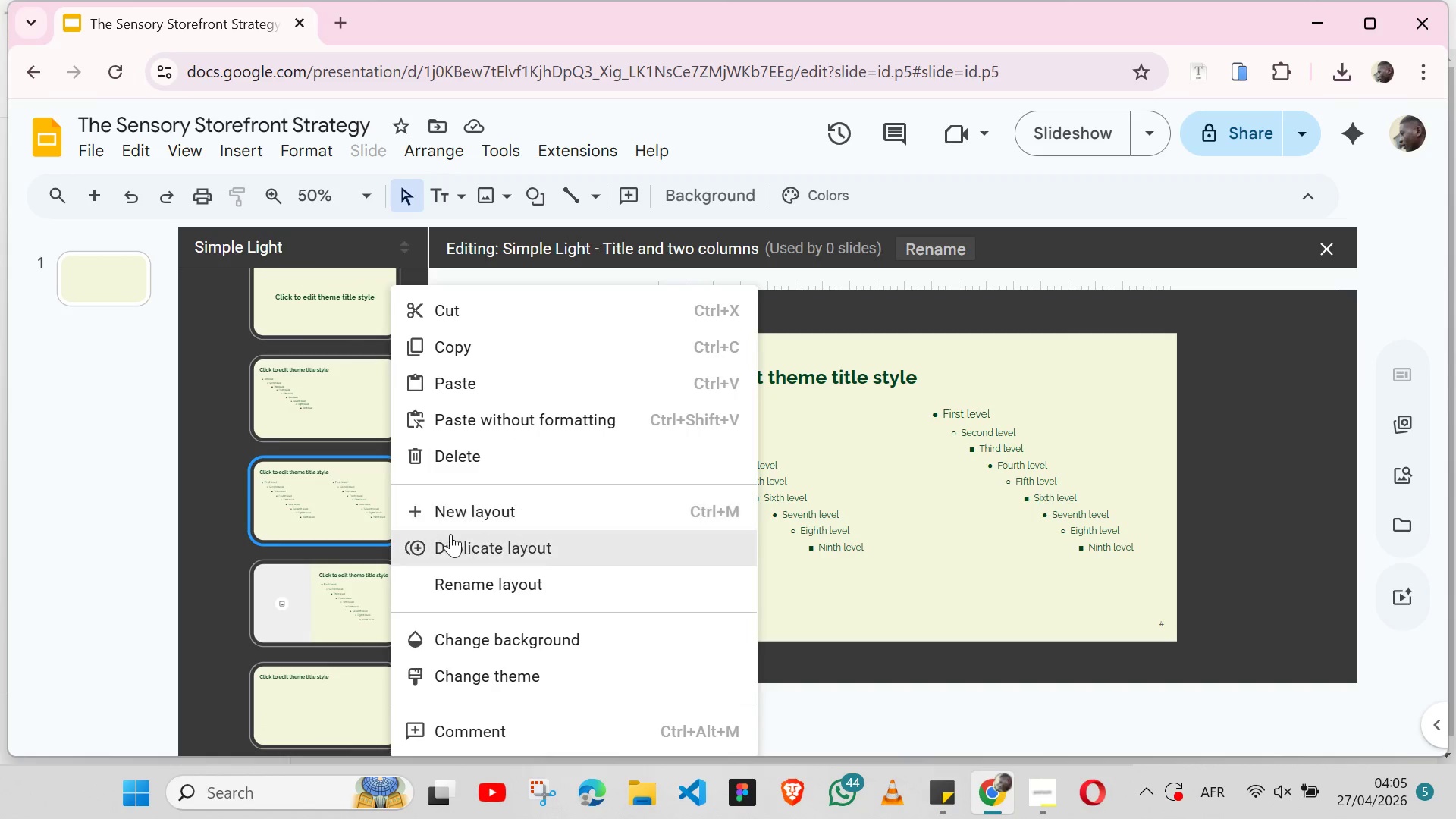 
left_click([450, 534])
 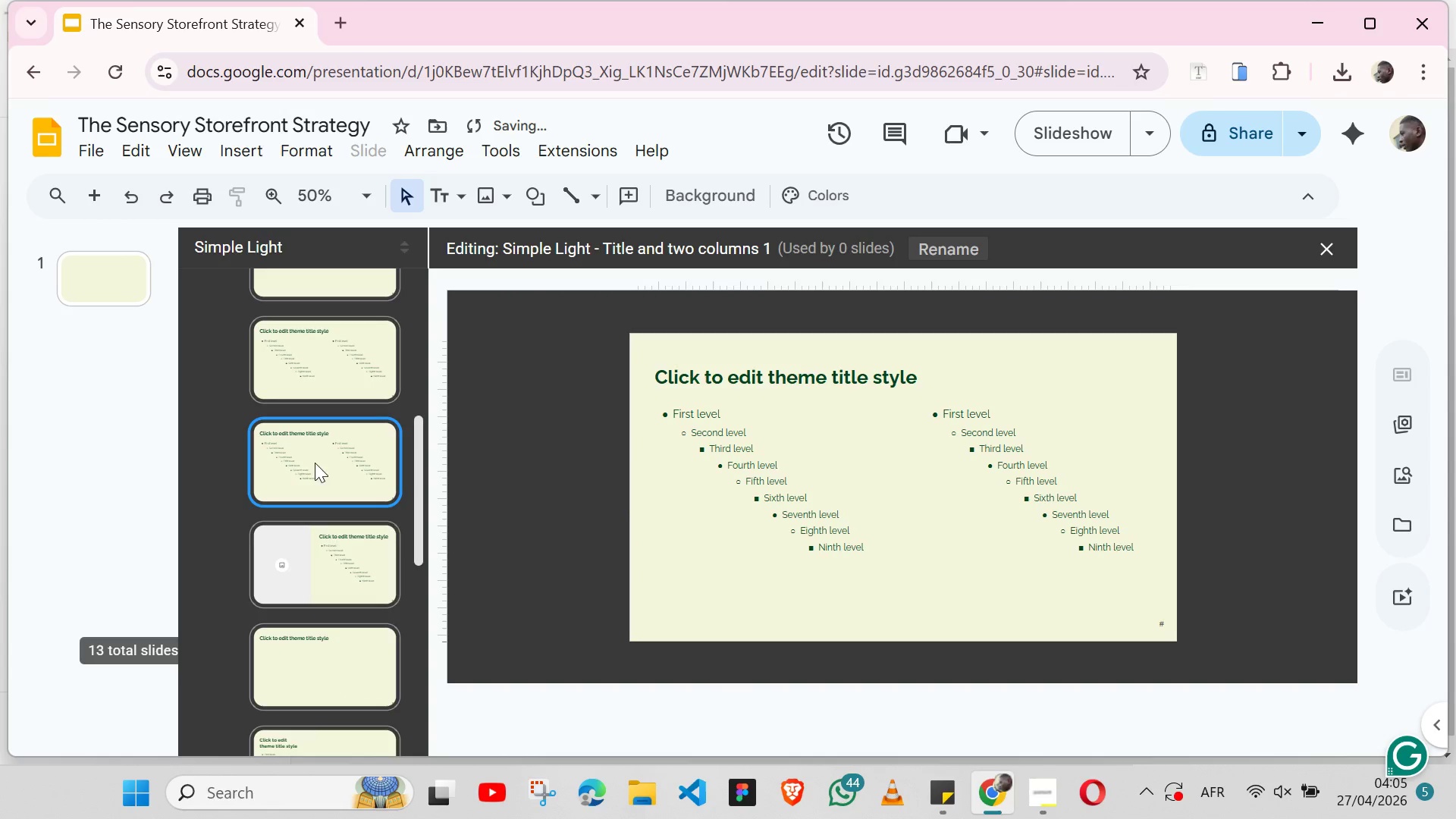 
left_click_drag(start_coordinate=[315, 444], to_coordinate=[318, 491])
 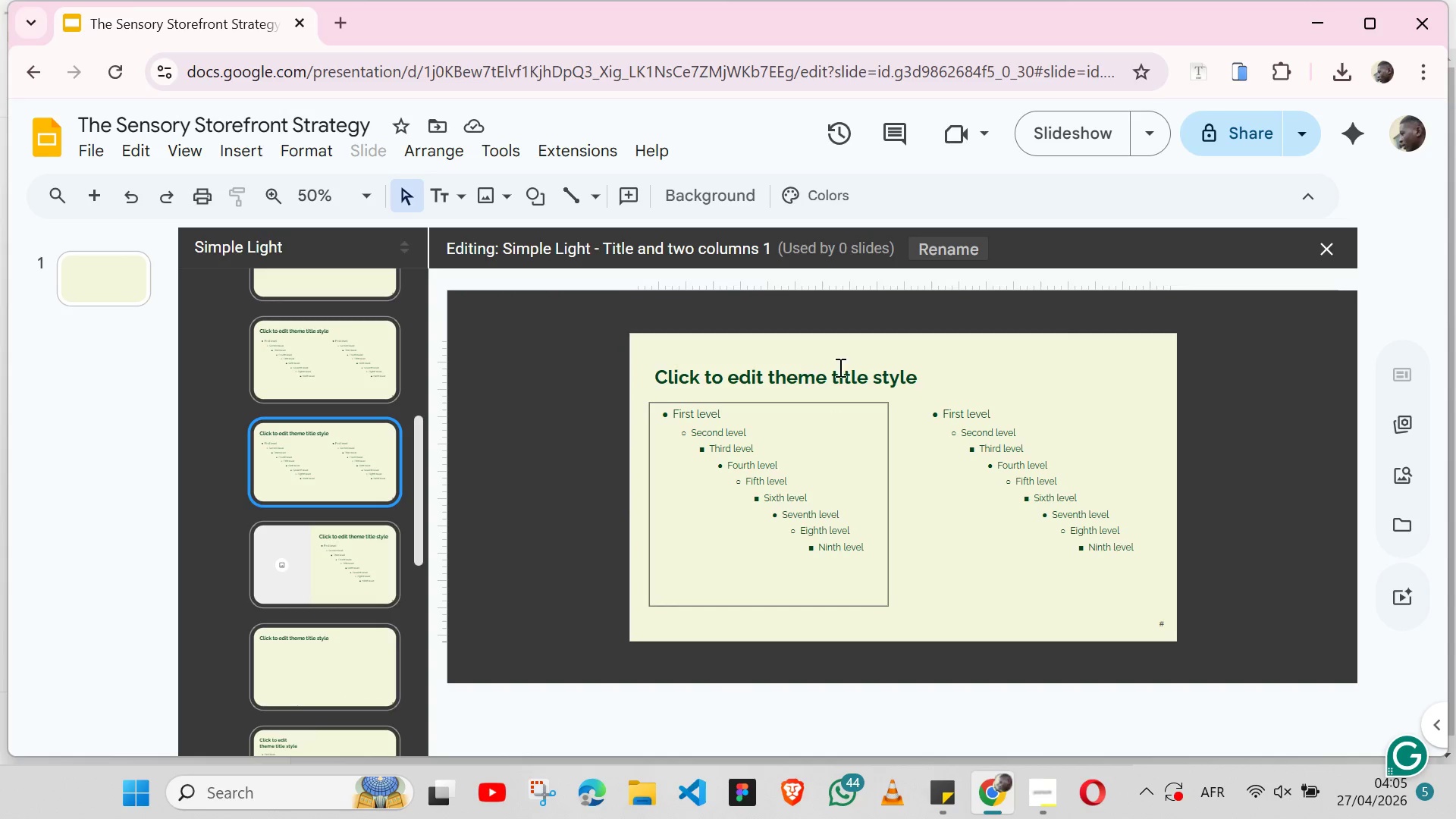 
wait(5.55)
 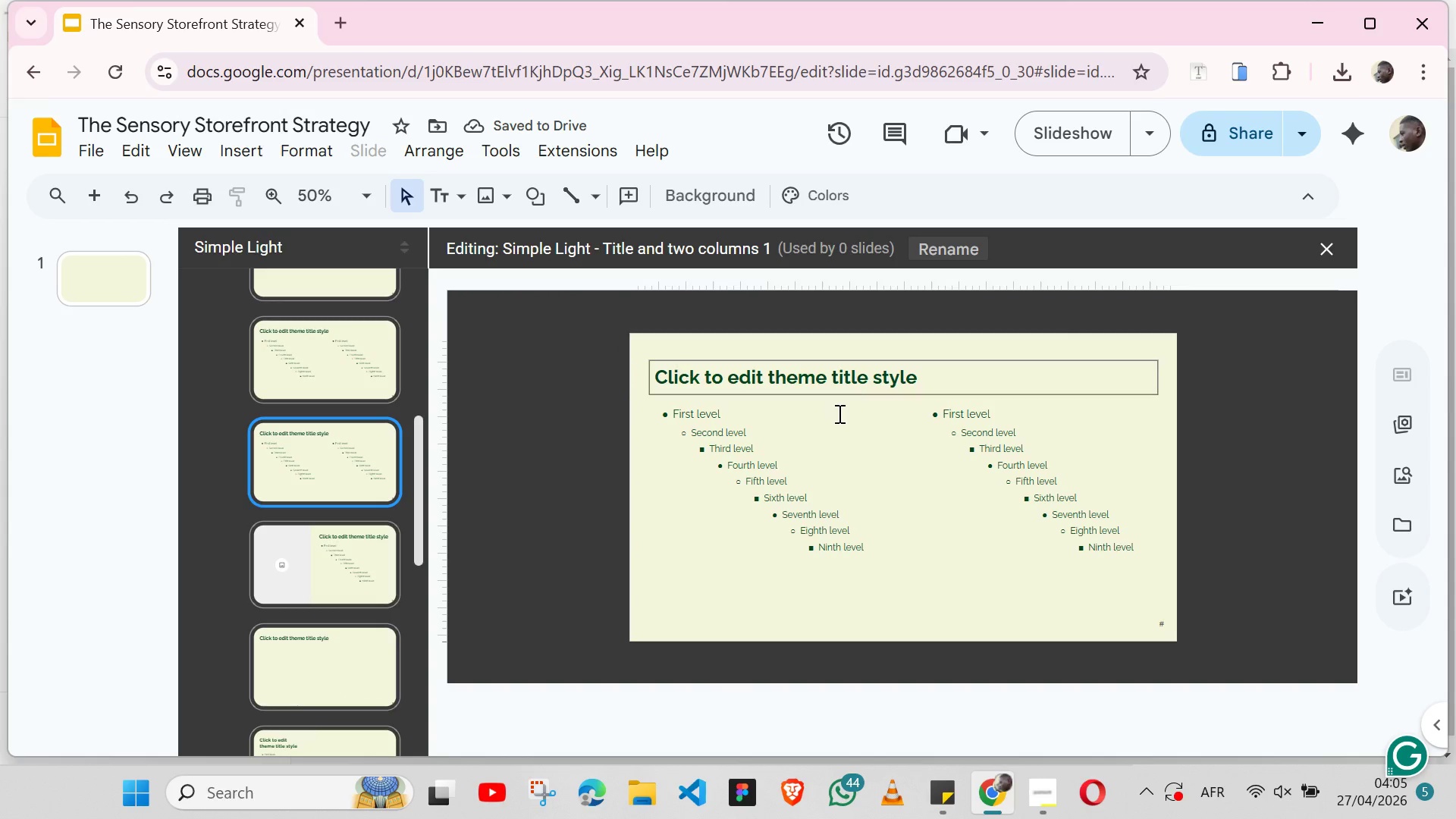 
left_click([964, 242])
 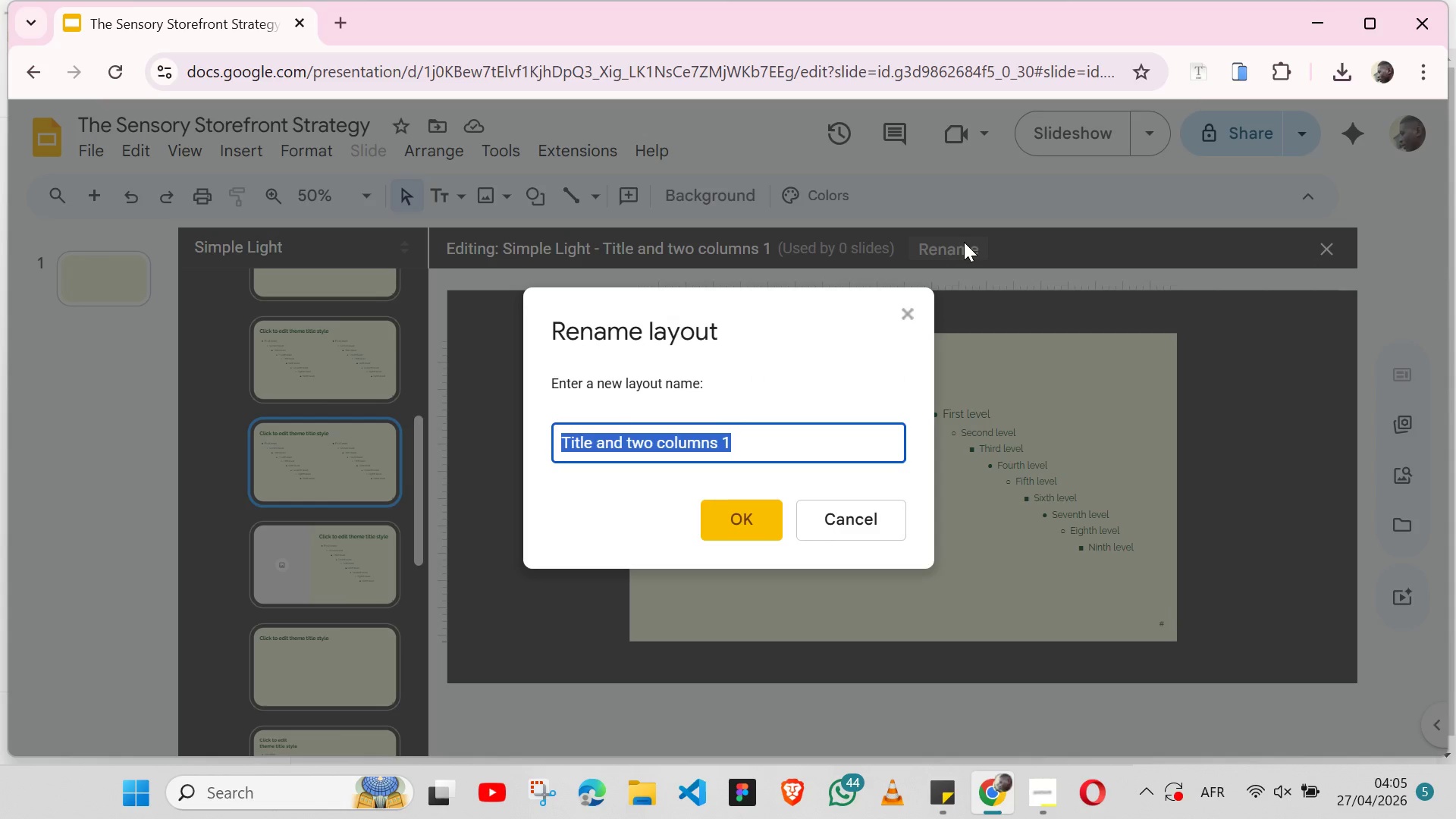 
type(Body G)
key(Backspace)
type(Flex 2&&)
 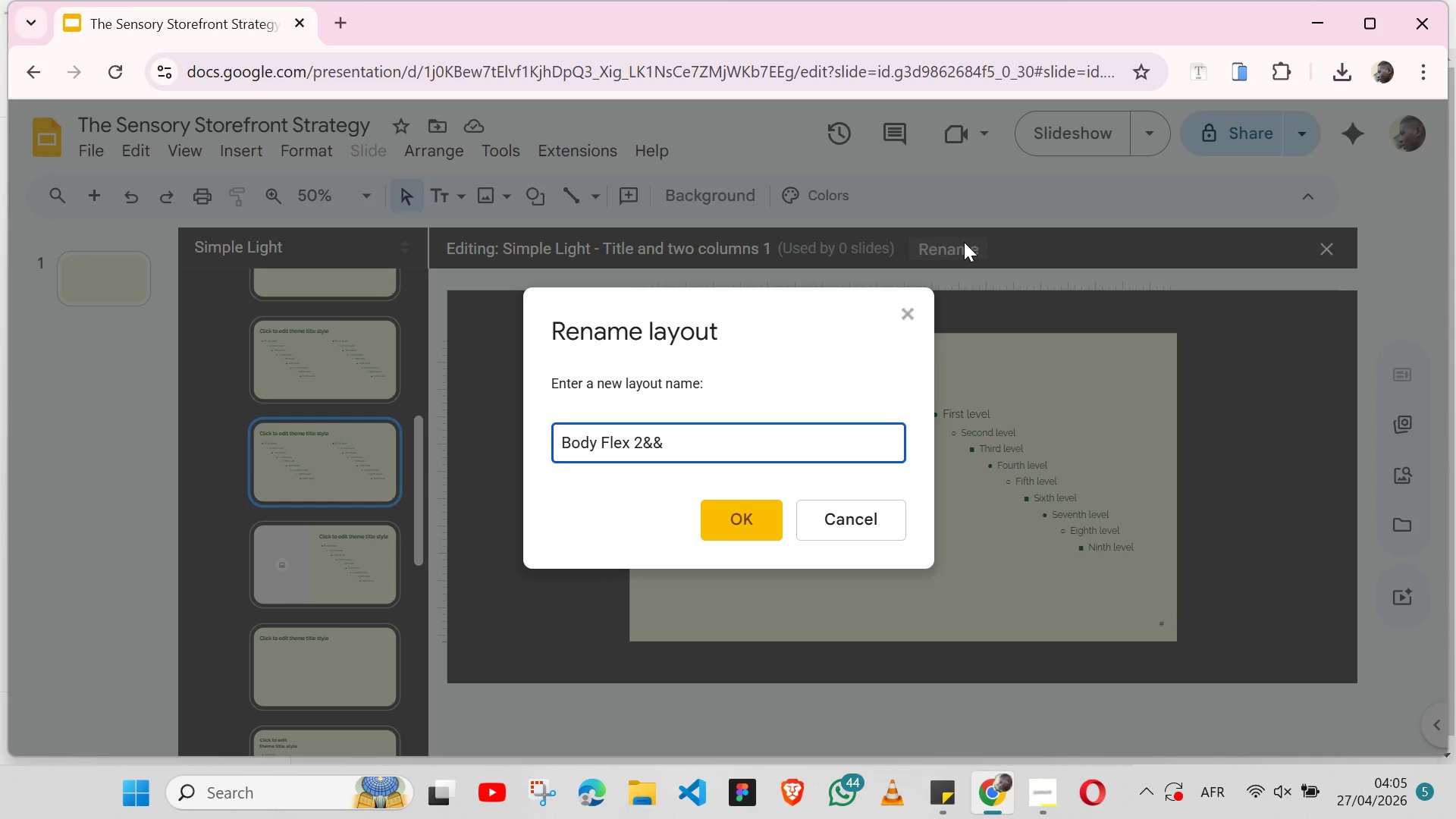 
key(Enter)
 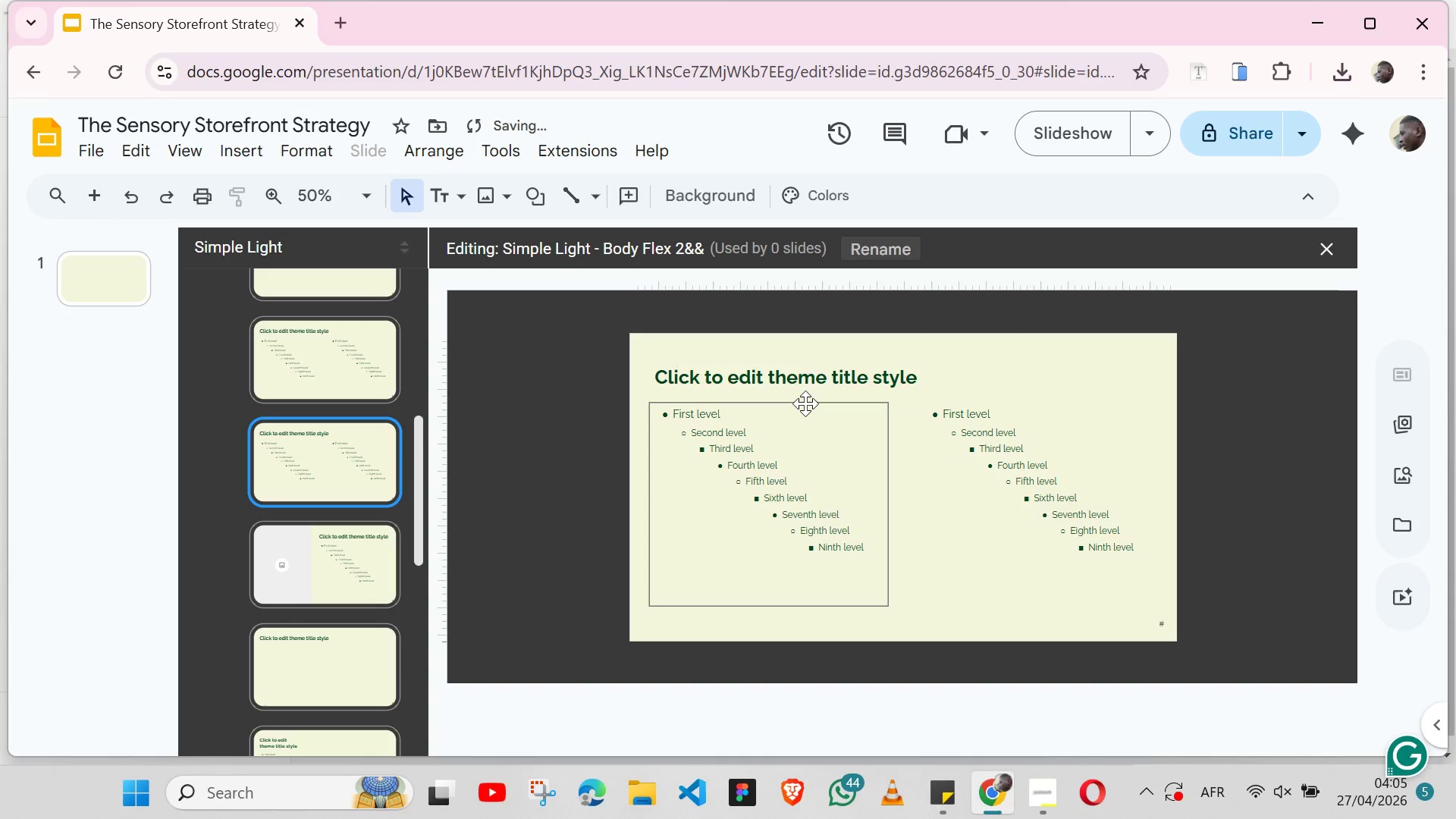 
left_click([802, 403])
 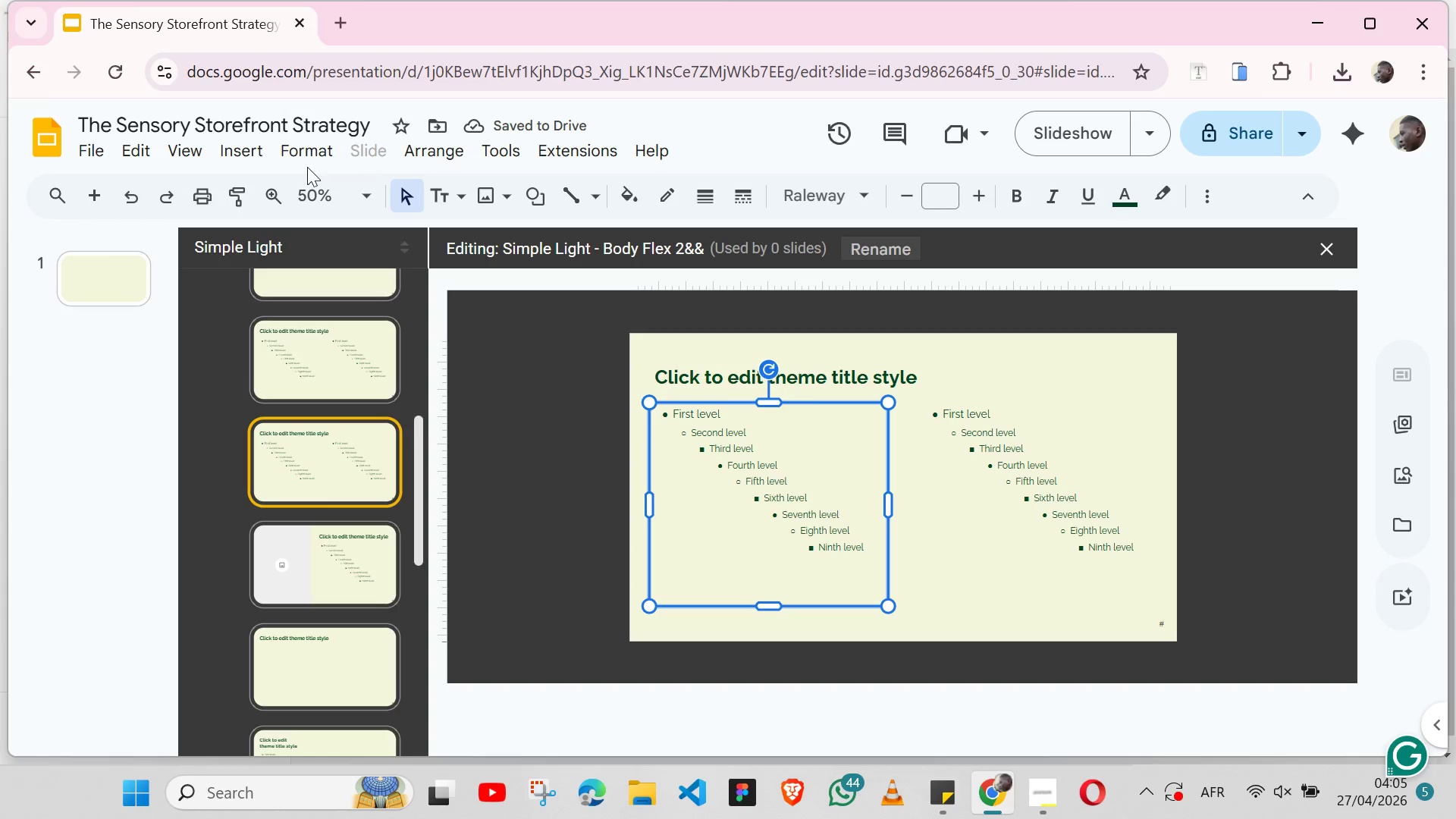 
left_click([261, 150])
 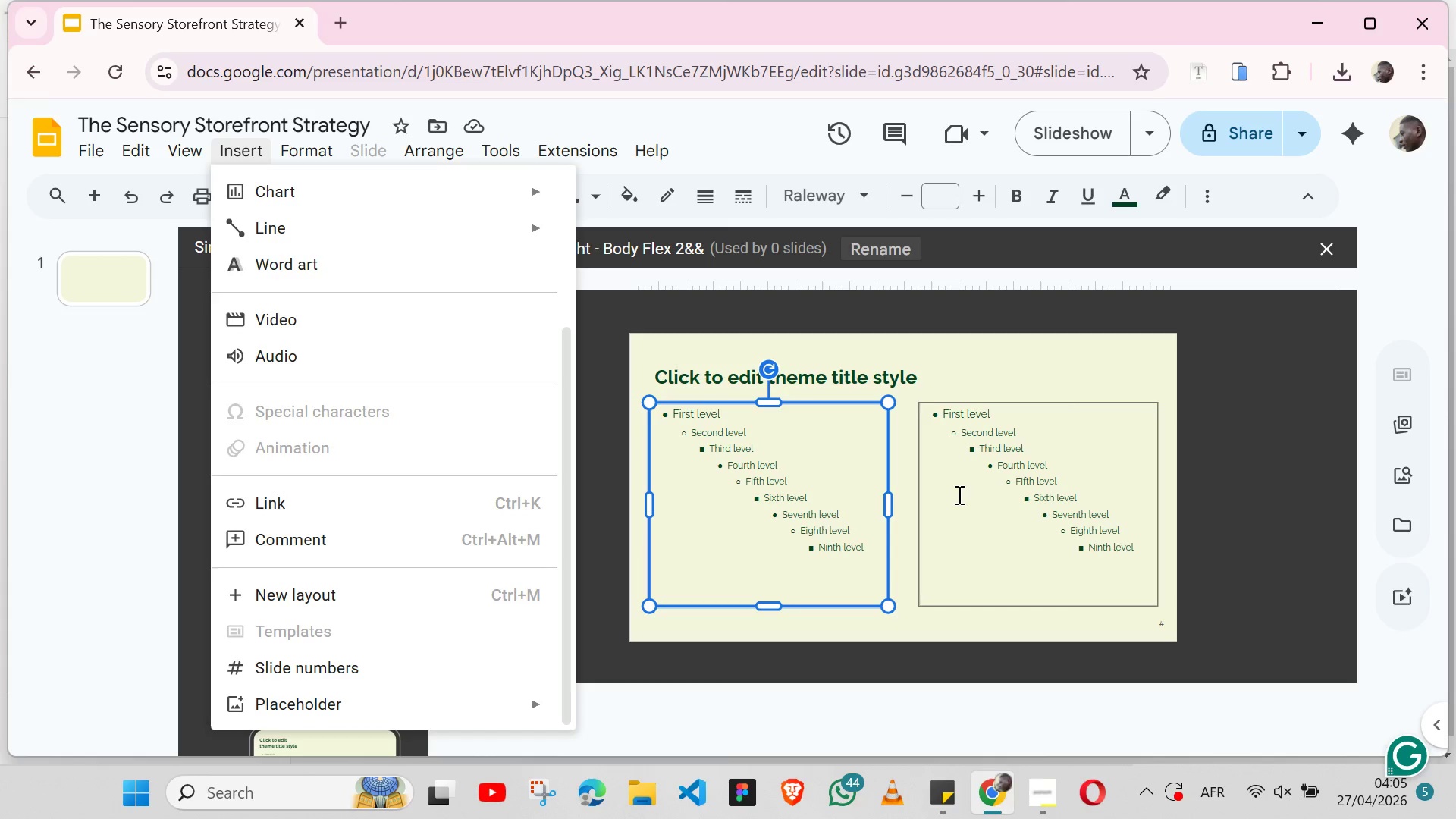 
wait(13.86)
 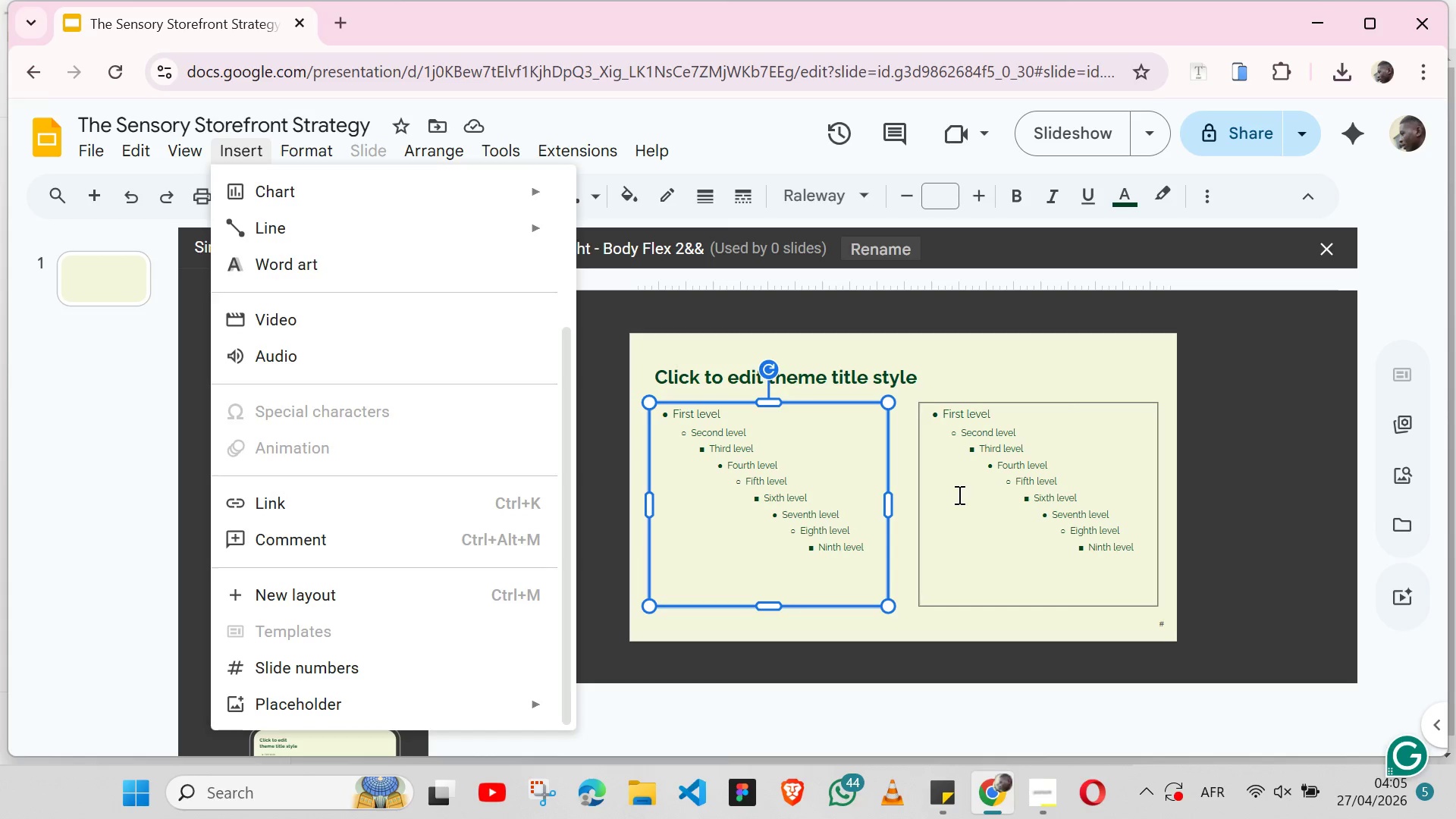 
left_click([949, 649])
 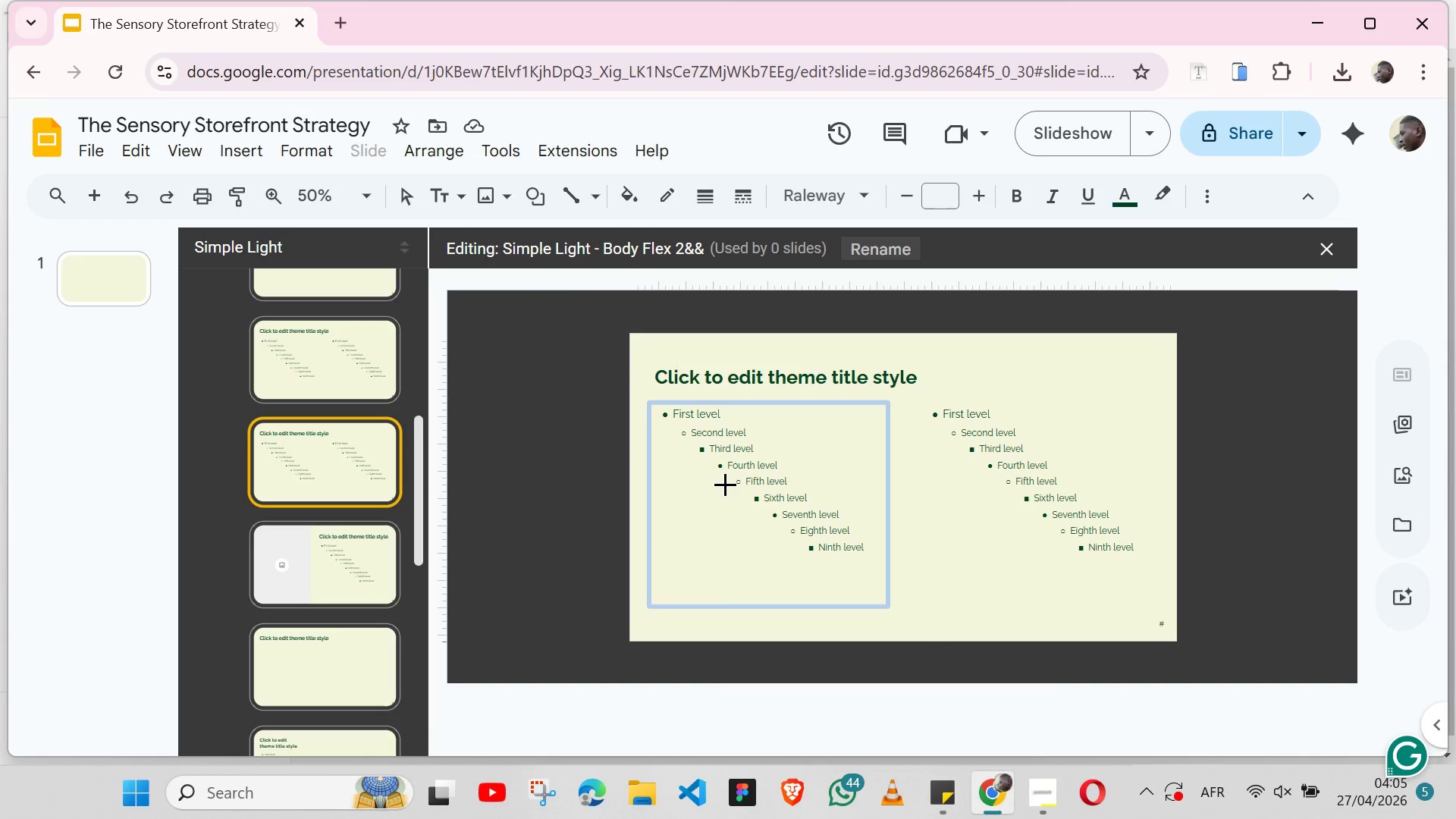 
left_click([722, 478])
 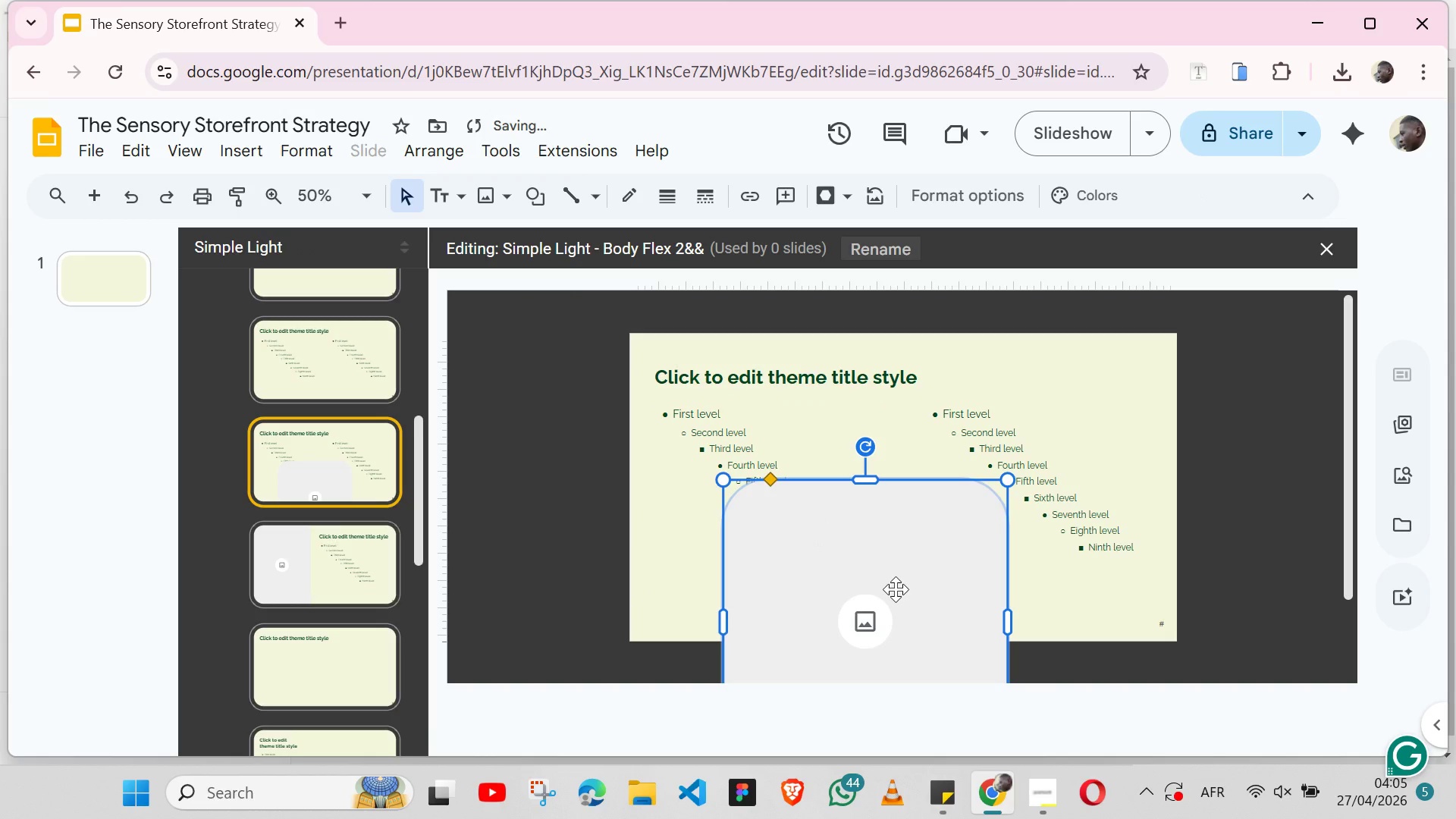 
left_click_drag(start_coordinate=[896, 589], to_coordinate=[821, 508])
 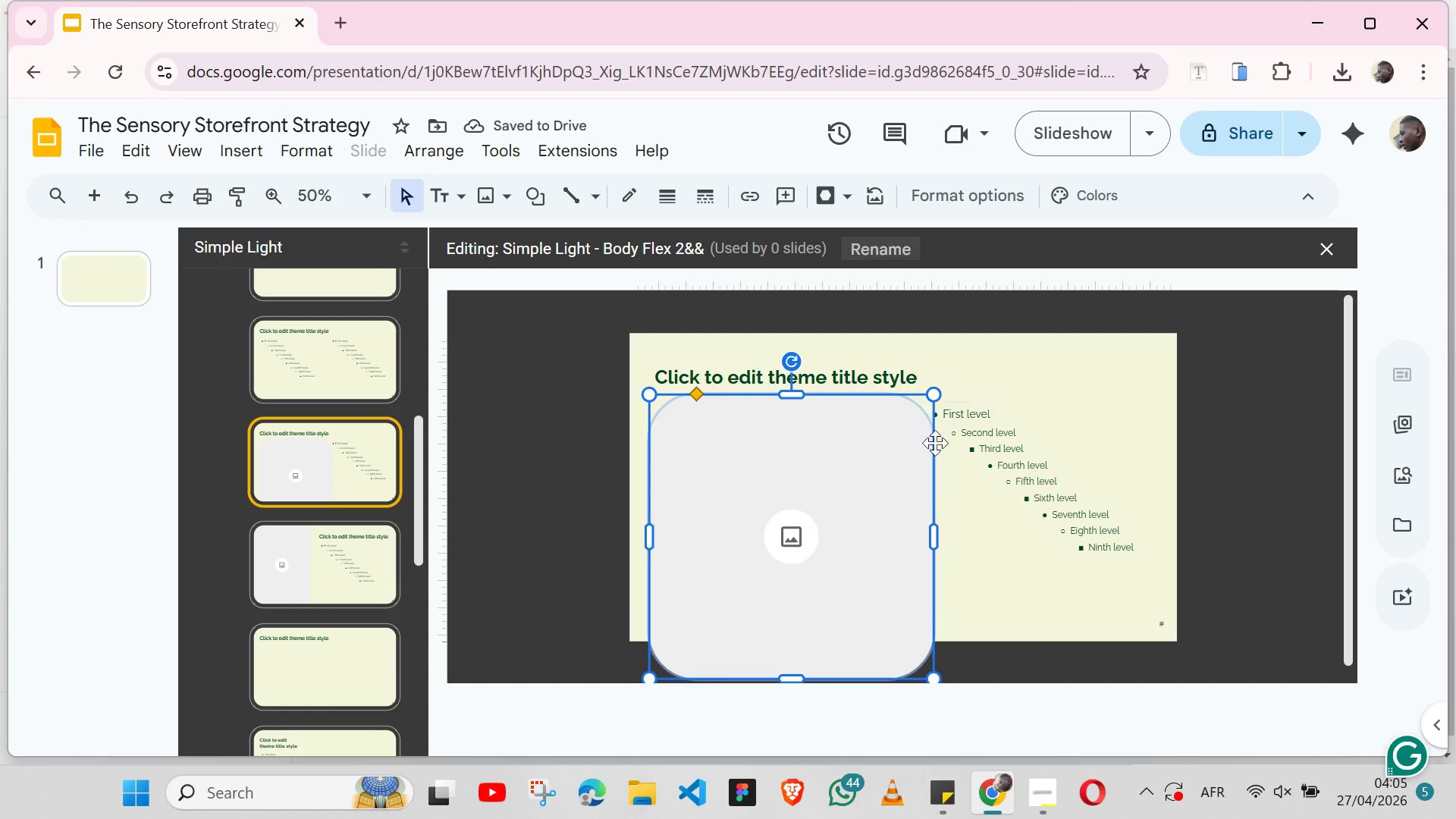 
wait(5.19)
 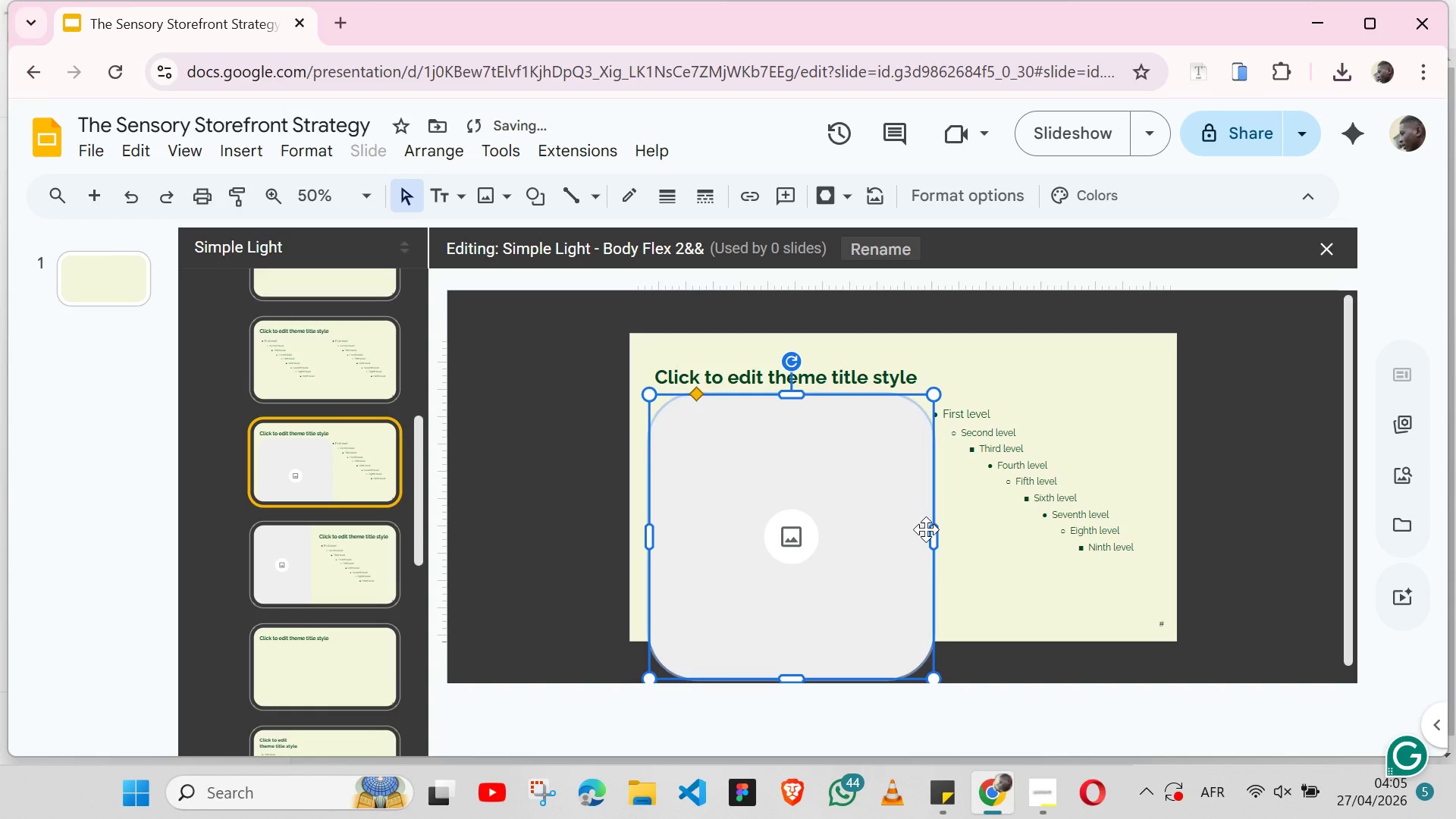 
left_click_drag(start_coordinate=[931, 399], to_coordinate=[870, 438])
 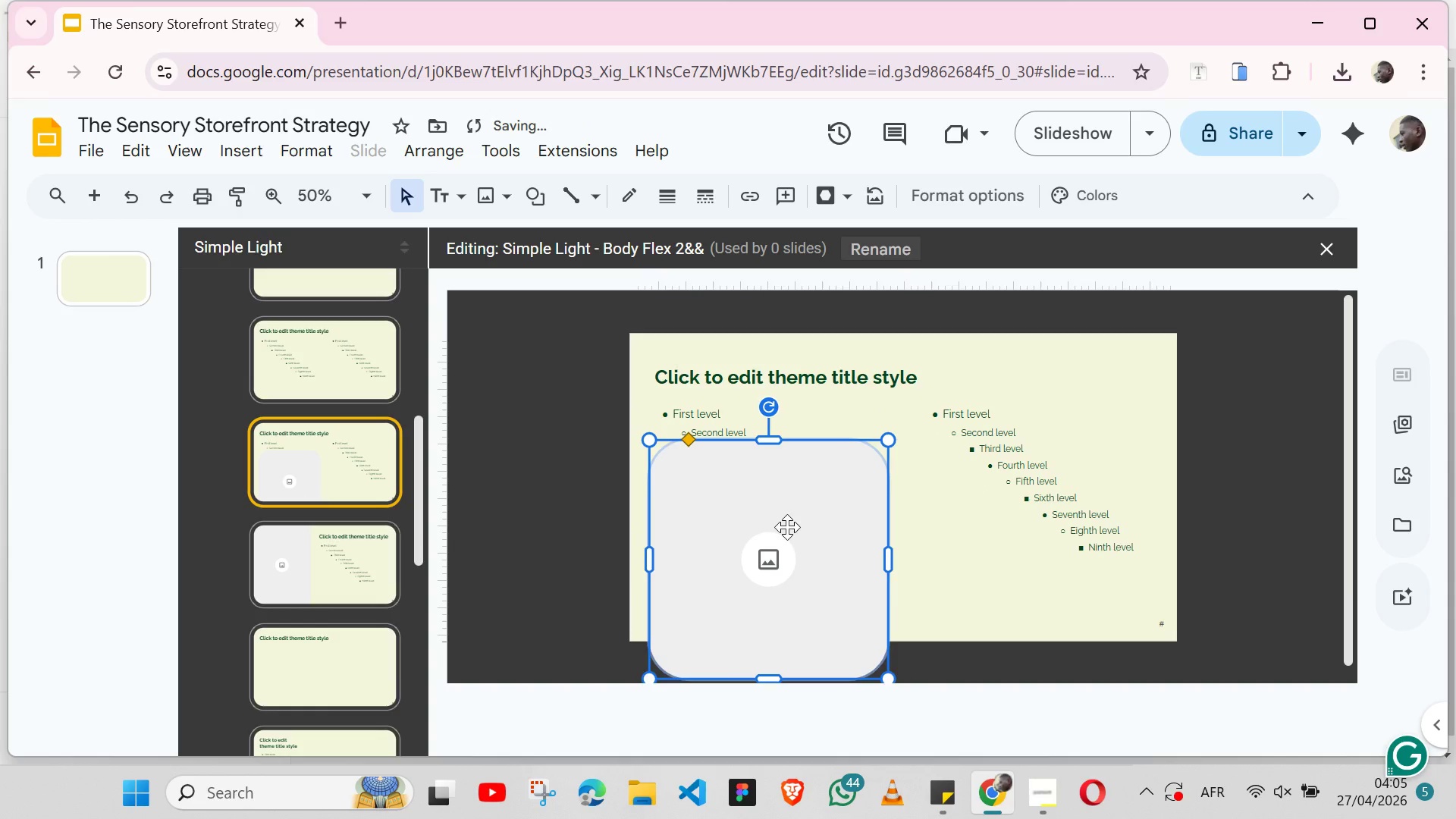 
left_click_drag(start_coordinate=[787, 527], to_coordinate=[783, 481])
 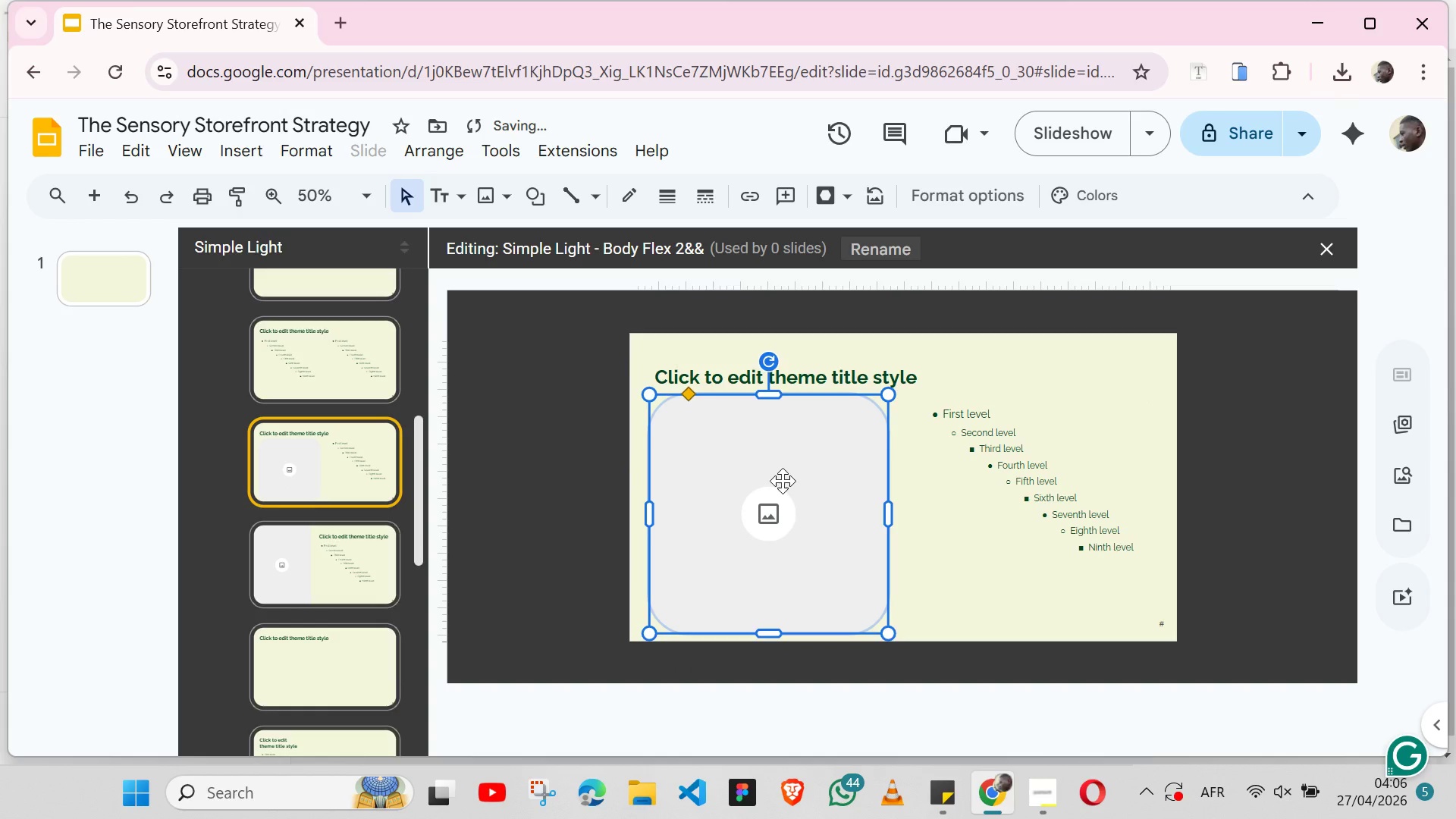 
left_click_drag(start_coordinate=[783, 481], to_coordinate=[994, 567])
 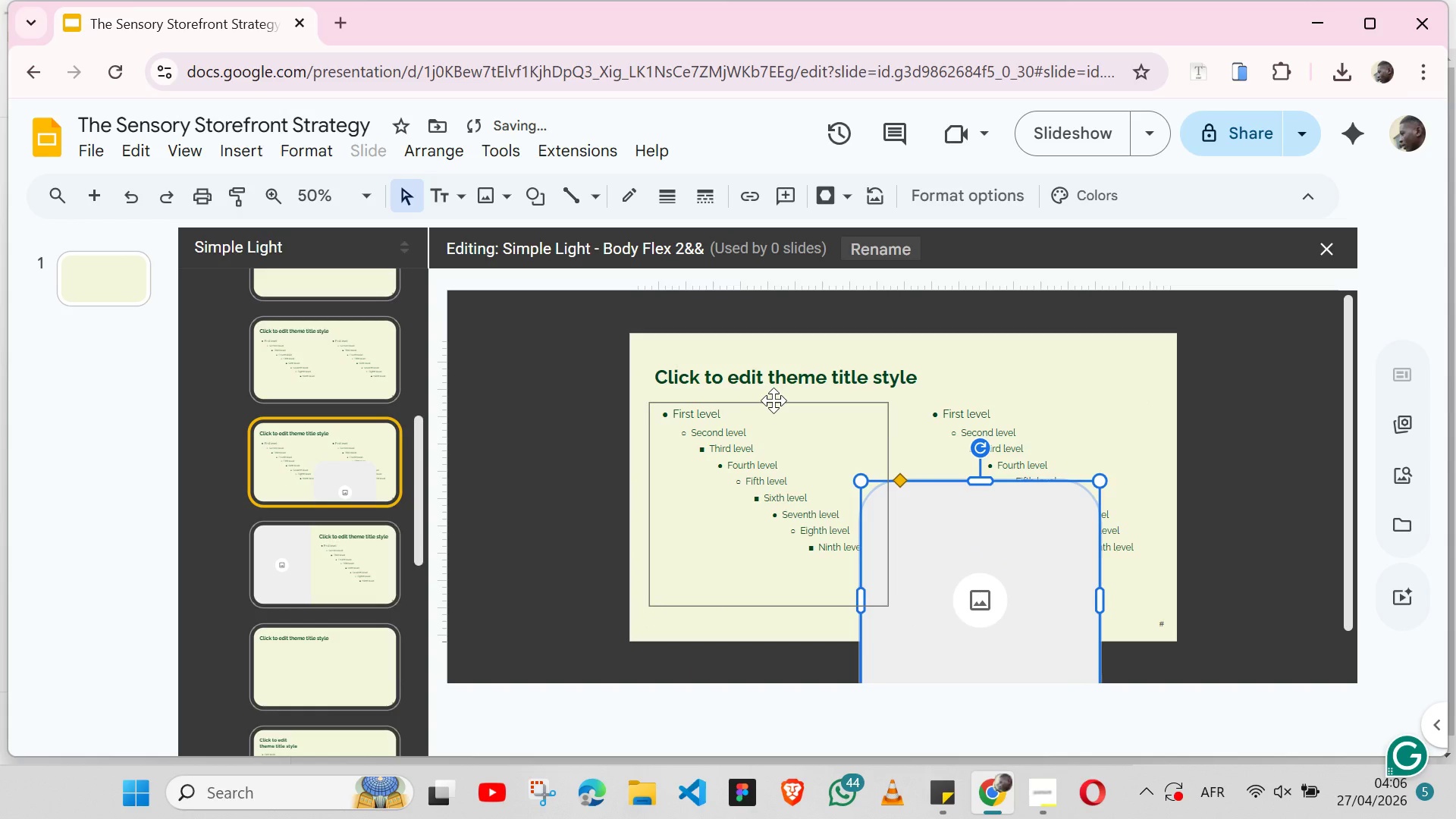 
left_click([774, 400])
 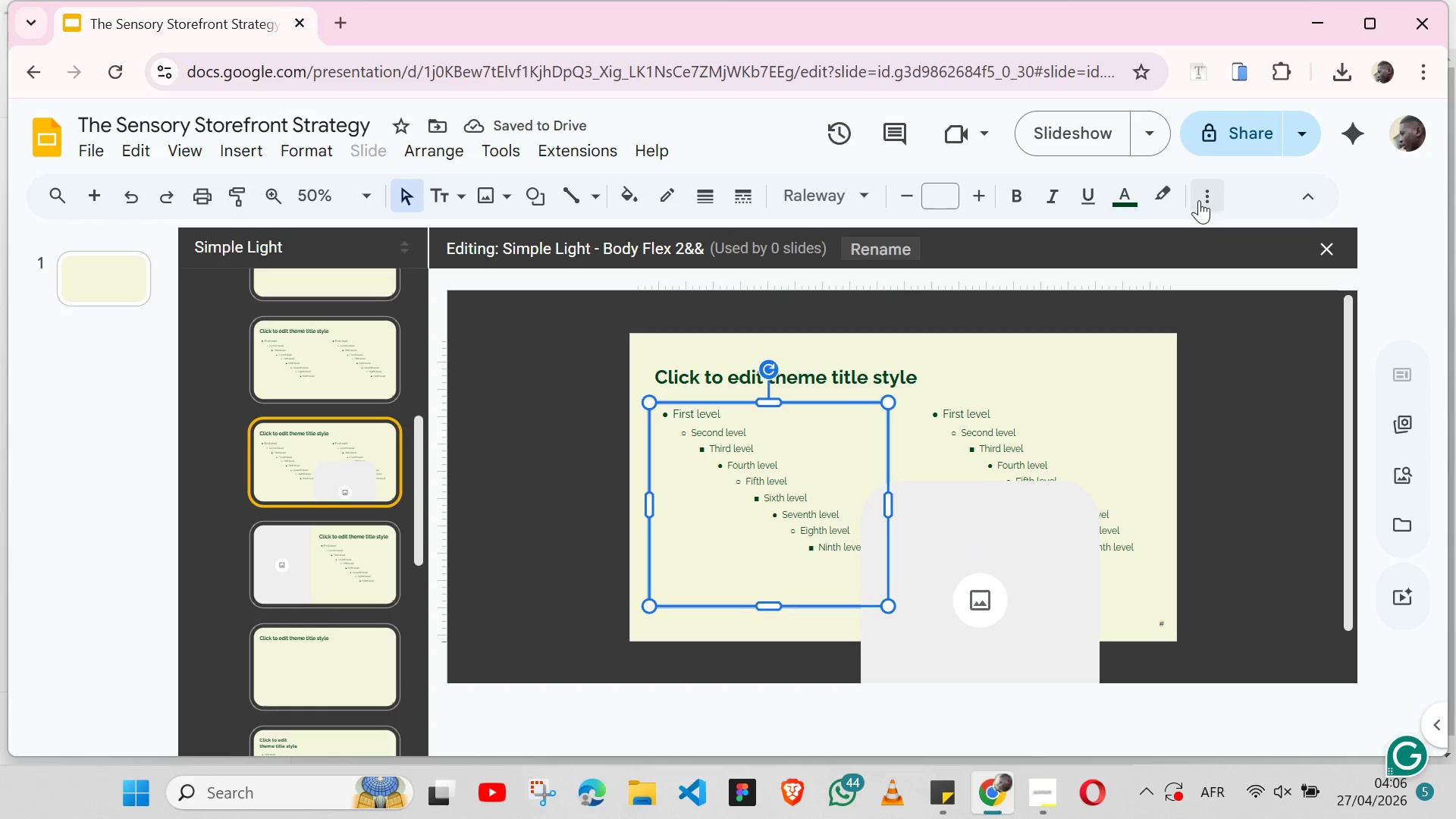 
left_click([1204, 190])
 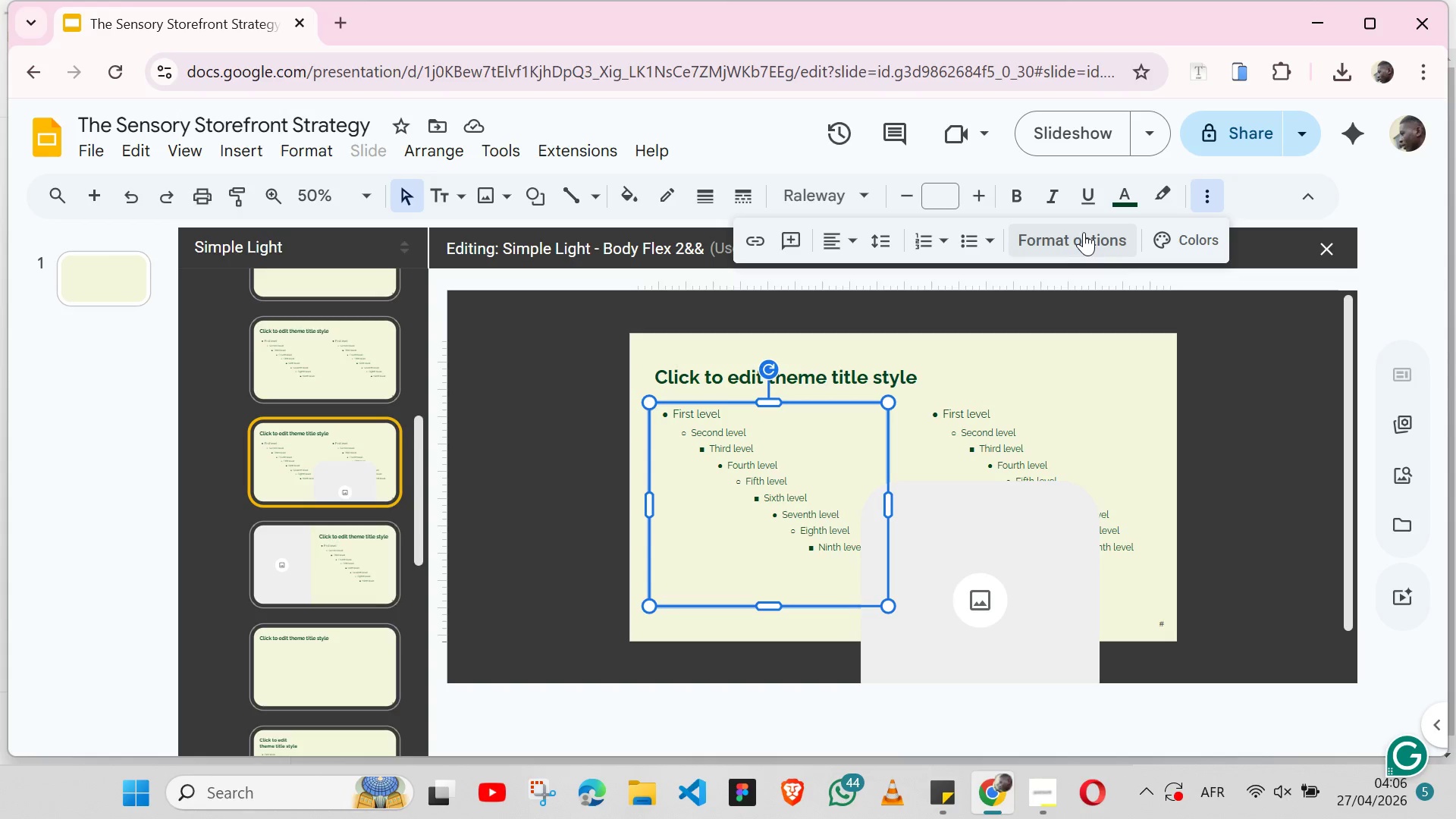 
left_click([1071, 237])
 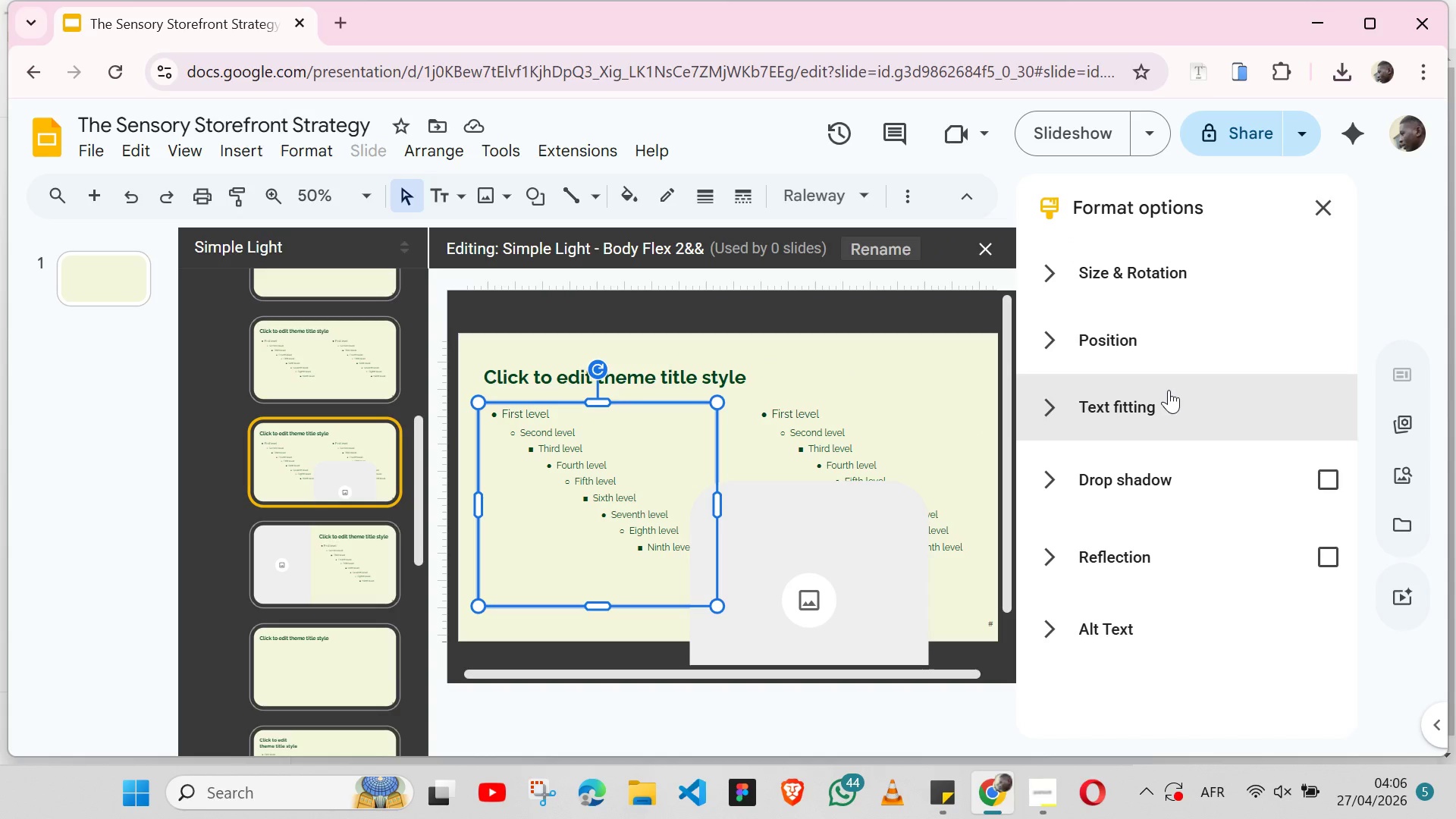 
left_click([1156, 272])
 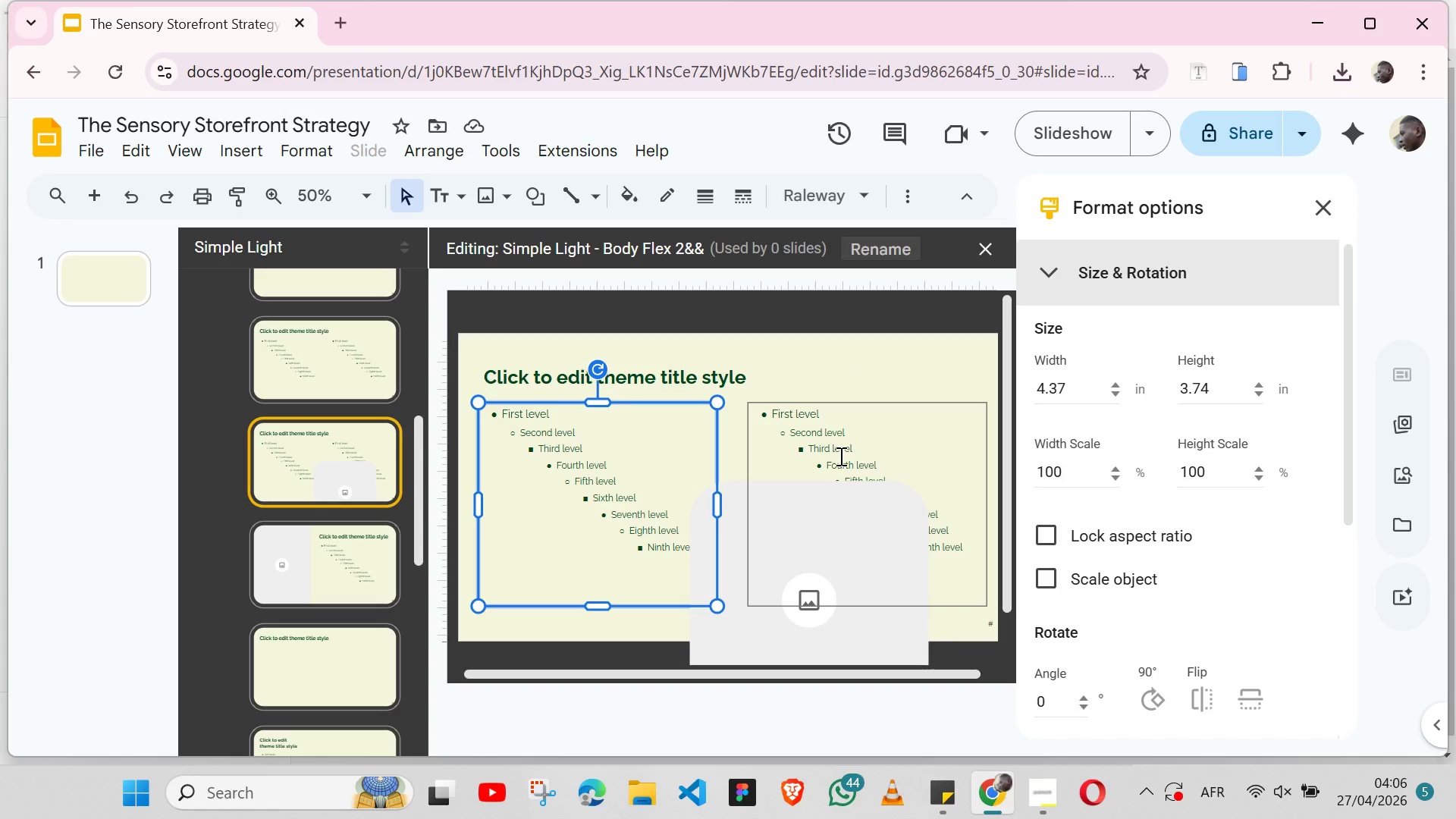 
left_click([837, 493])
 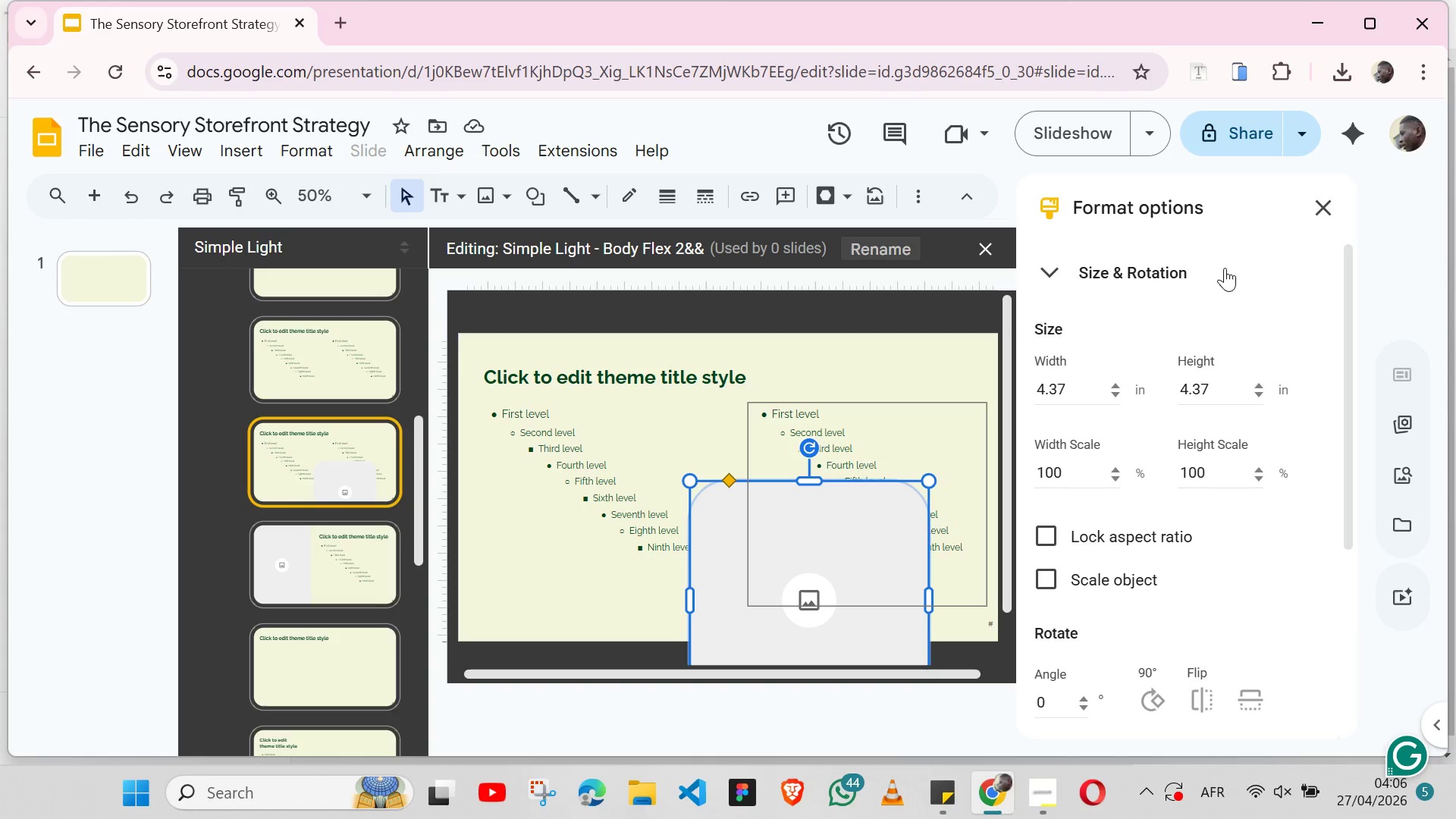 
left_click([1323, 193])
 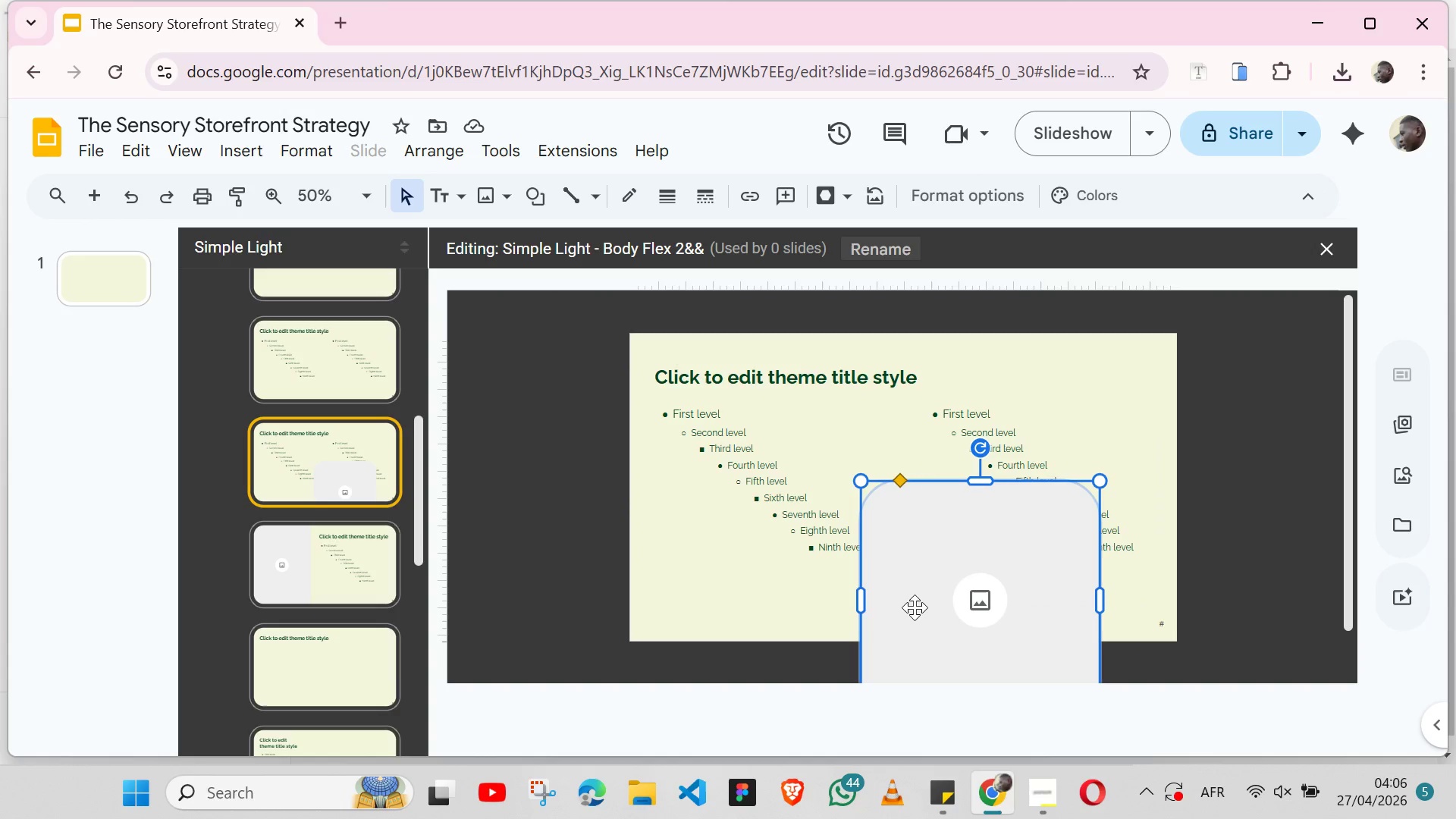 
left_click_drag(start_coordinate=[915, 607], to_coordinate=[701, 529])
 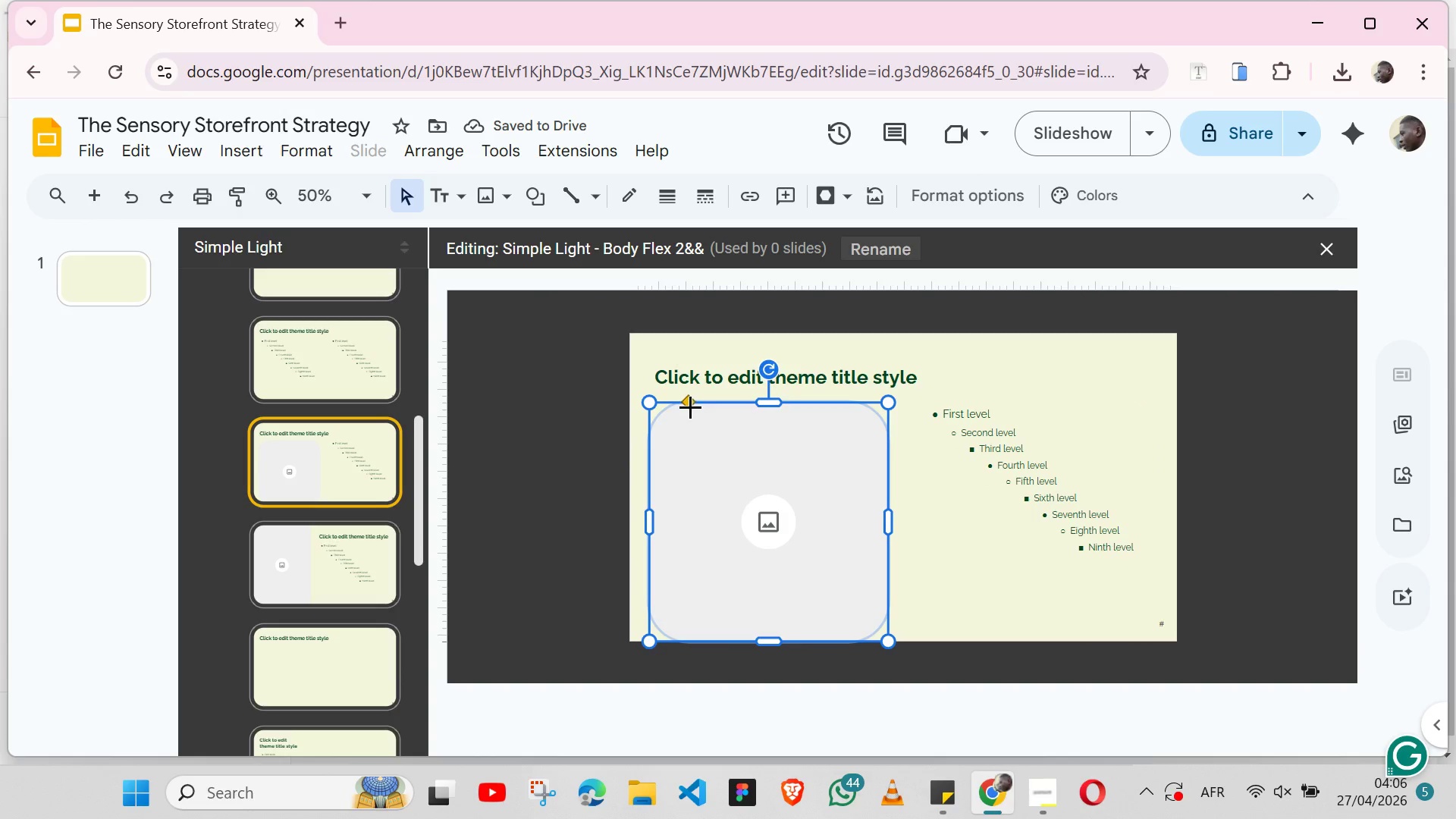 
left_click_drag(start_coordinate=[690, 404], to_coordinate=[673, 402])
 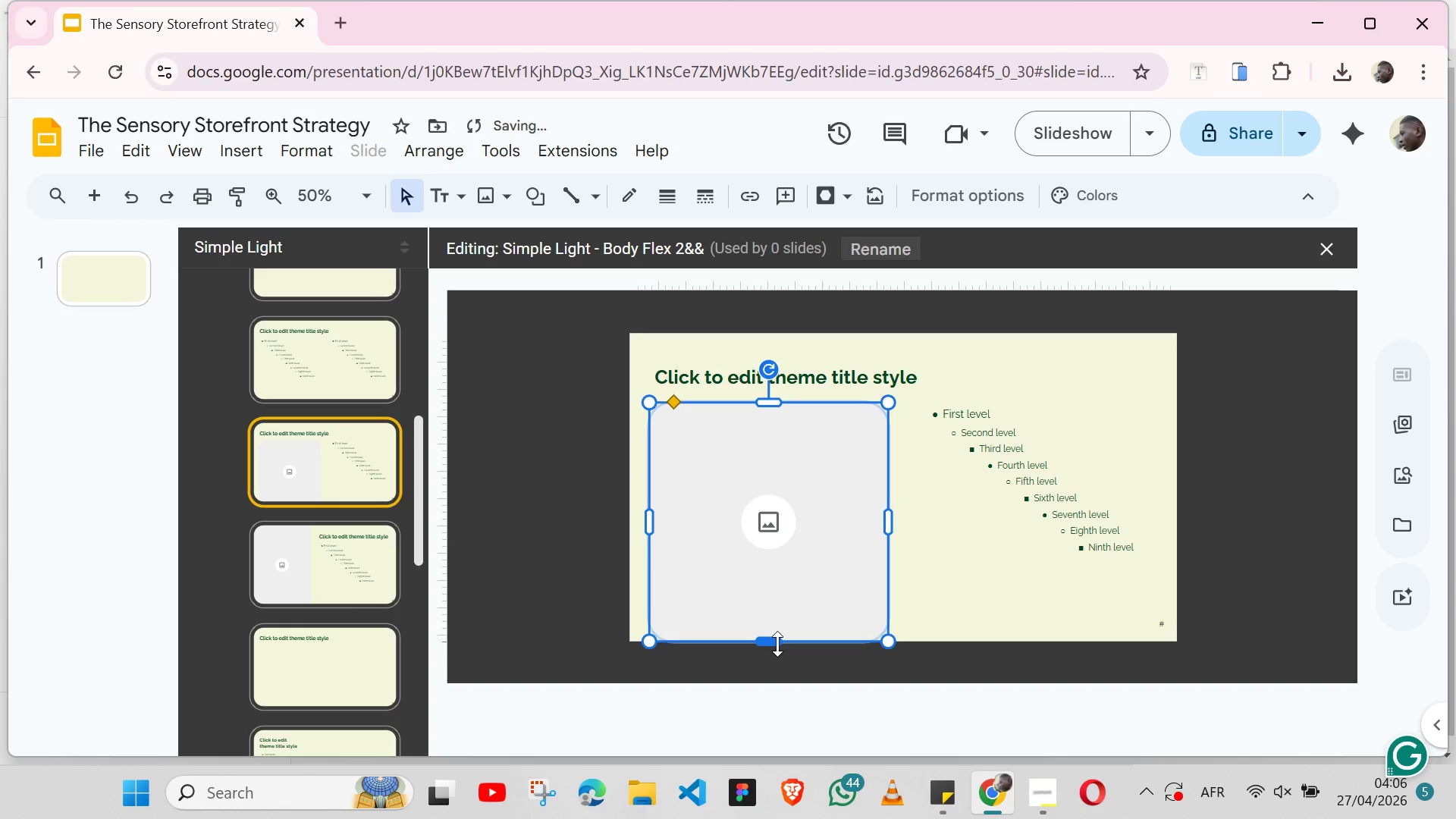 
left_click_drag(start_coordinate=[777, 644], to_coordinate=[780, 587])
 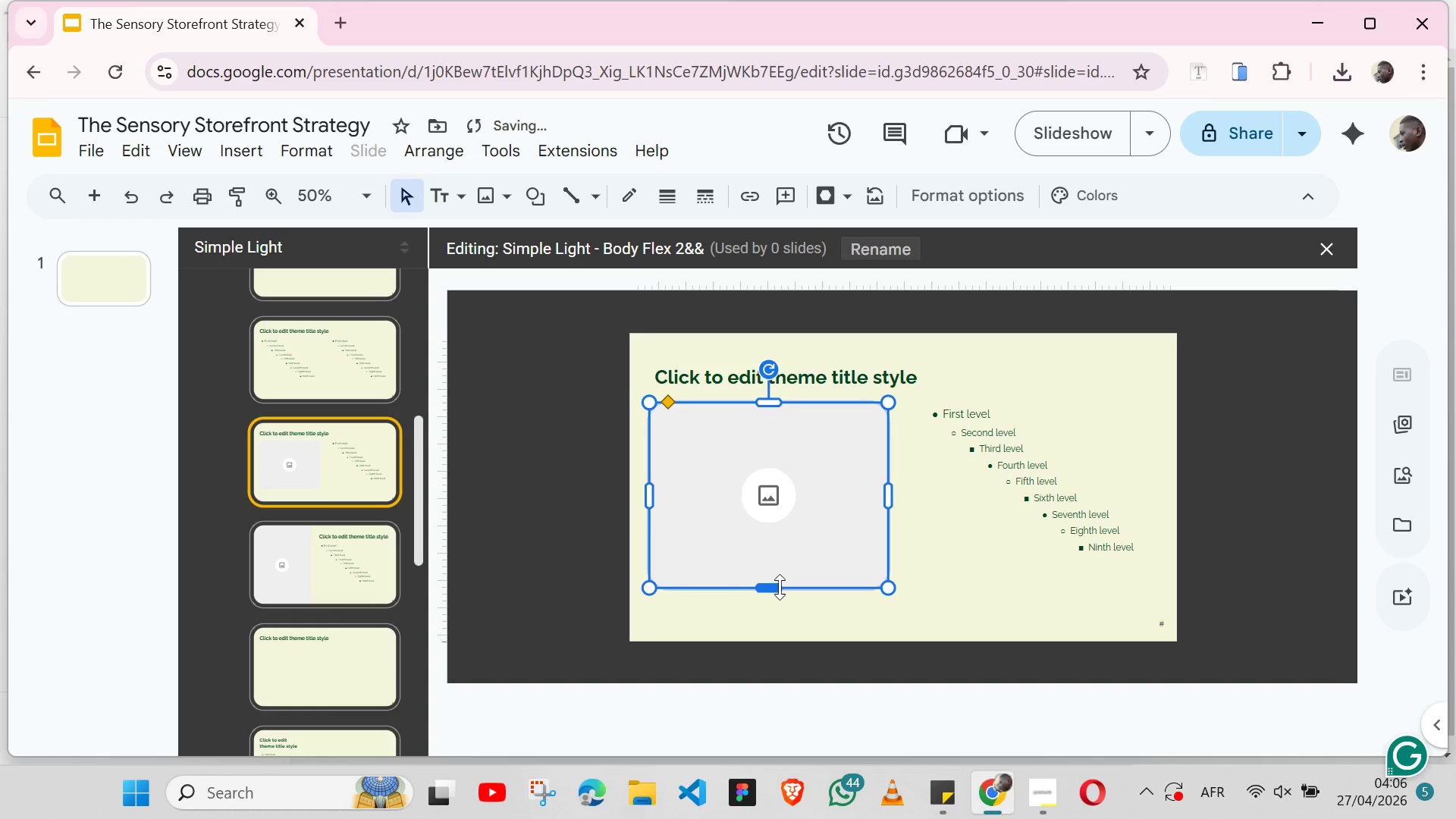 
left_click_drag(start_coordinate=[780, 587], to_coordinate=[785, 565])
 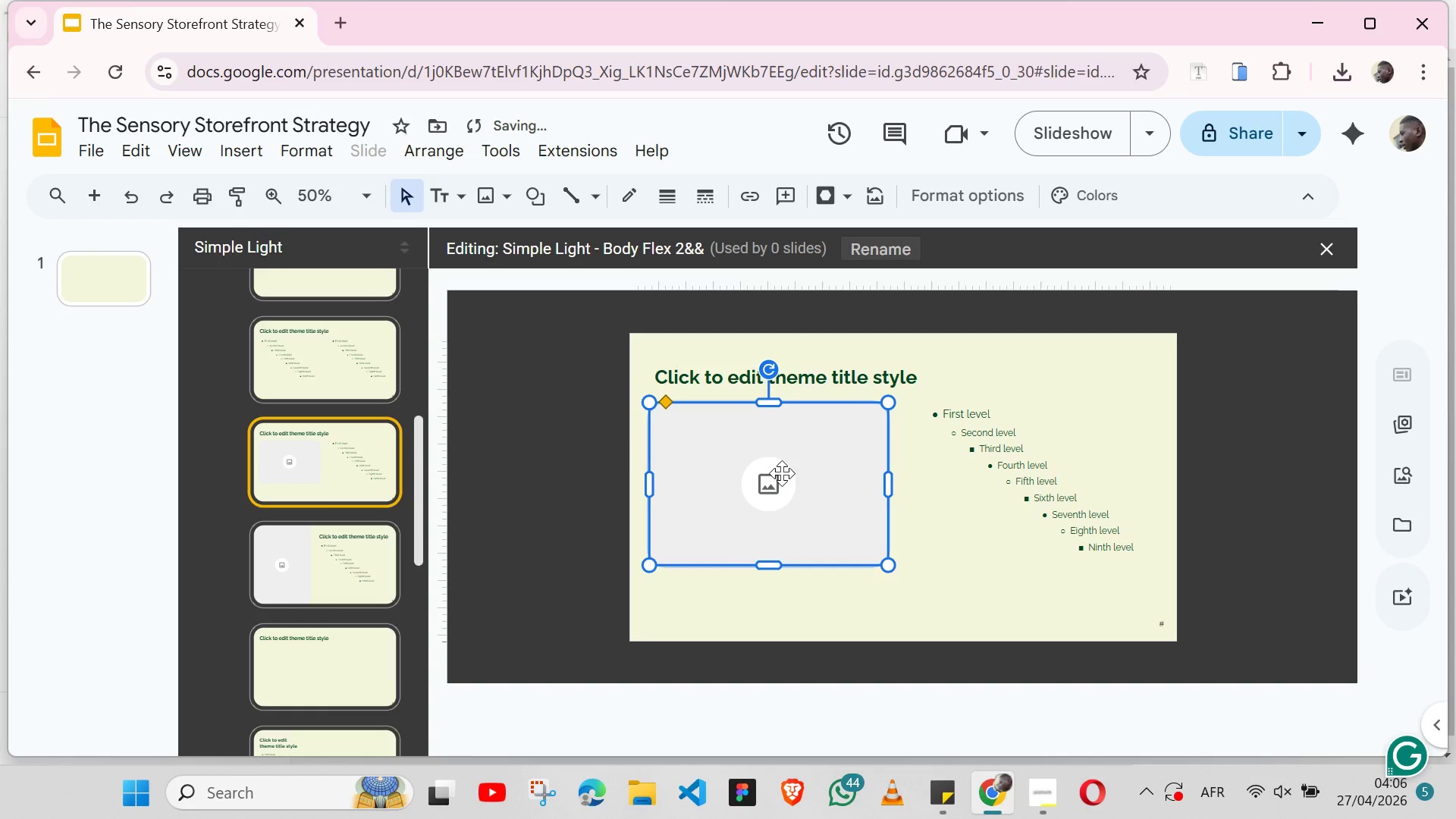 
left_click_drag(start_coordinate=[782, 473], to_coordinate=[1055, 469])
 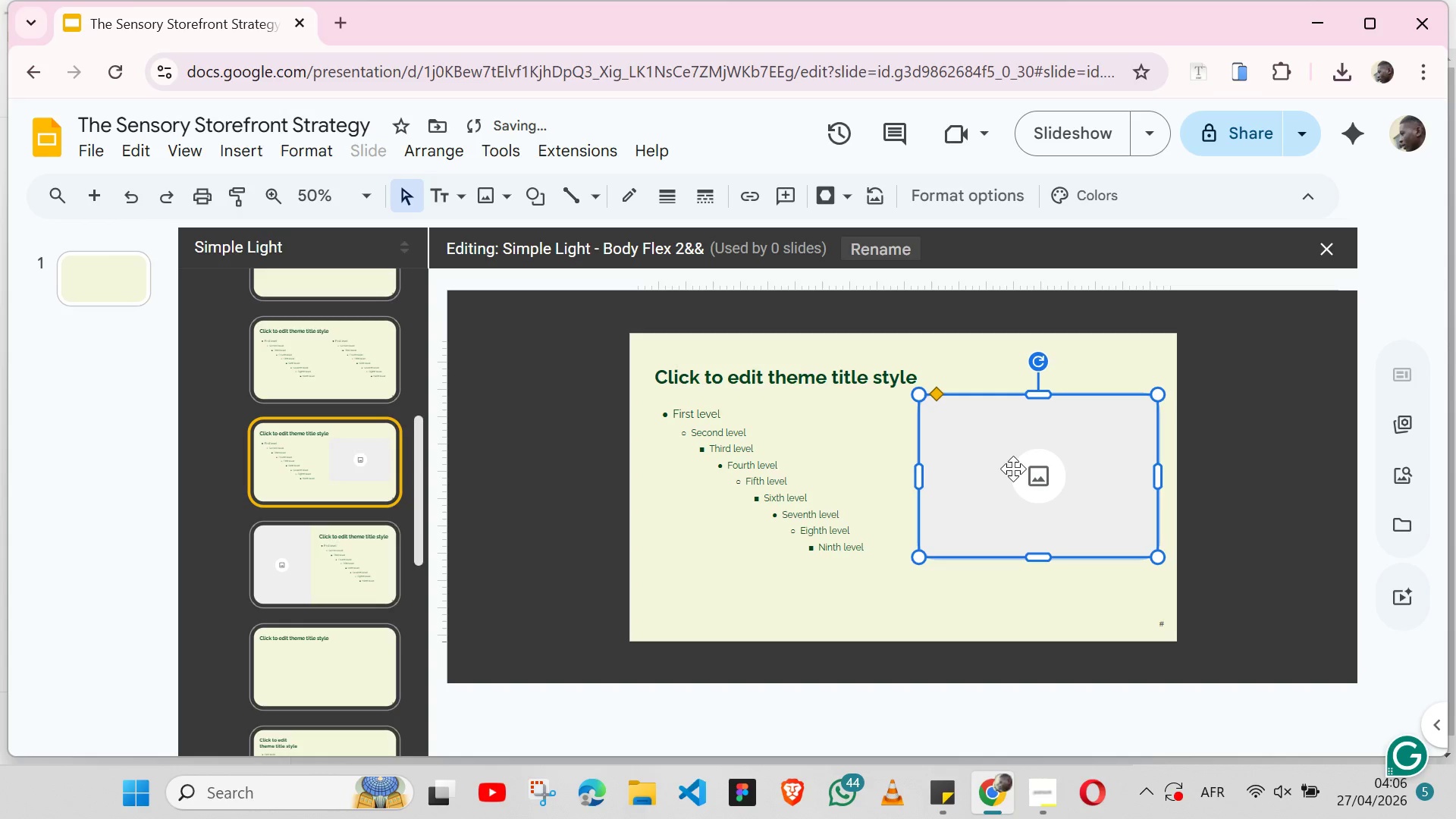 
left_click_drag(start_coordinate=[1019, 469], to_coordinate=[745, 472])
 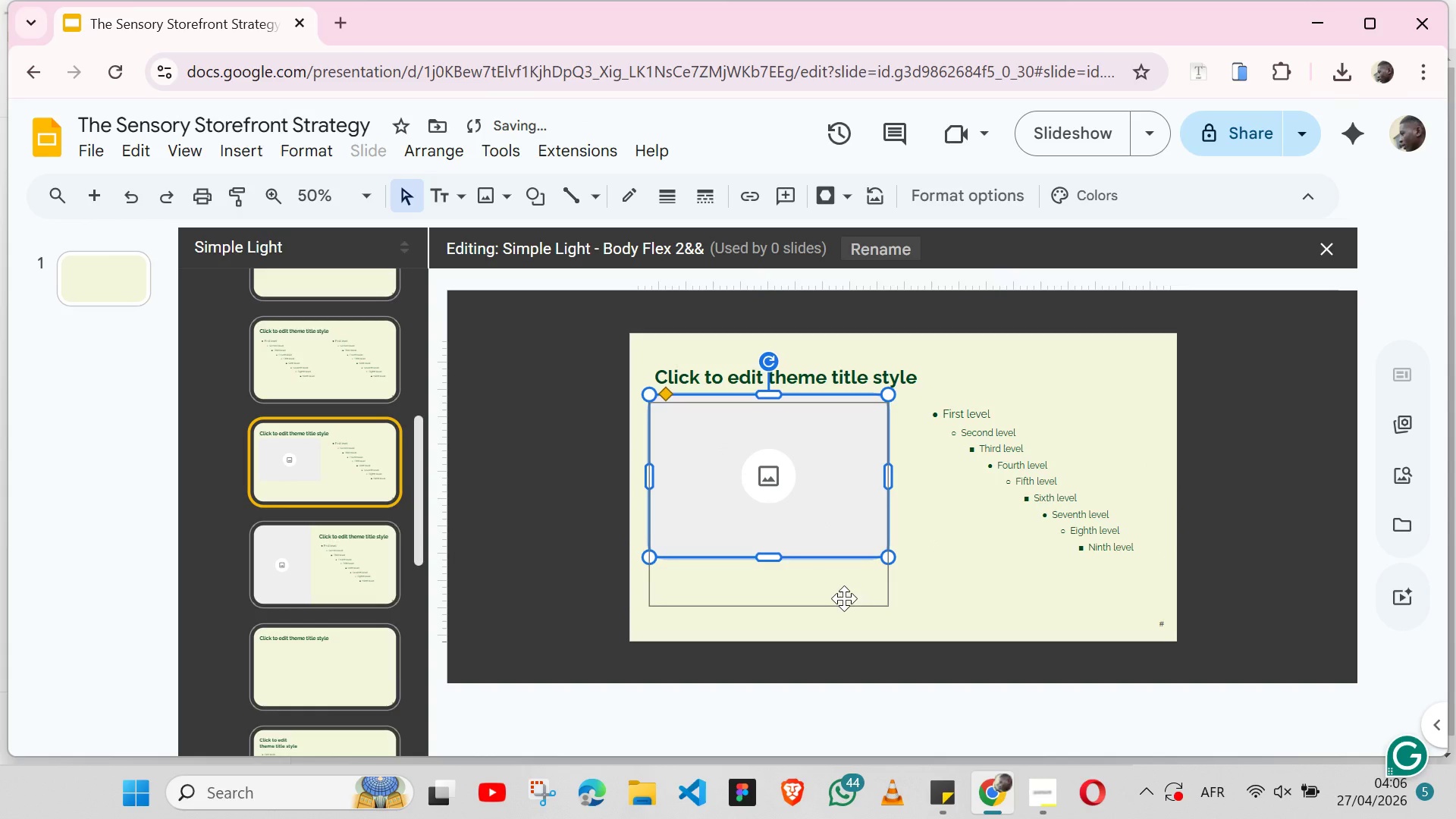 
left_click([845, 598])
 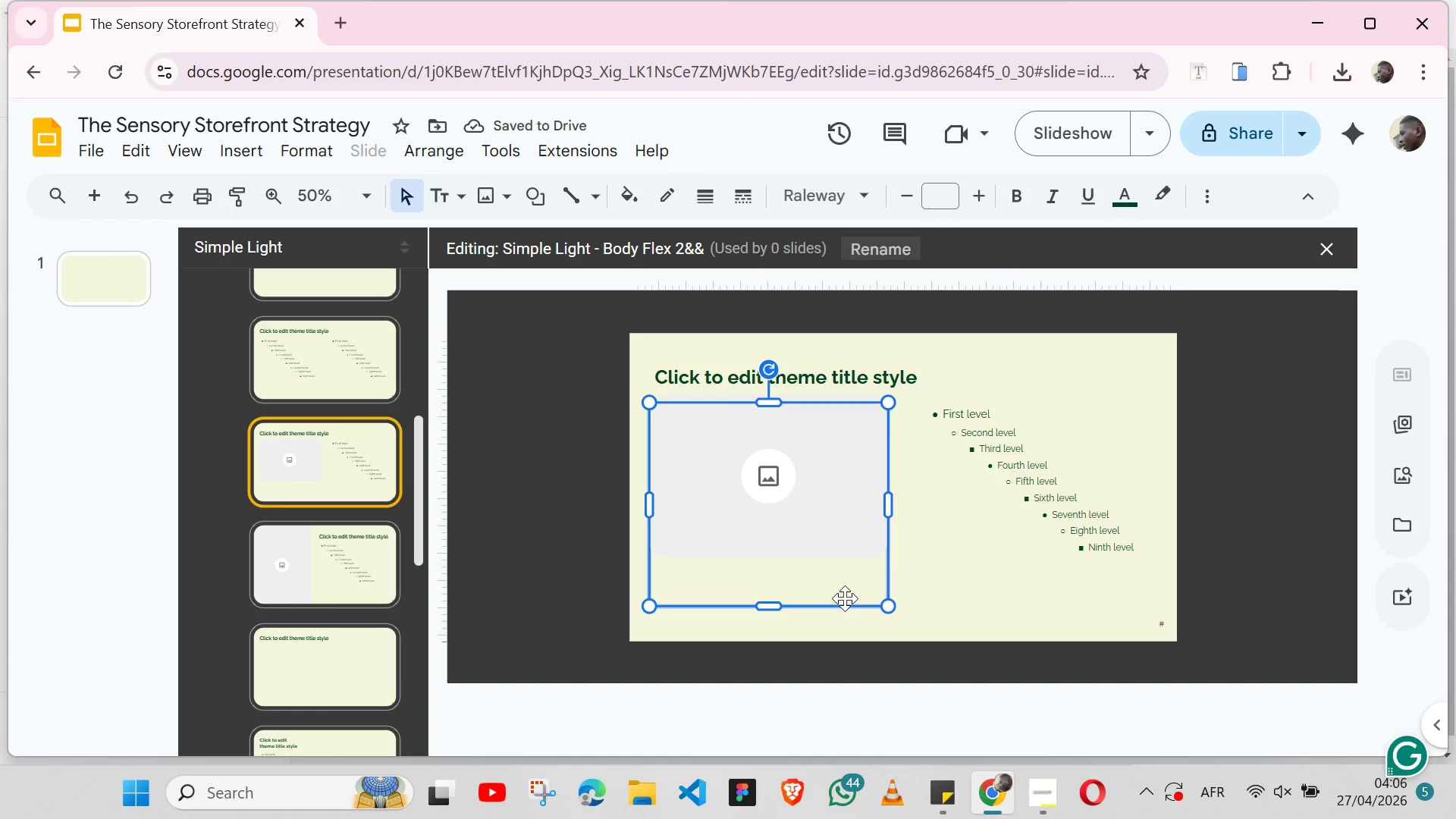 
key(Backspace)
 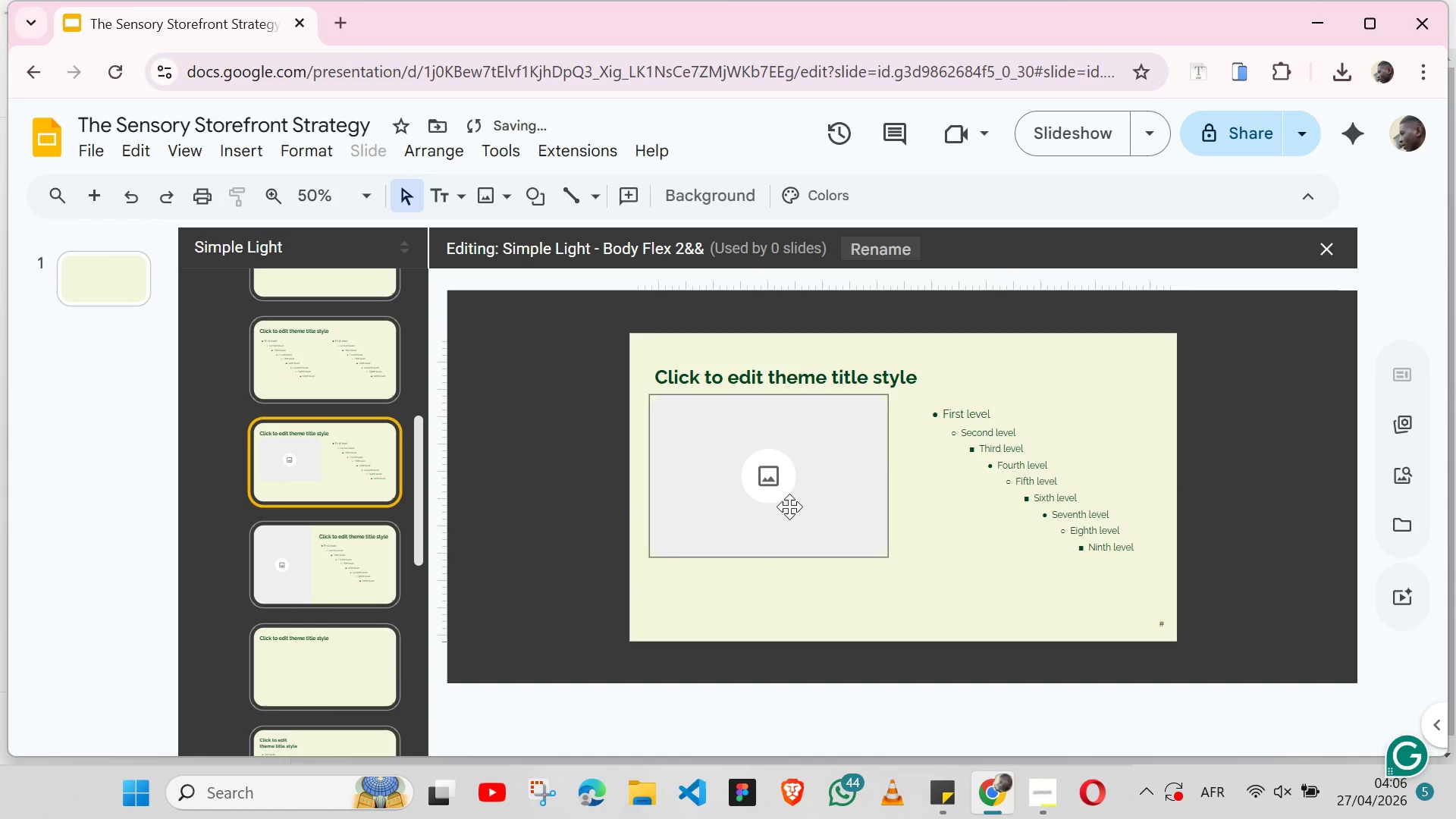 
left_click([789, 507])
 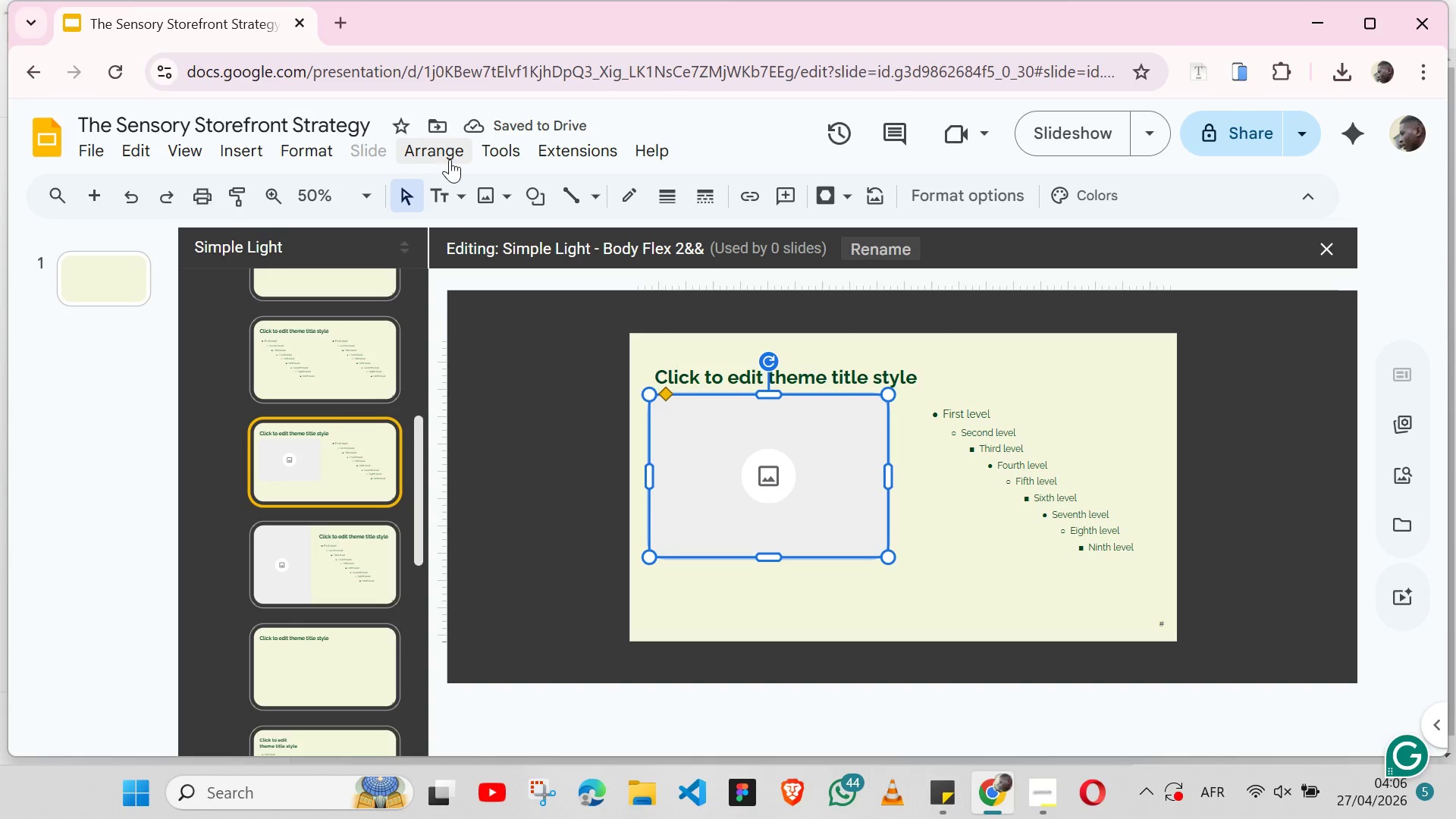 
left_click([450, 159])
 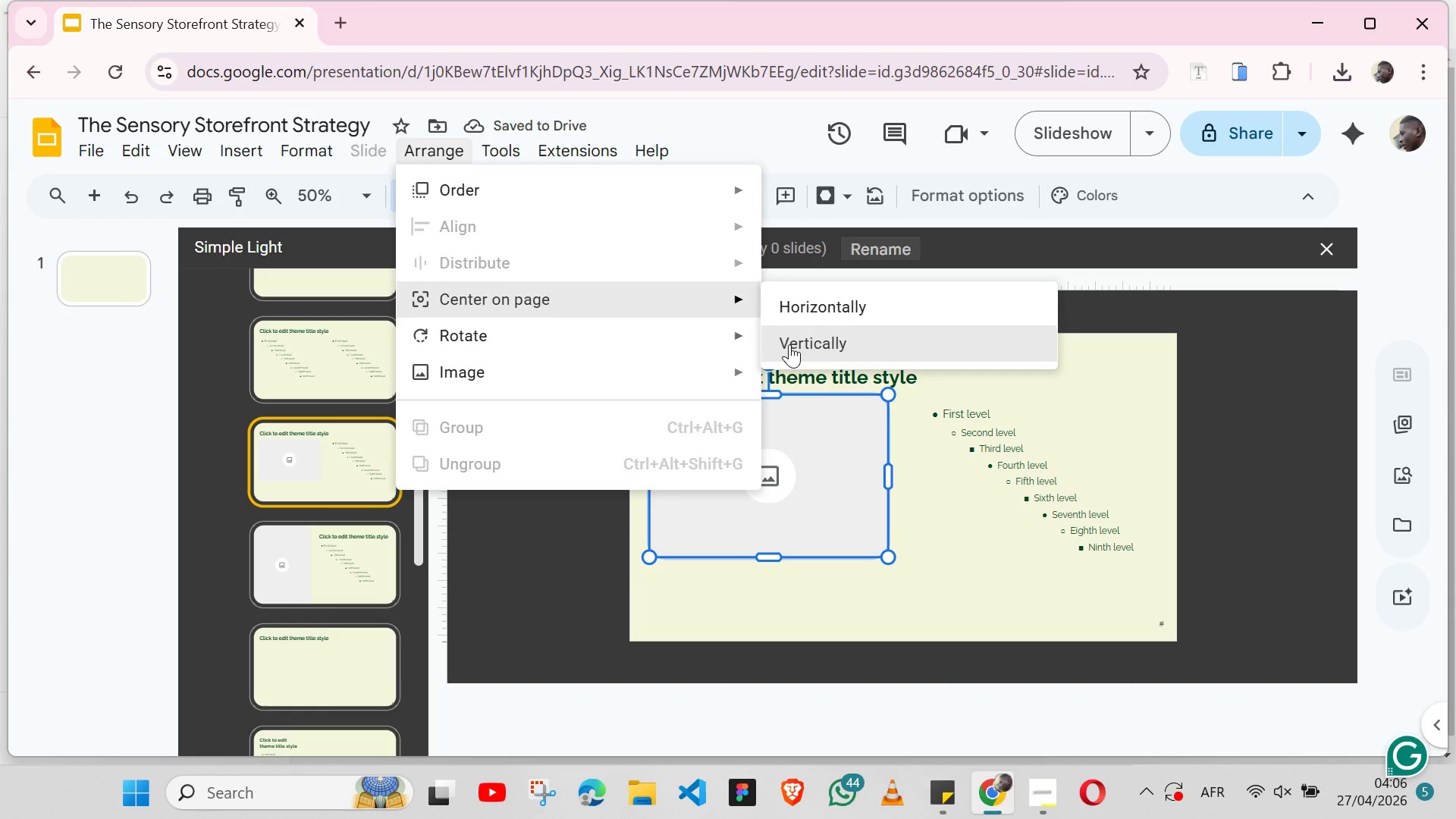 
left_click([790, 344])
 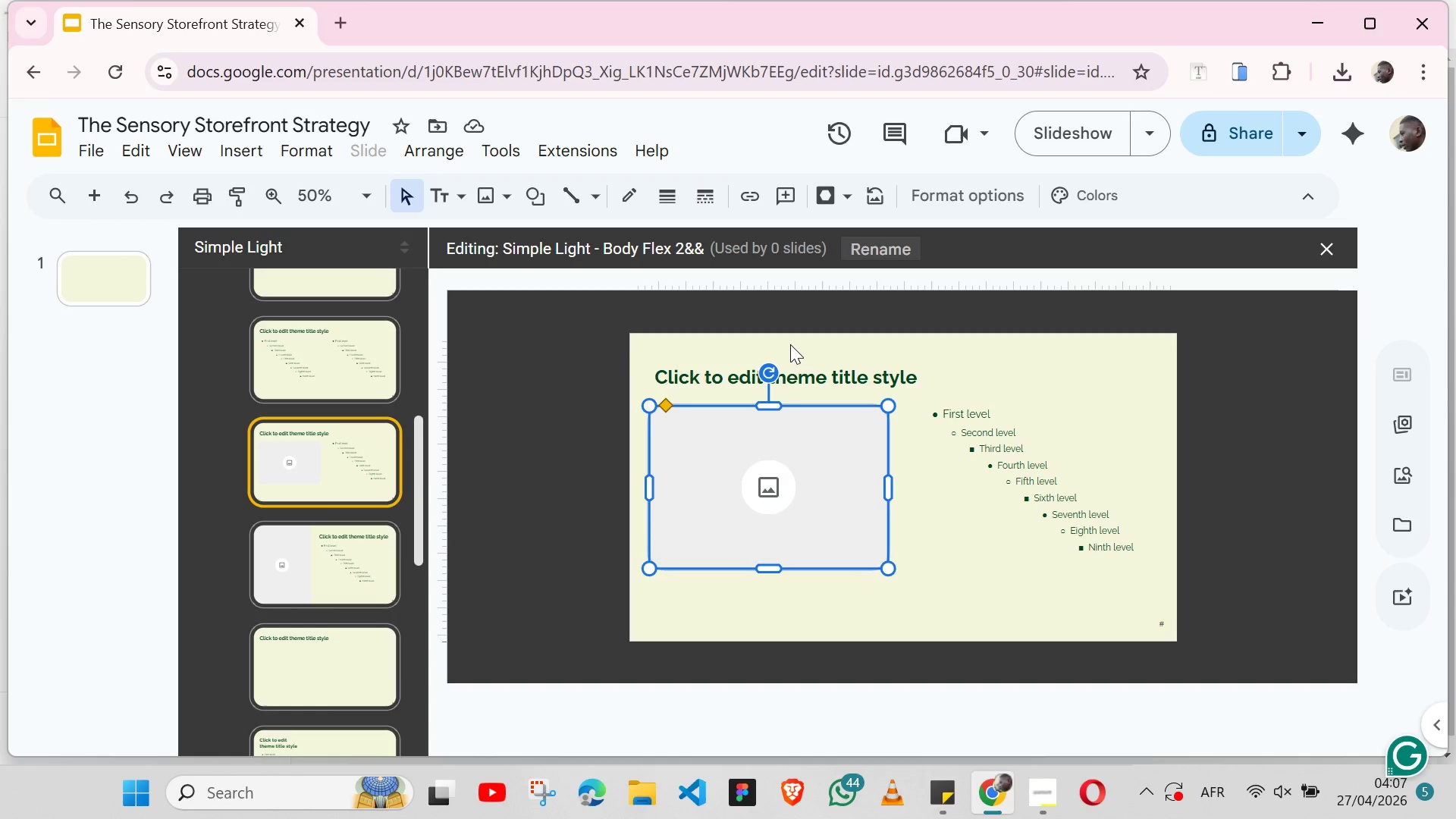 
wait(12.78)
 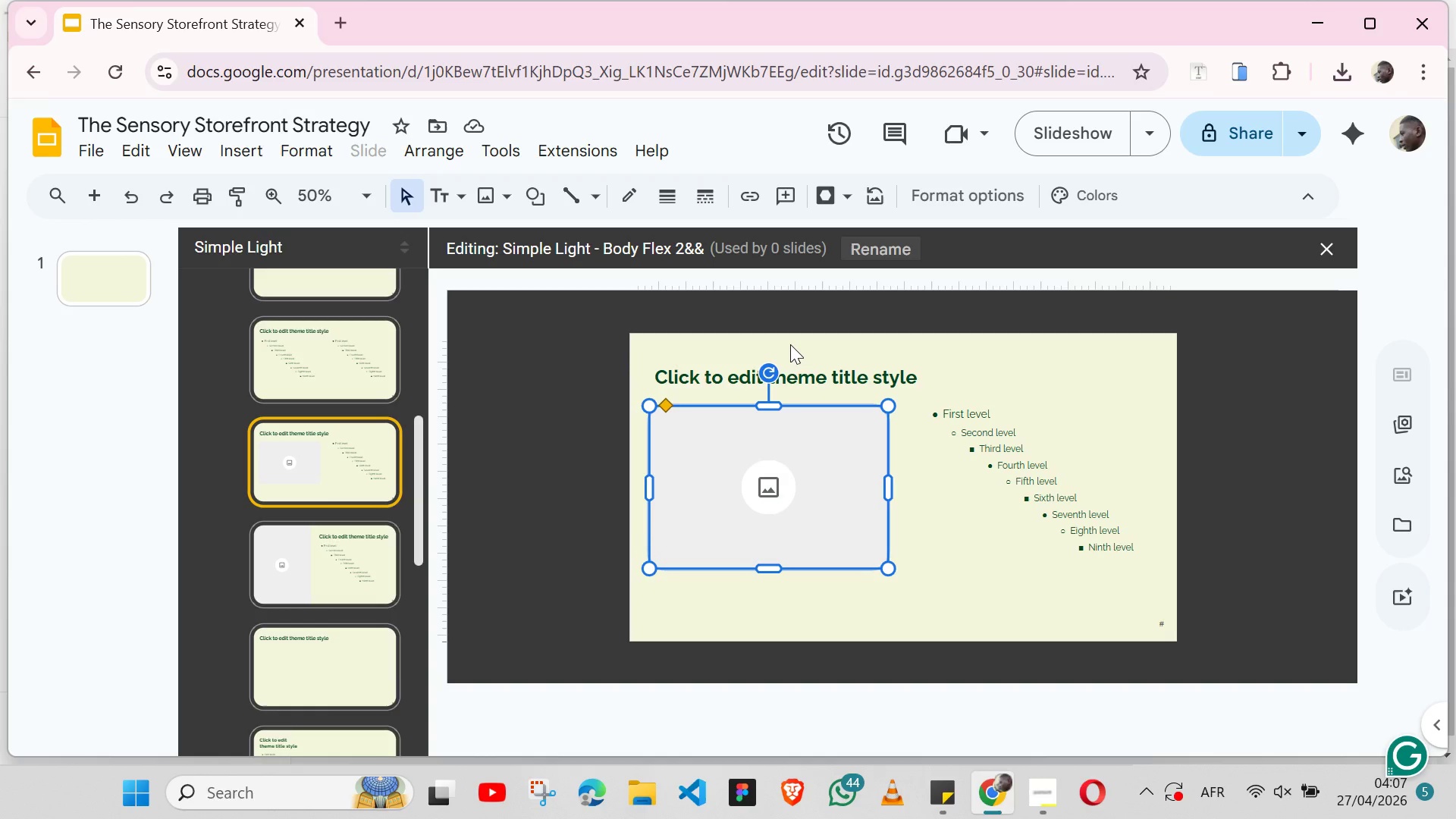 
left_click([927, 358])
 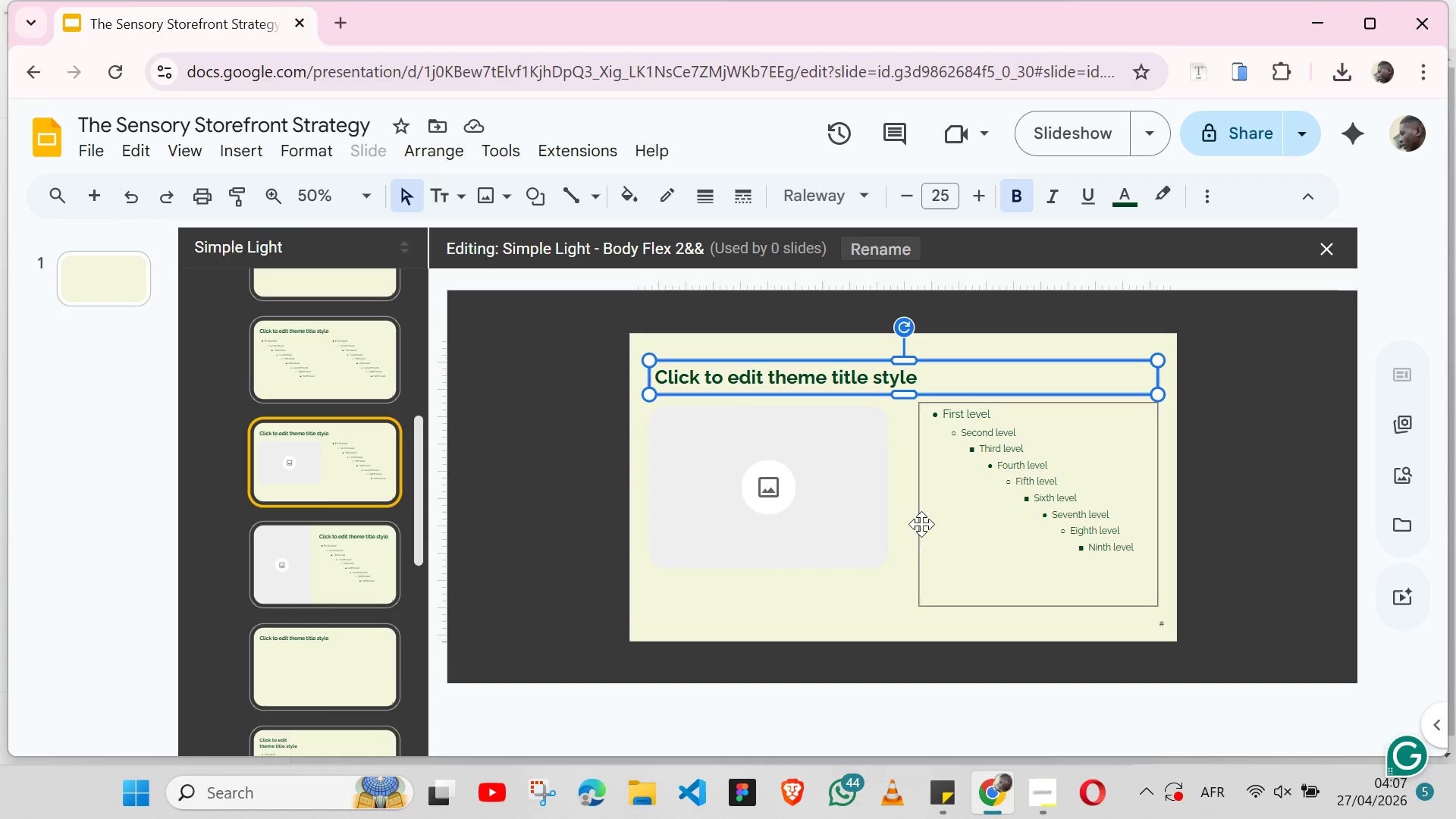 
left_click([921, 526])
 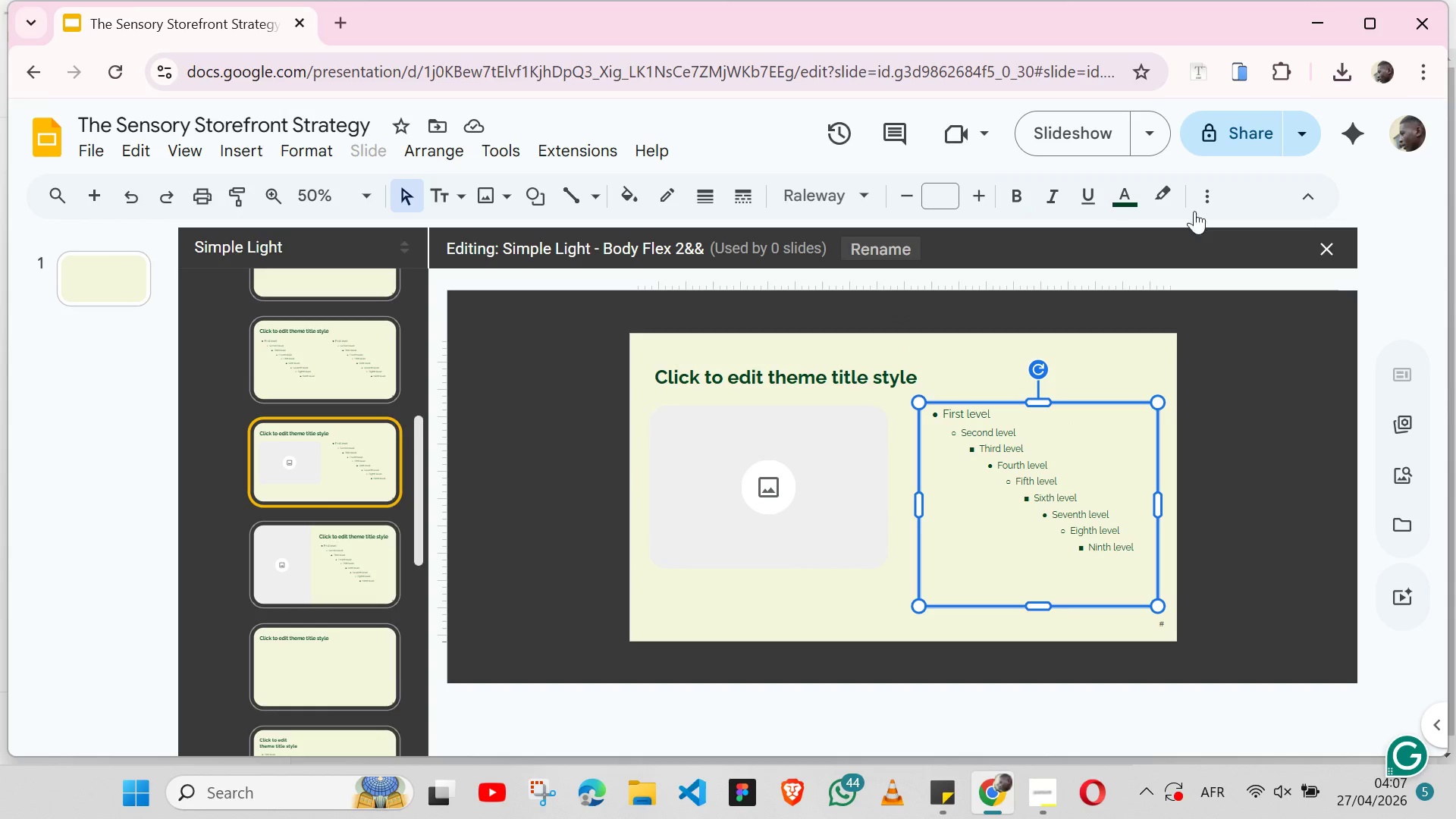 
left_click([1203, 203])
 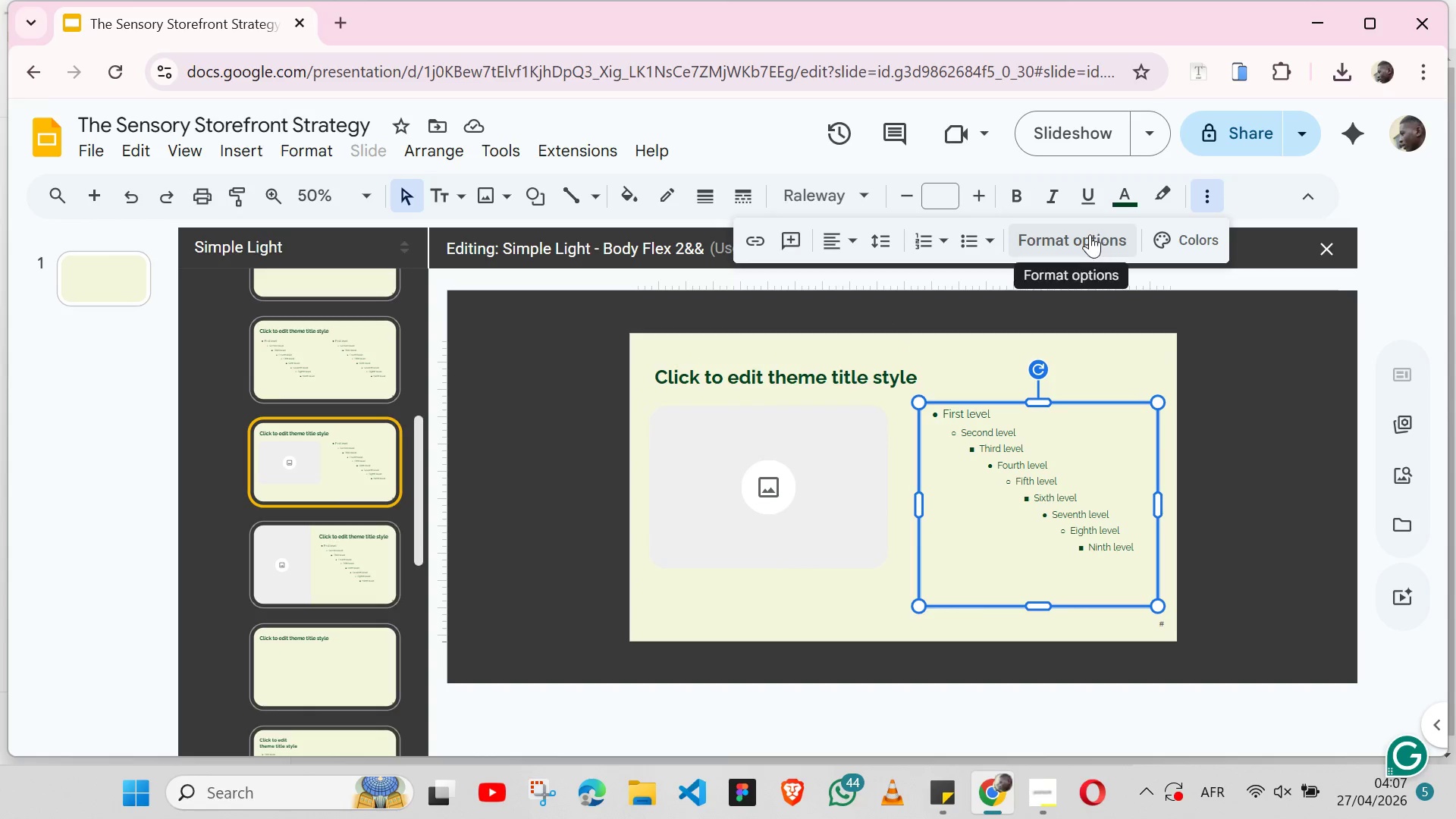 
left_click([1090, 234])
 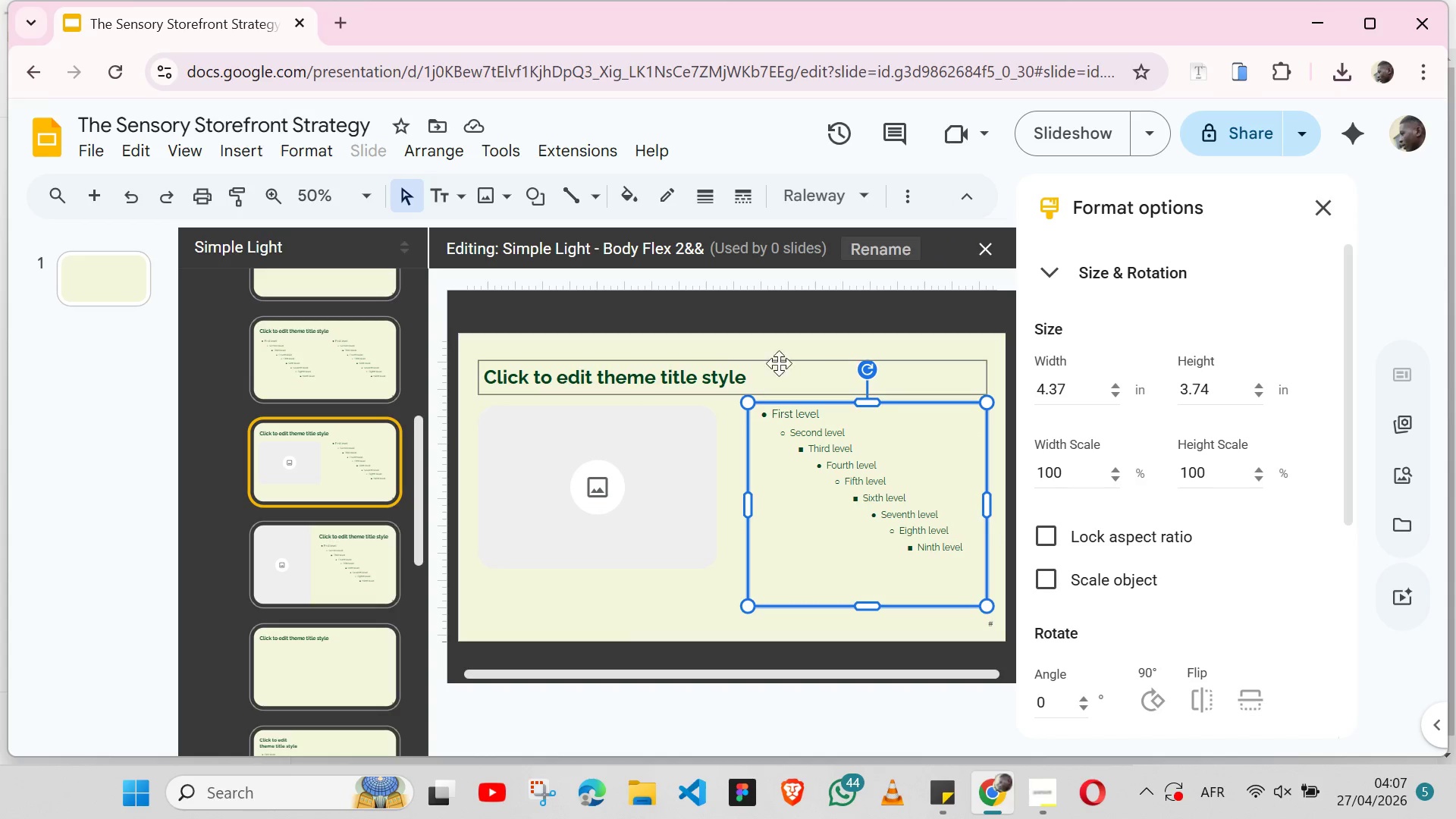 
left_click([776, 362])
 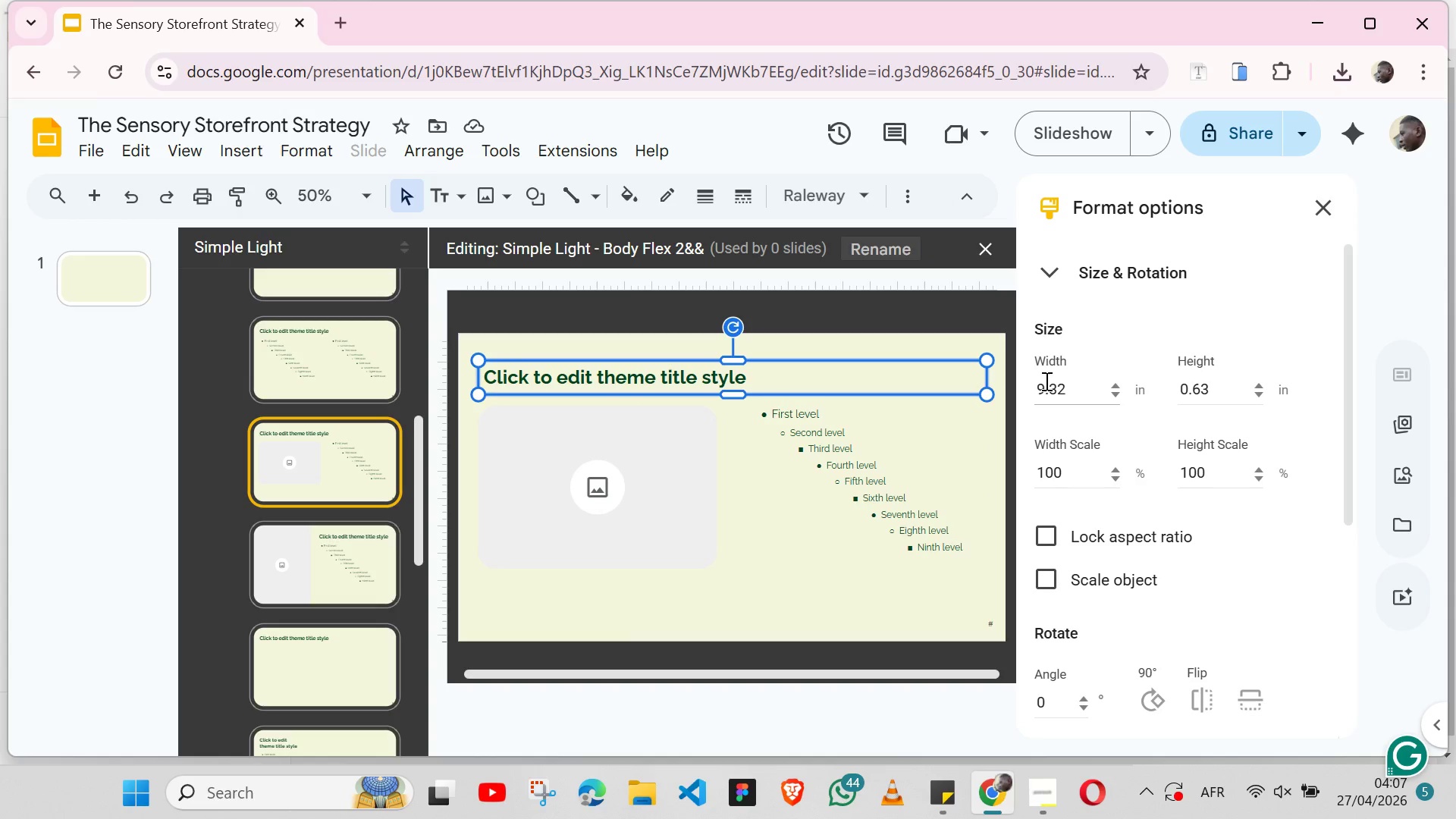 
left_click([1053, 384])
 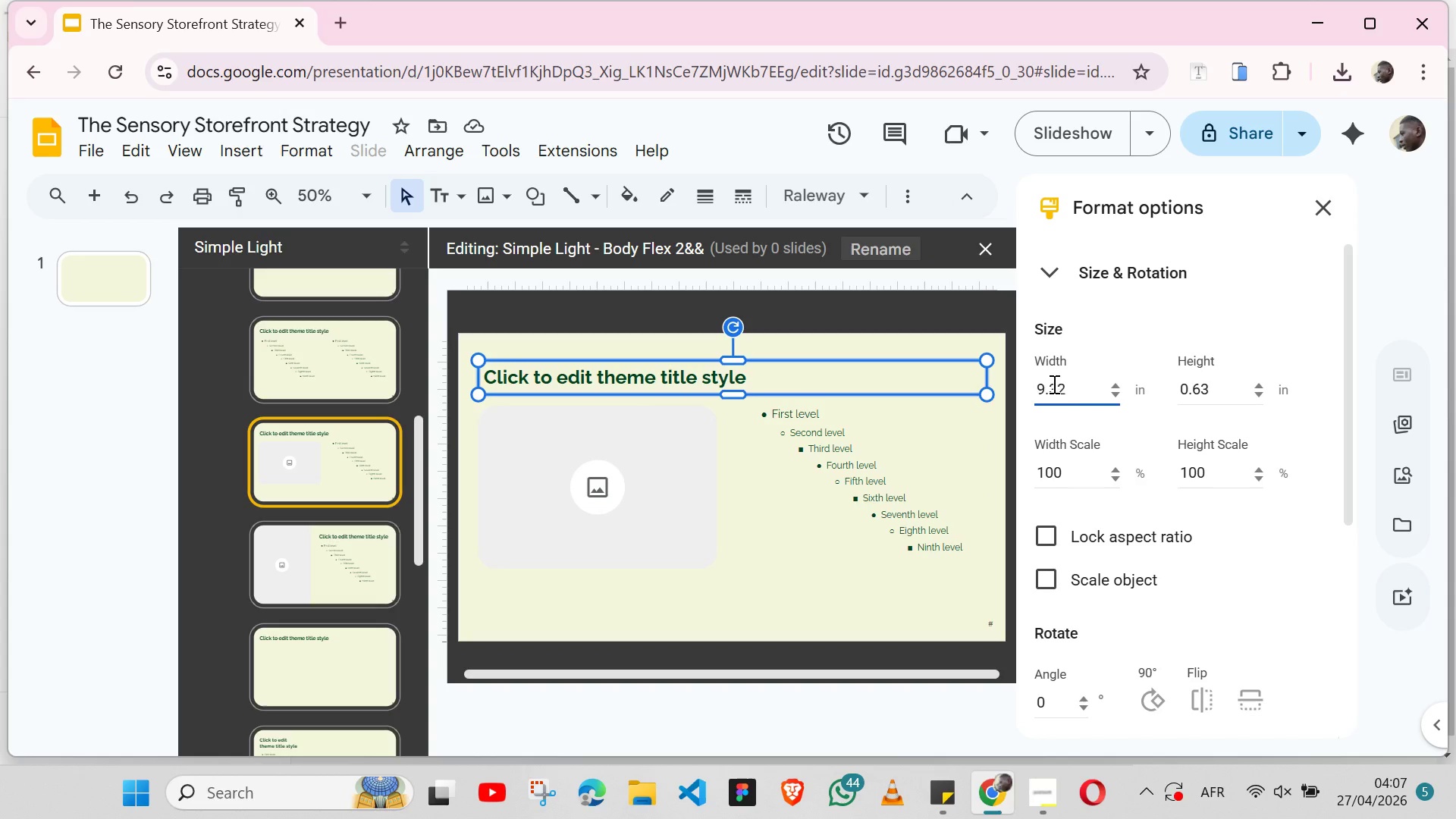 
double_click([1053, 384])
 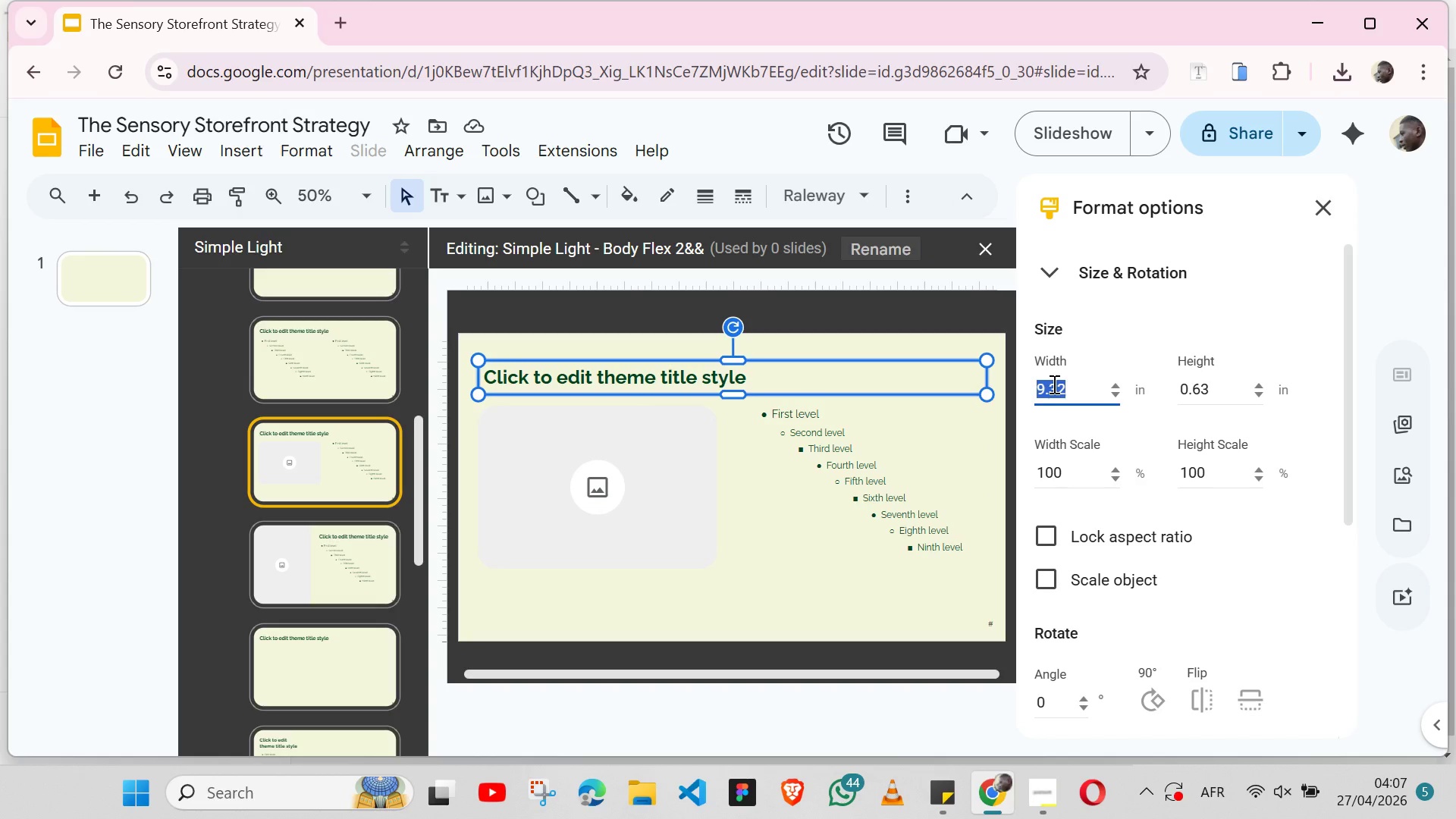 
type(4.37)
 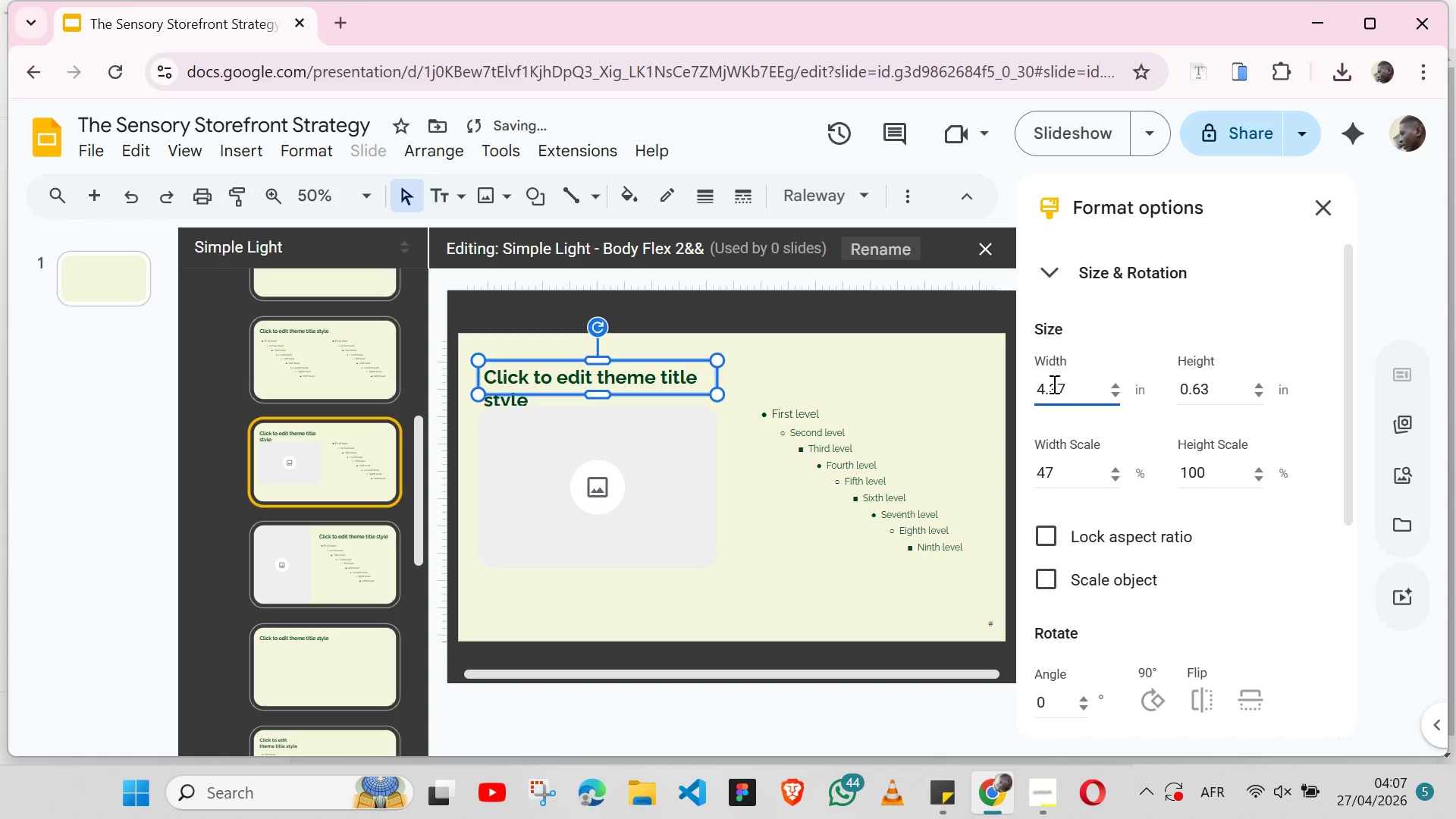 
key(Enter)
 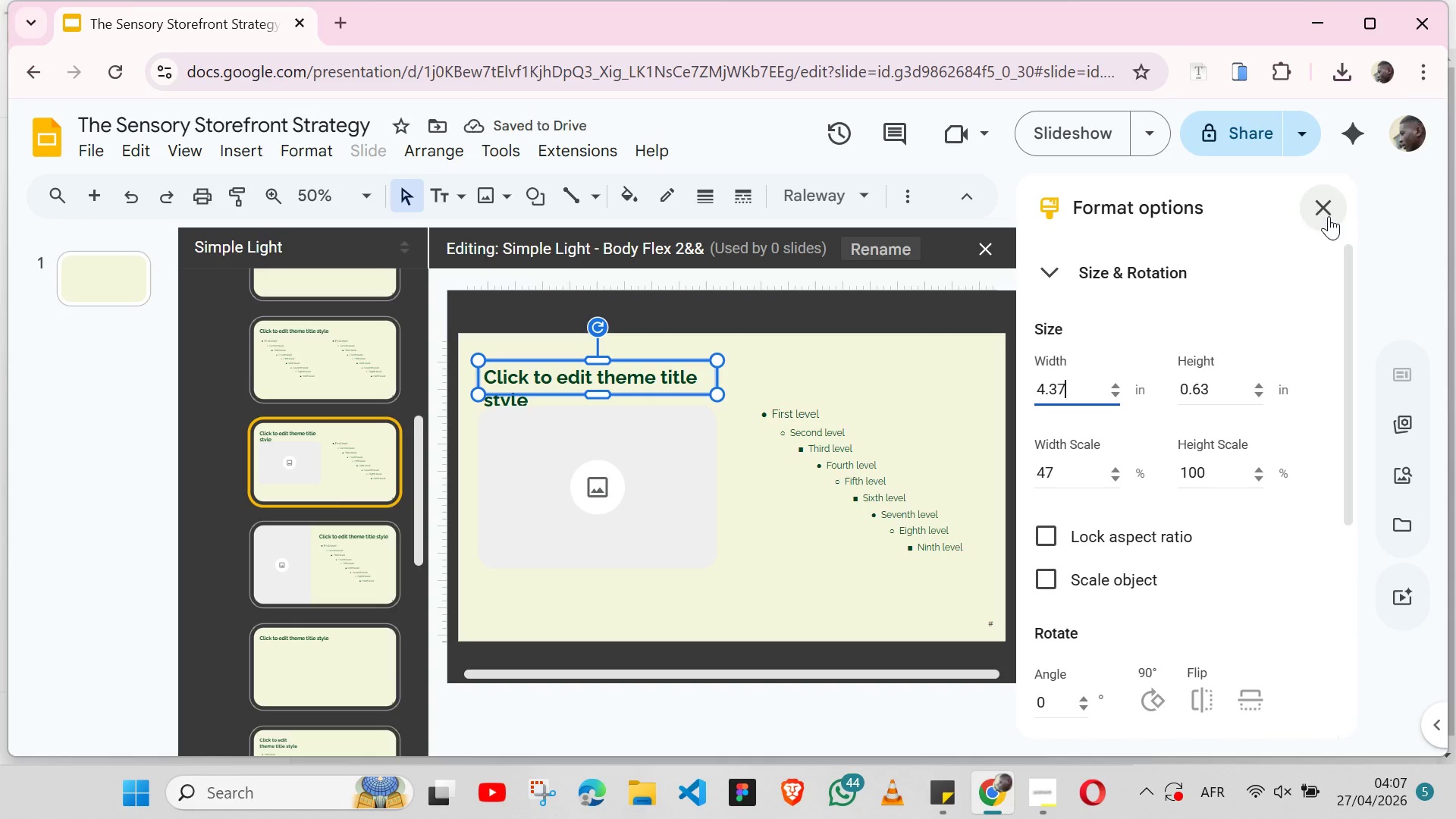 
left_click([1329, 216])
 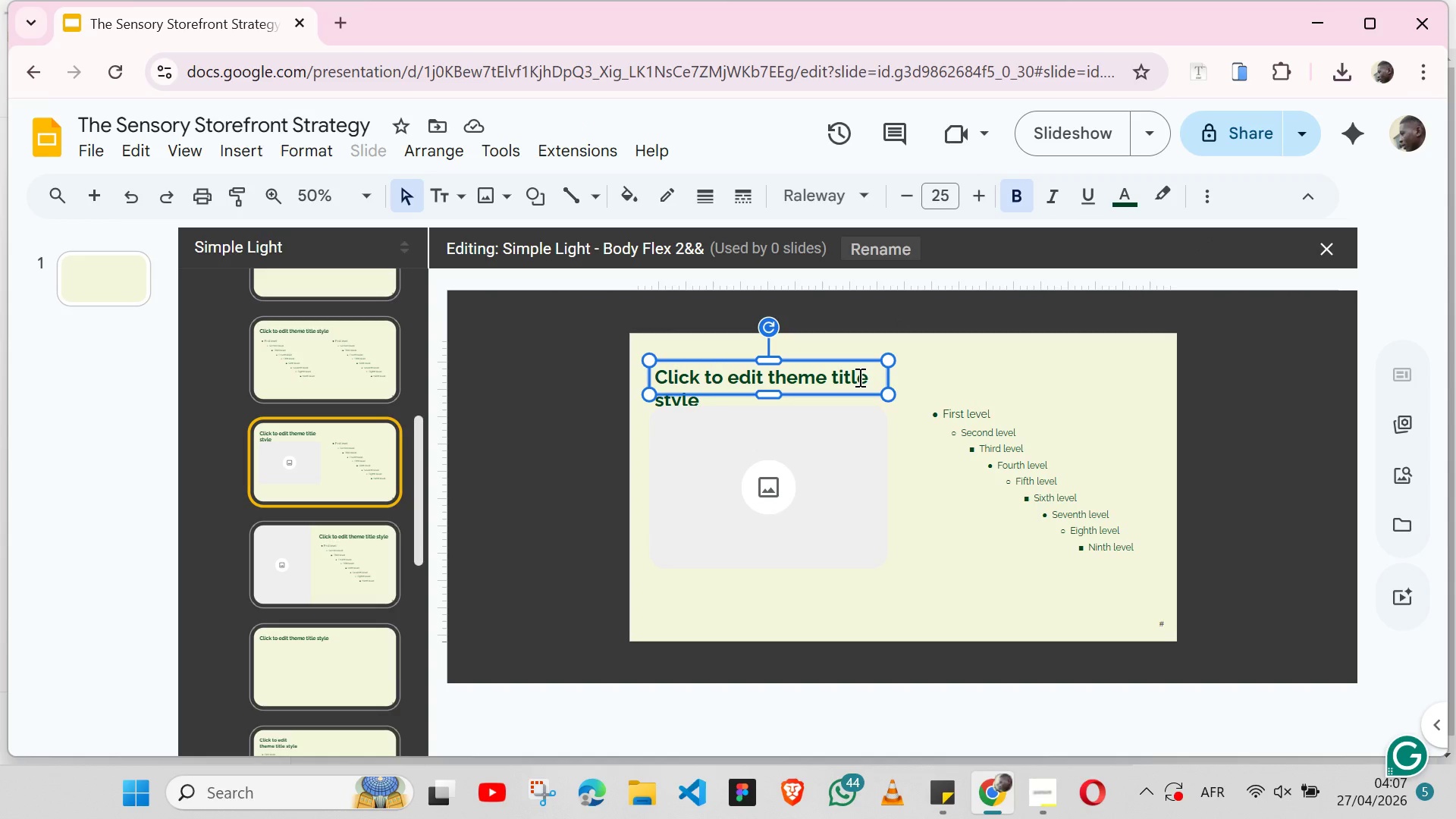 
wait(6.98)
 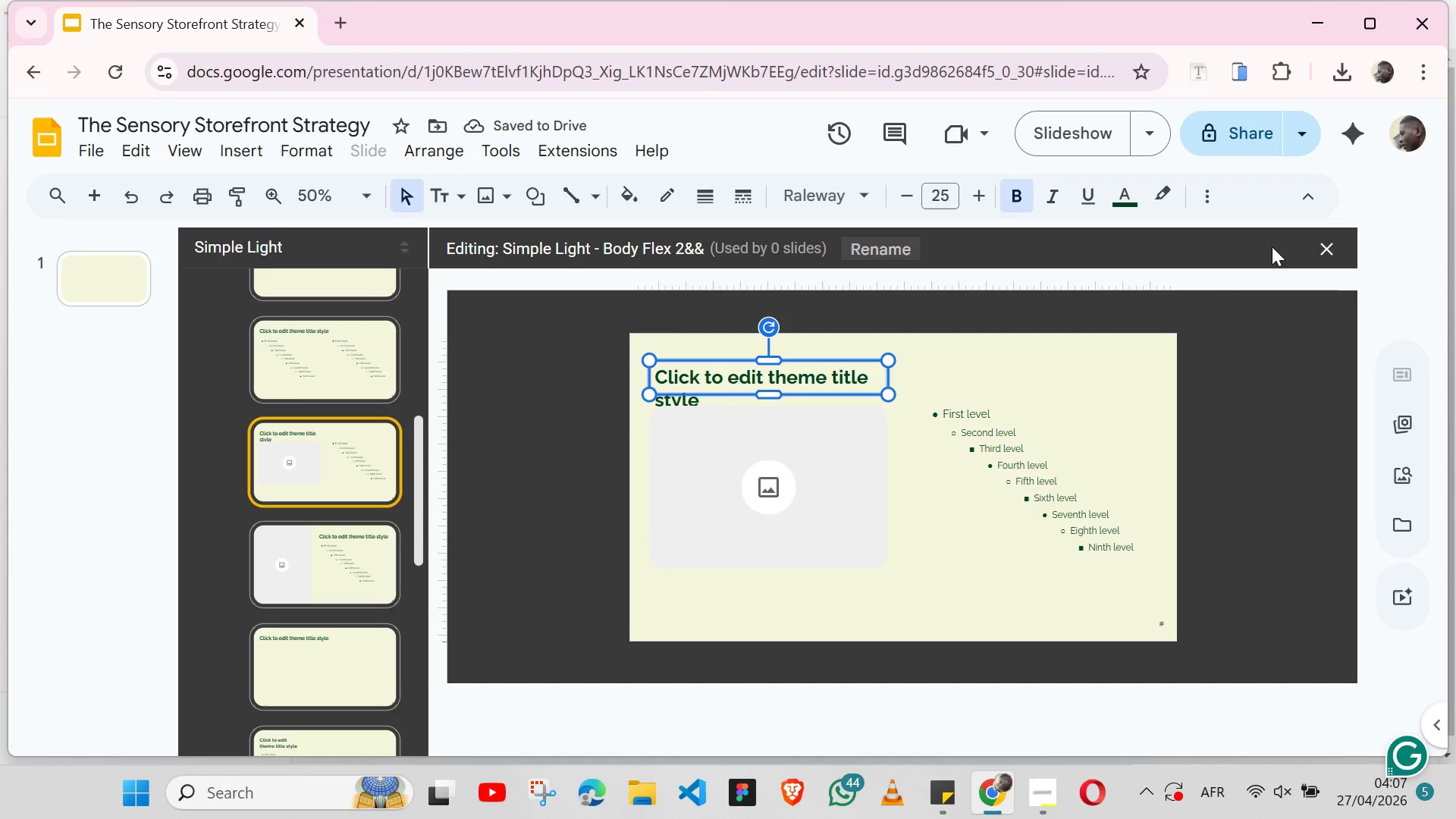 
left_click_drag(start_coordinate=[830, 356], to_coordinate=[940, 359])
 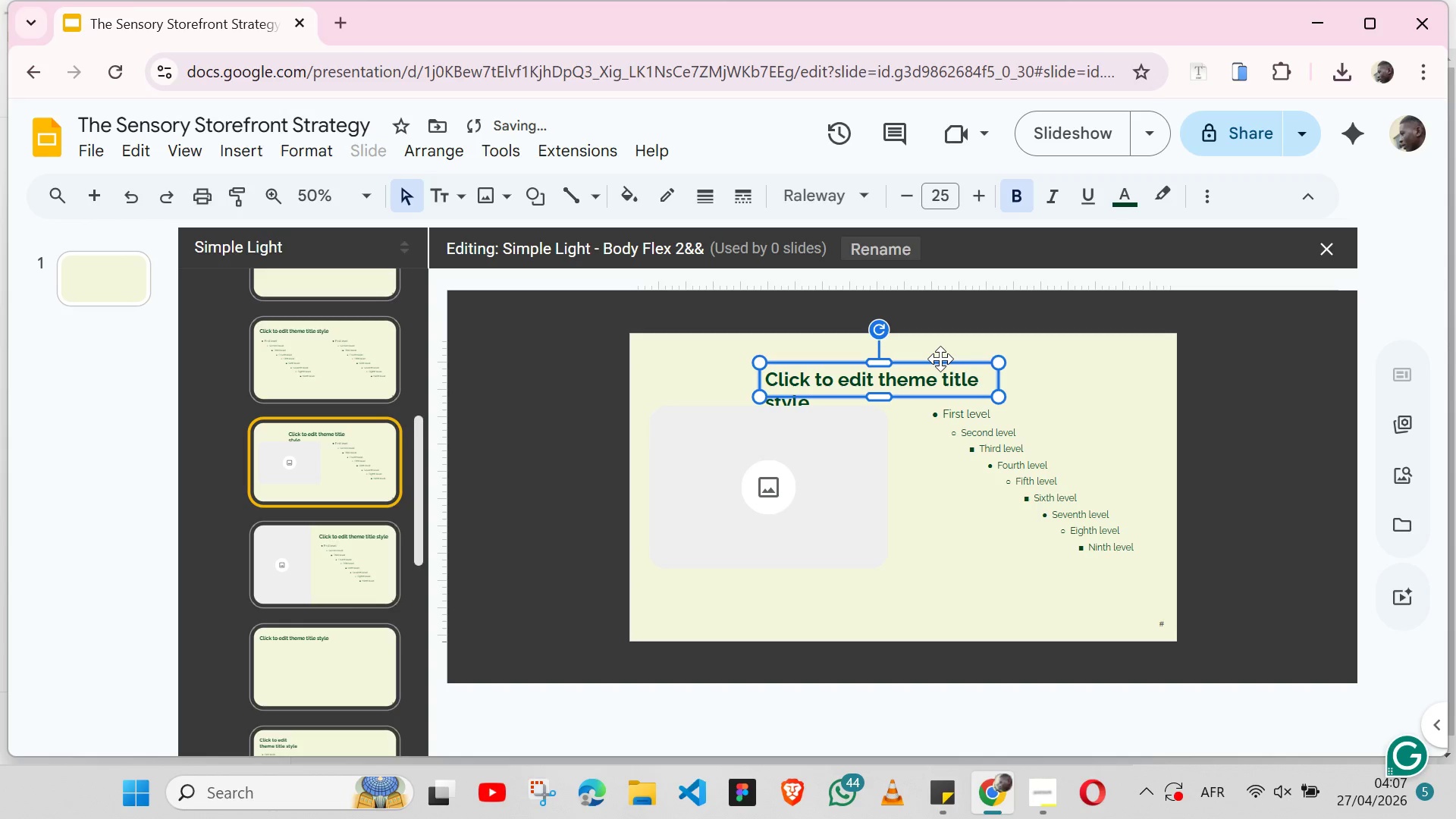 
key(Control+Z)
 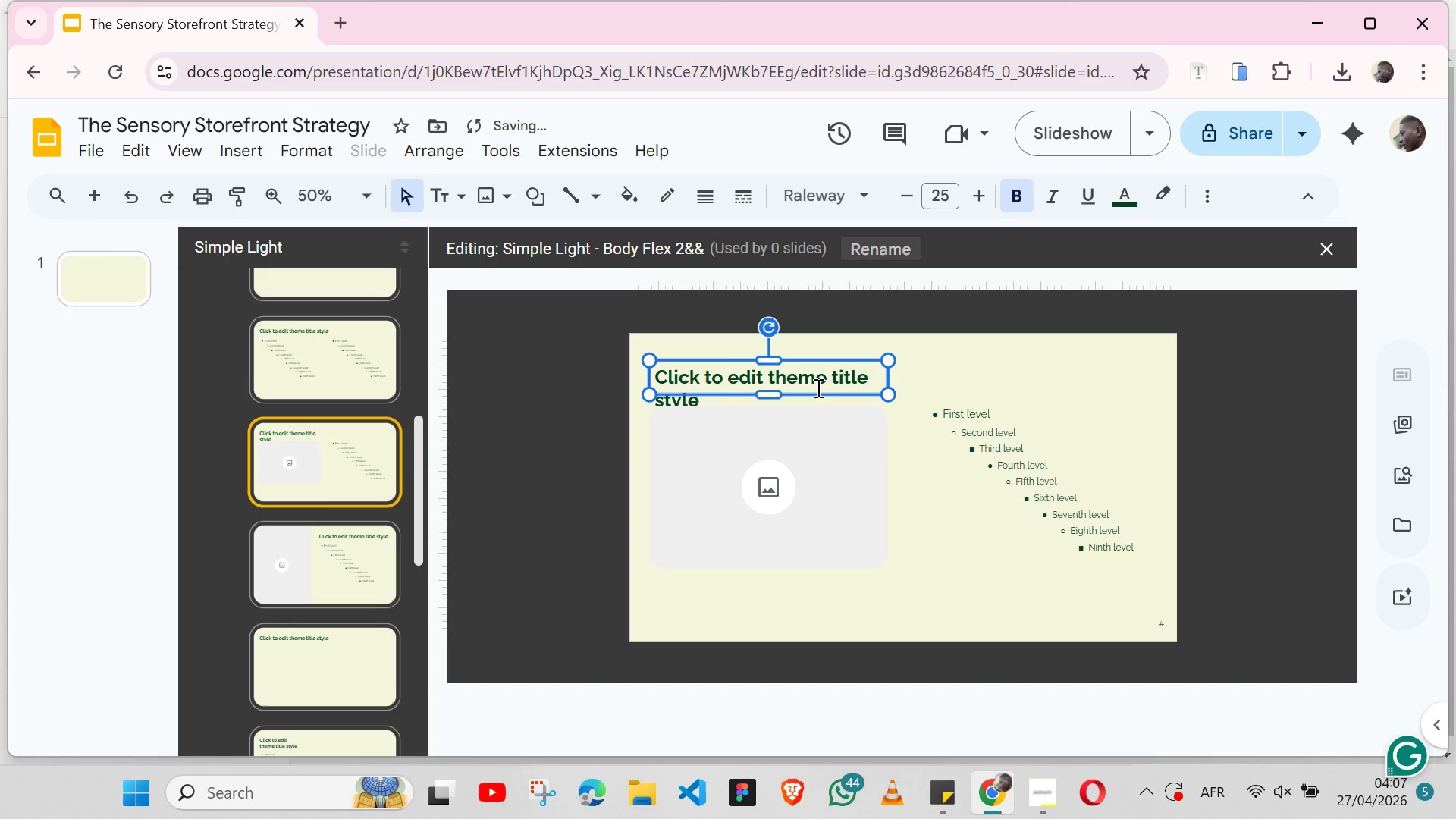 
hold_key(key=ShiftLeft, duration=1.23)
left_click([918, 453])
 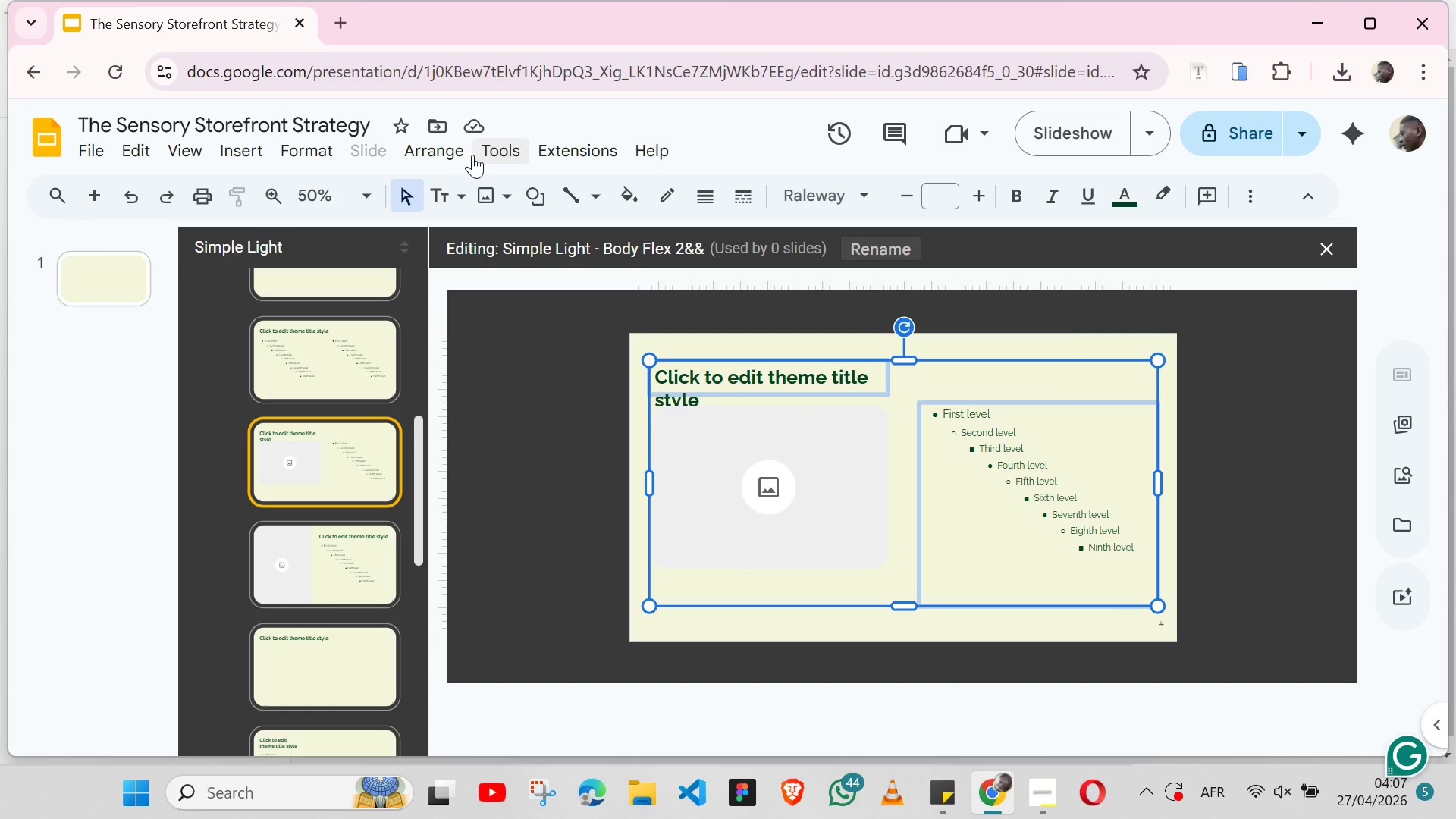 
left_click([435, 154])
 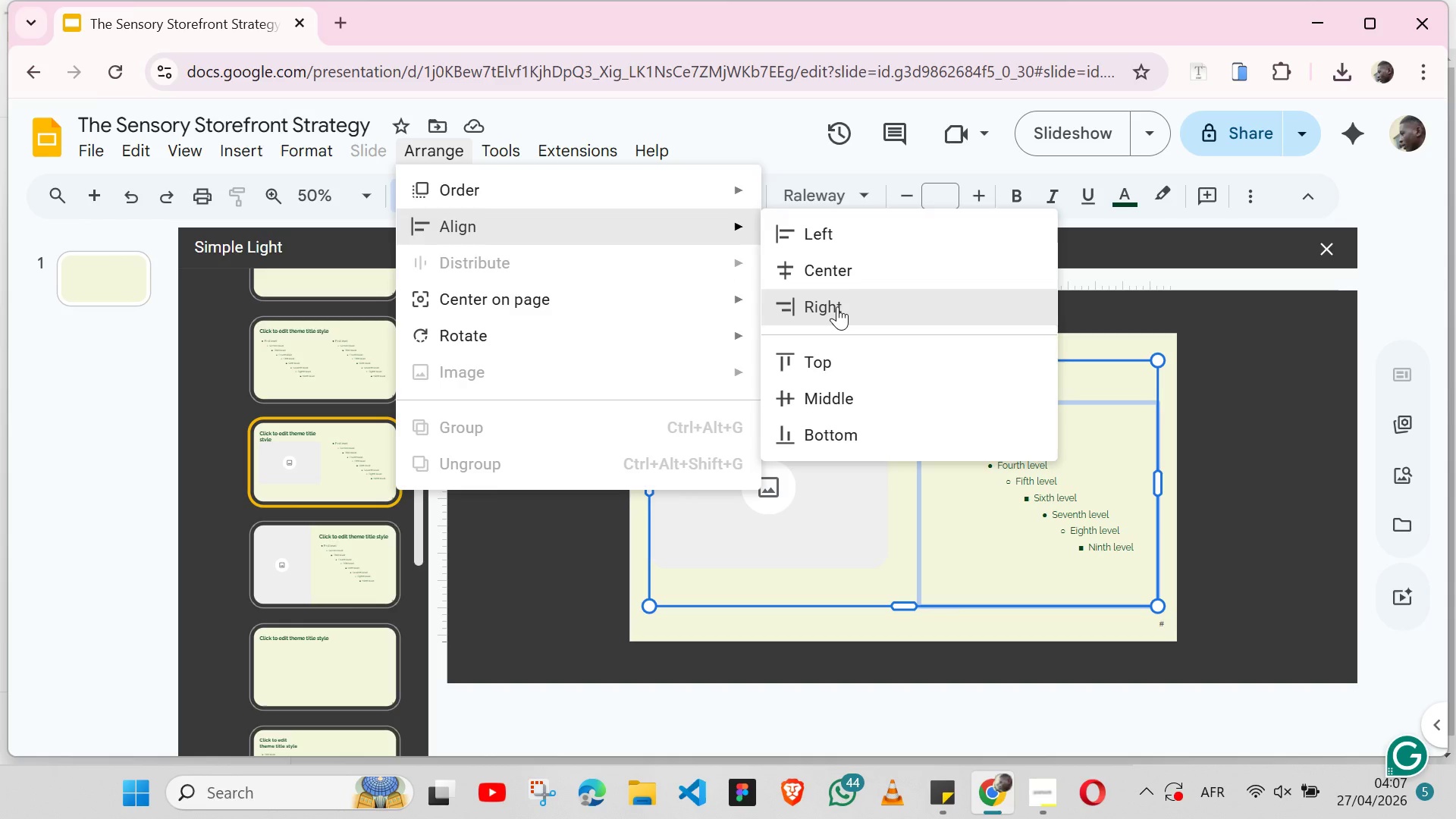 
wait(5.91)
 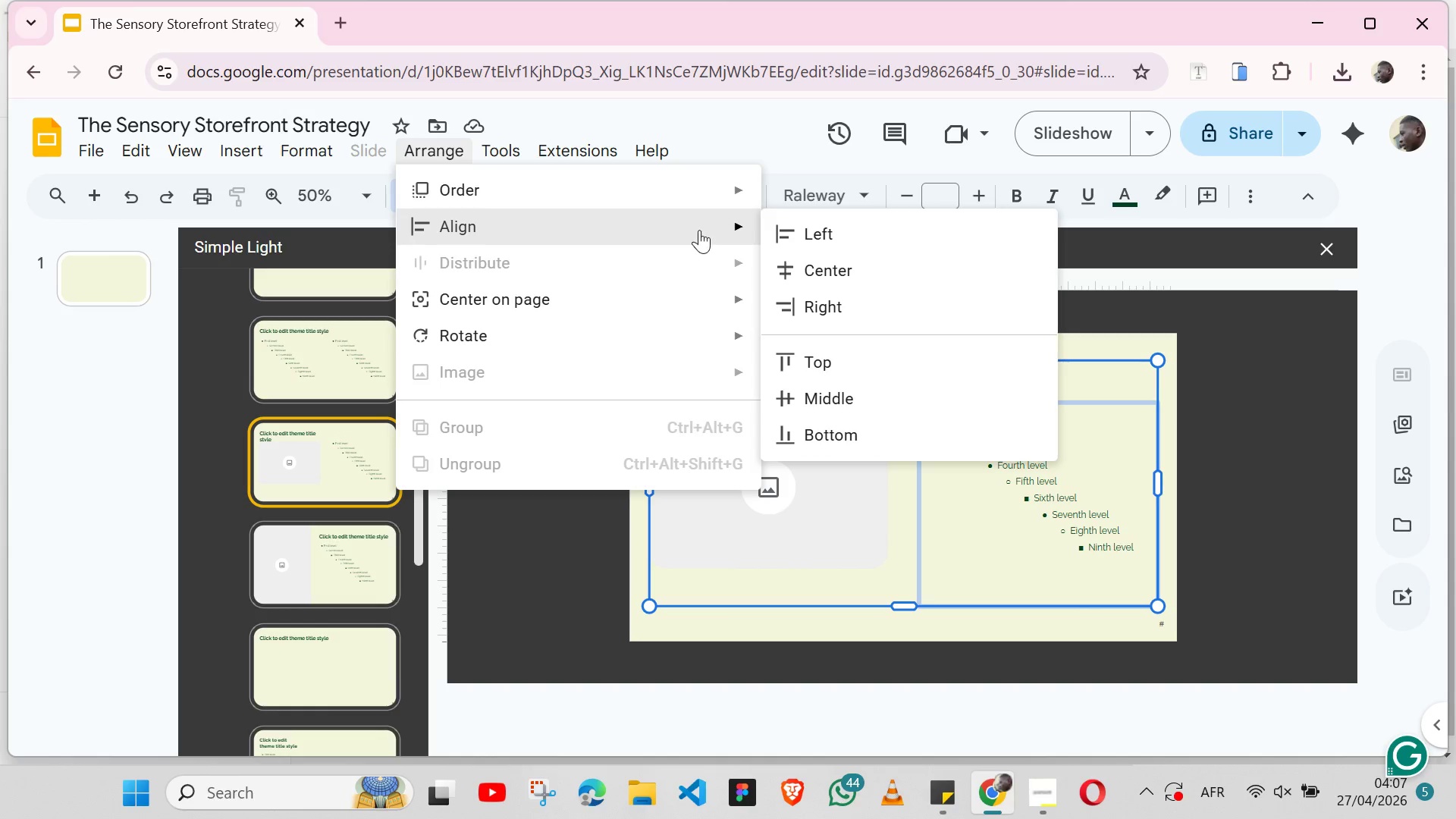 
left_click([858, 276])
 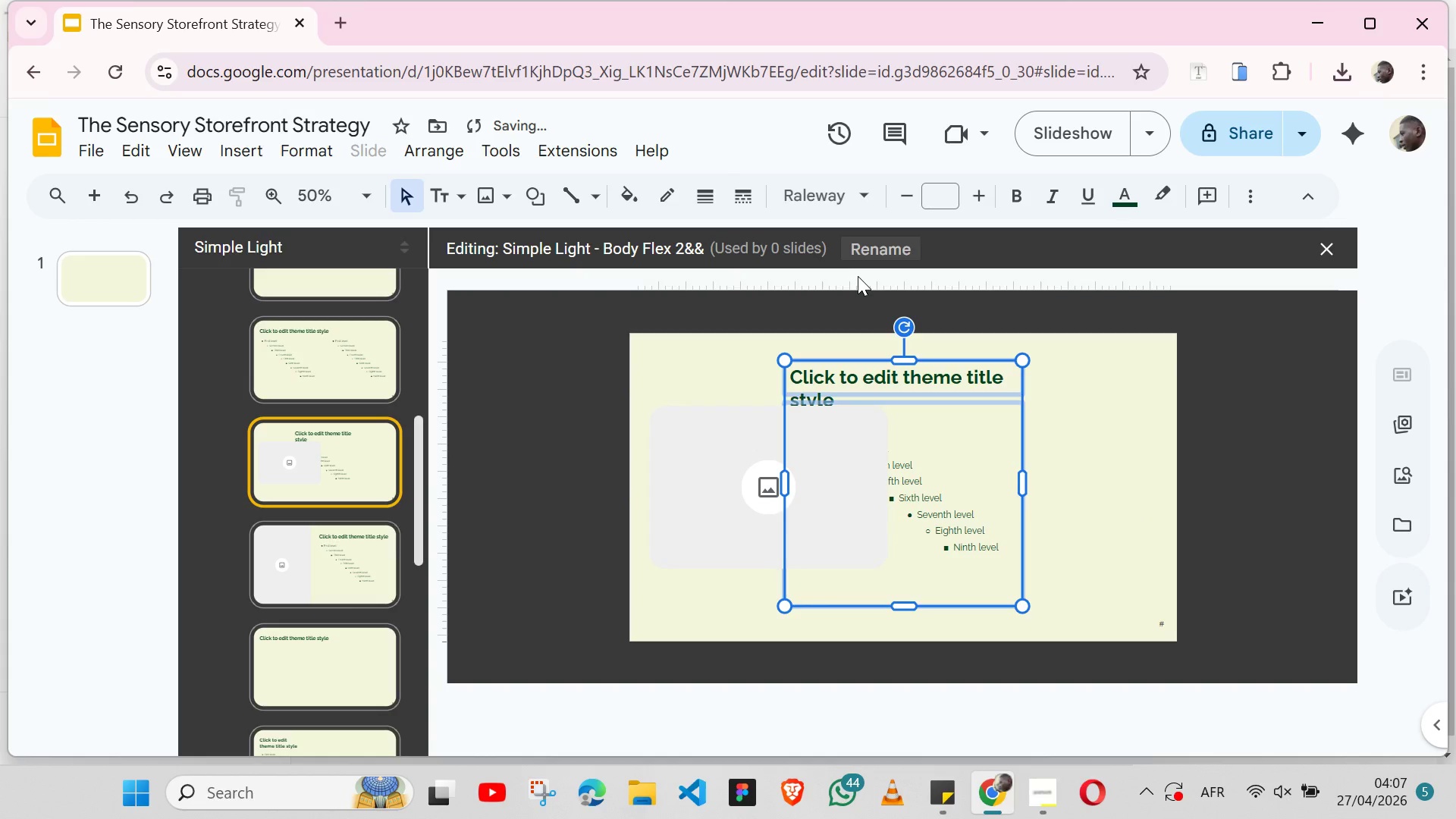 
key(Control+Z)
 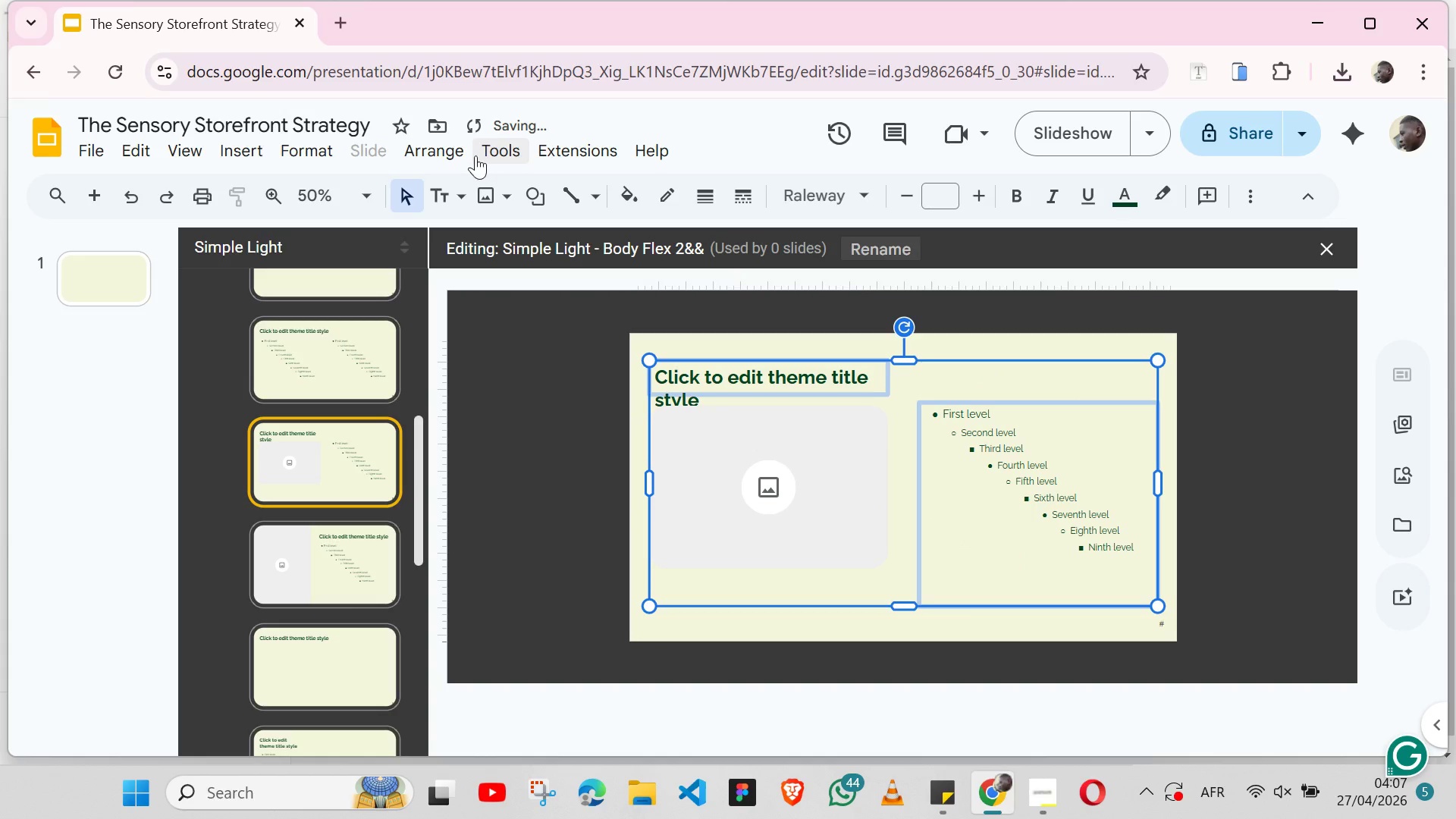 
left_click([472, 155])
 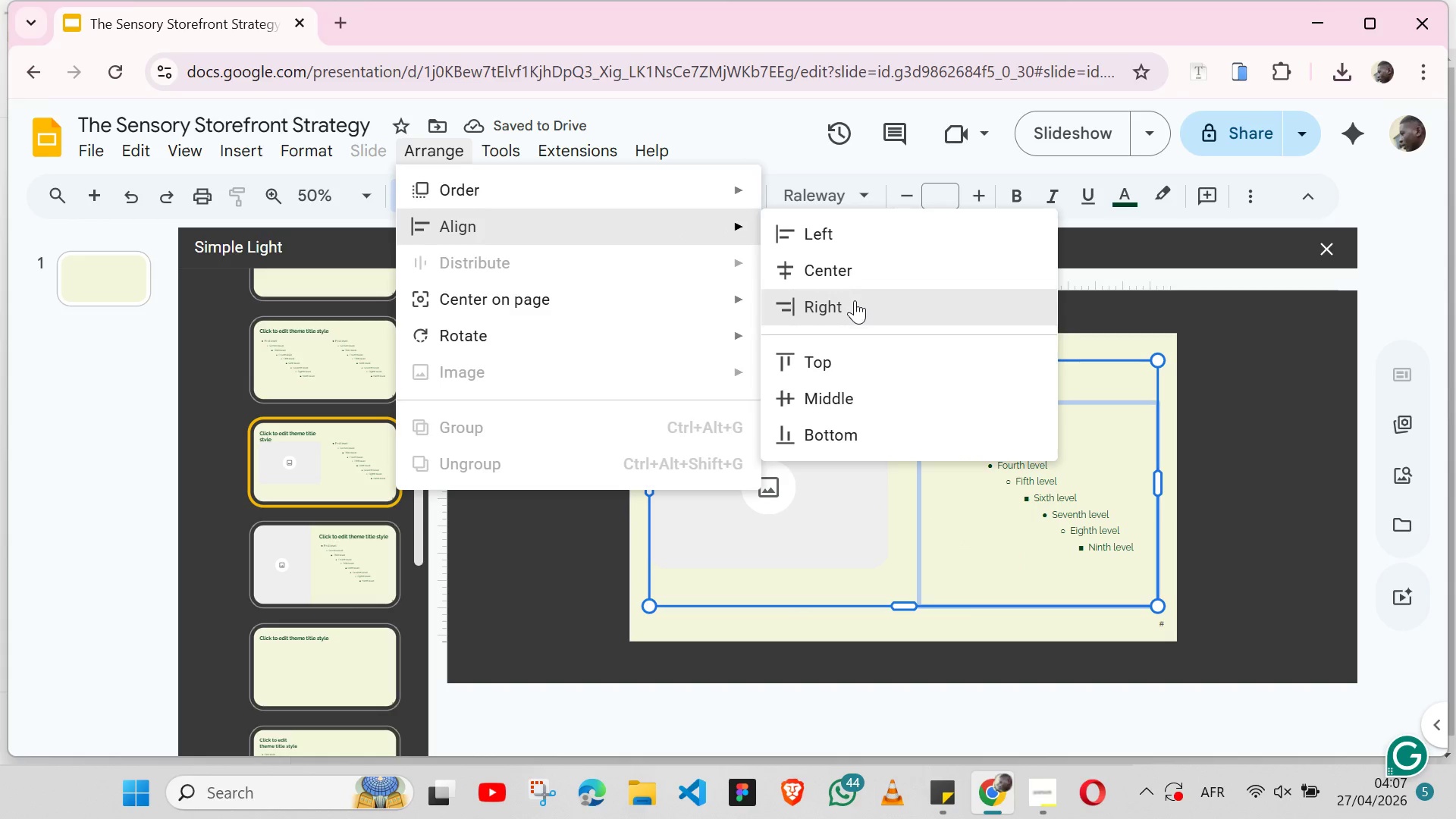 
left_click([855, 300])
 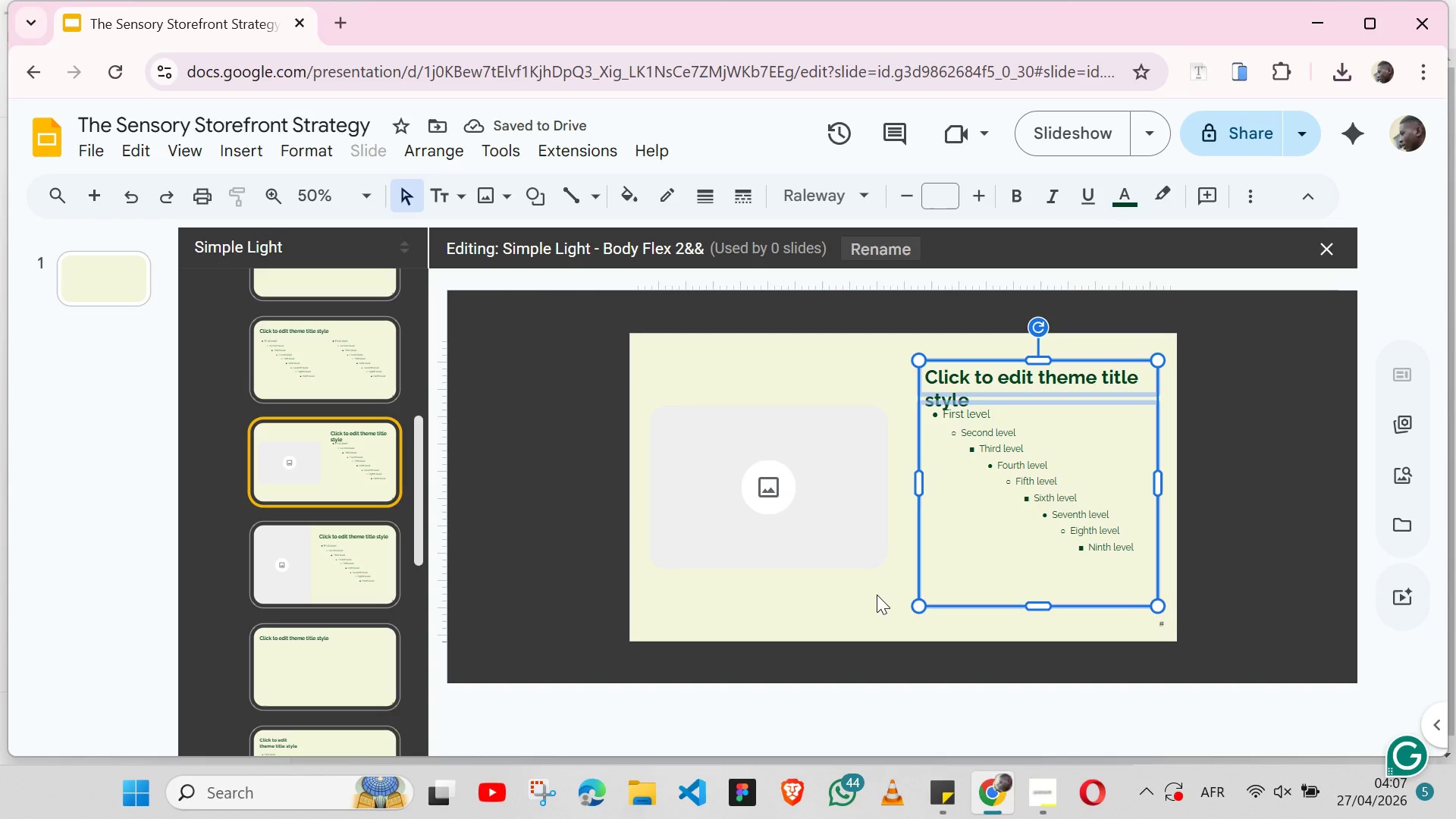 
left_click([877, 596])
 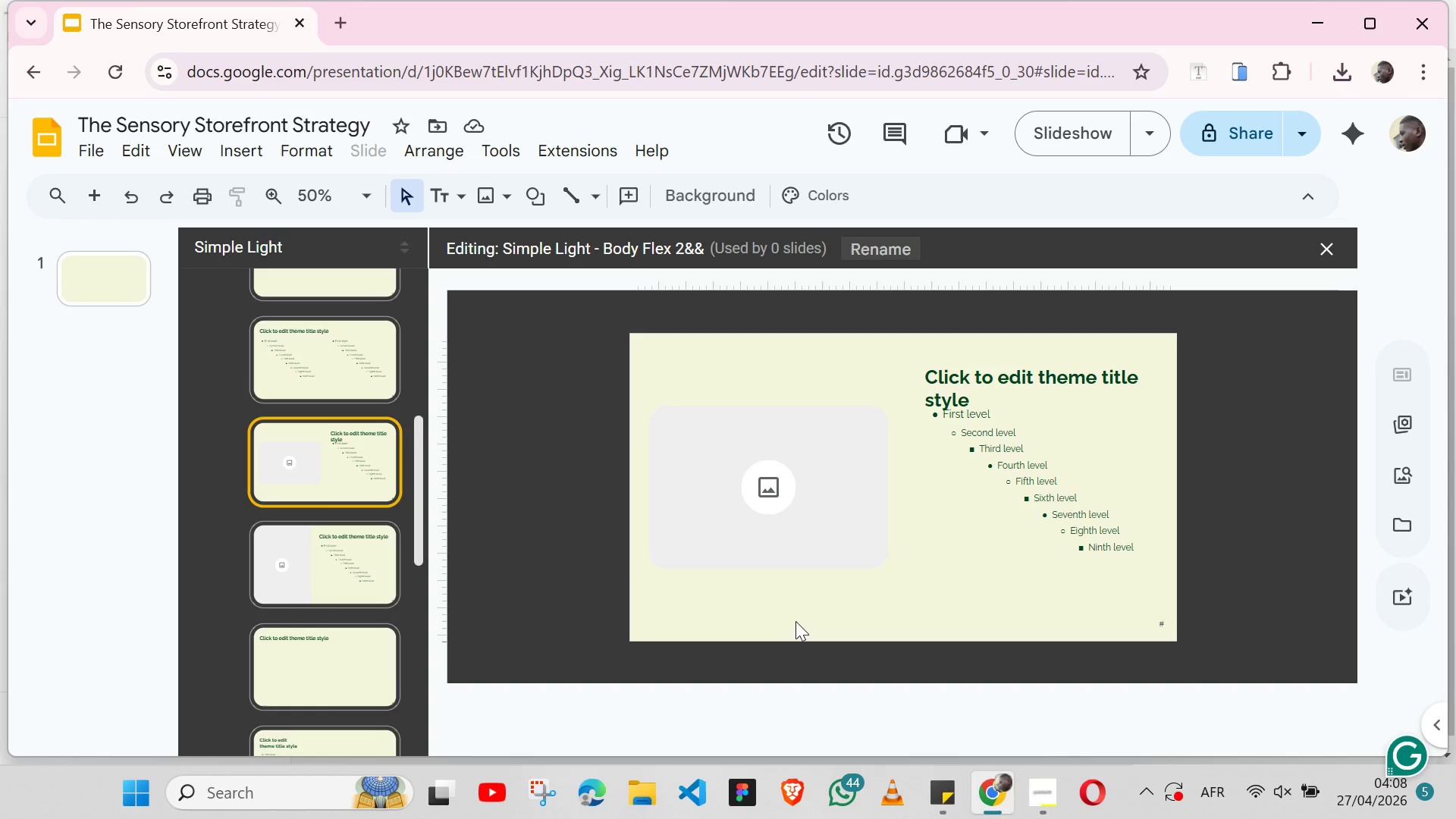 
wait(17.67)
 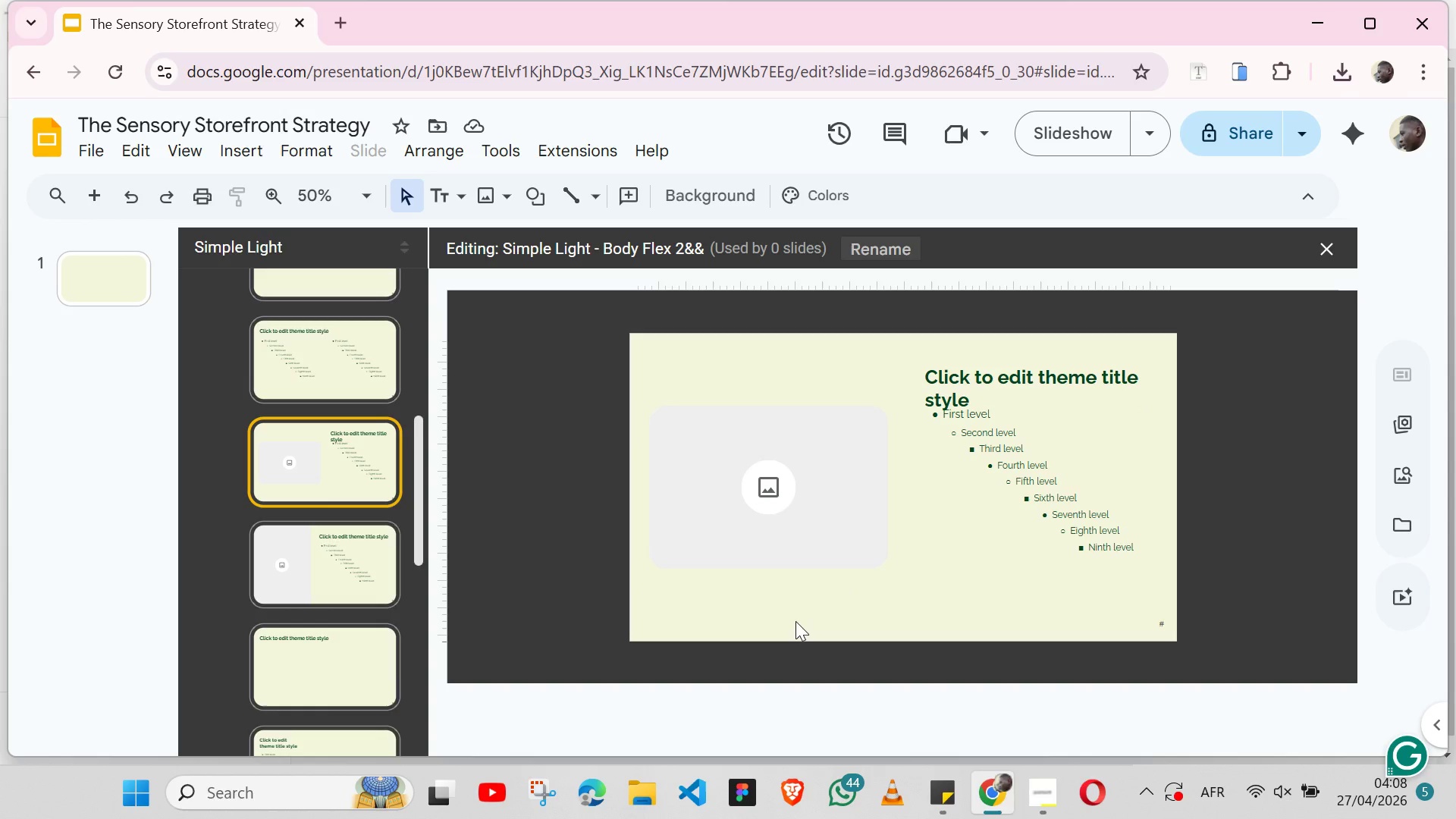 
left_click([1324, 252])
 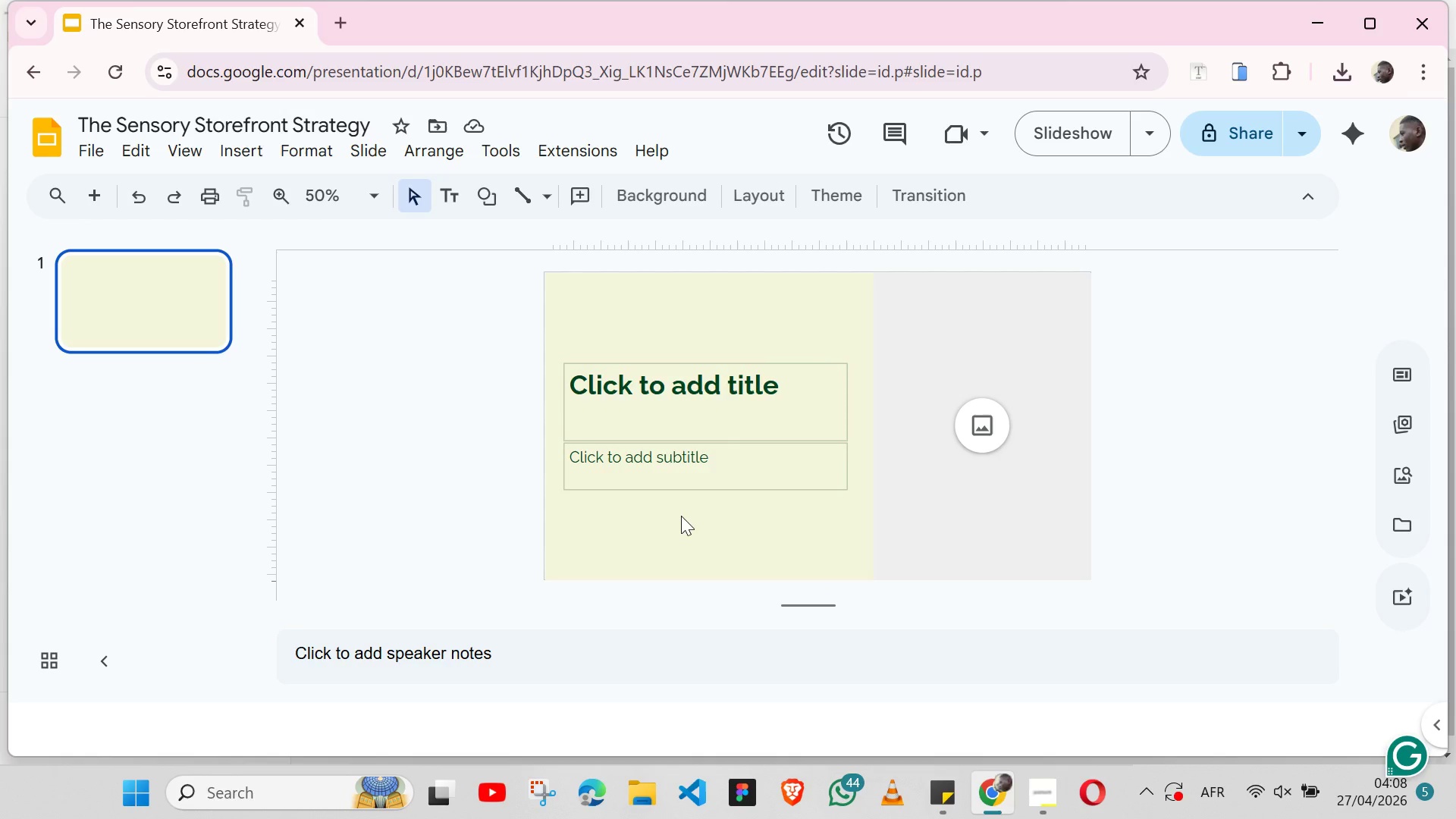 
wait(8.03)
 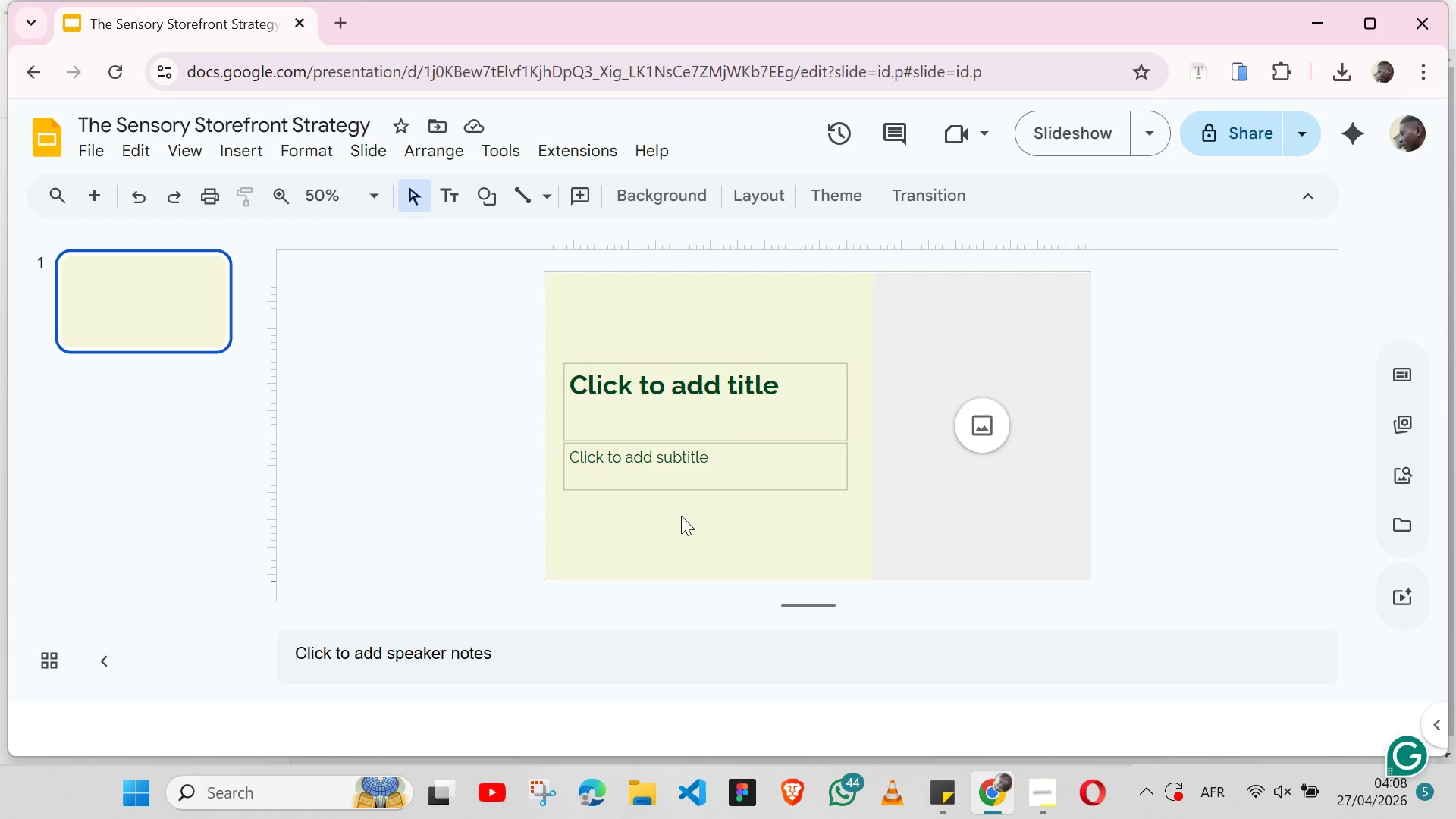 
left_click([929, 788])
 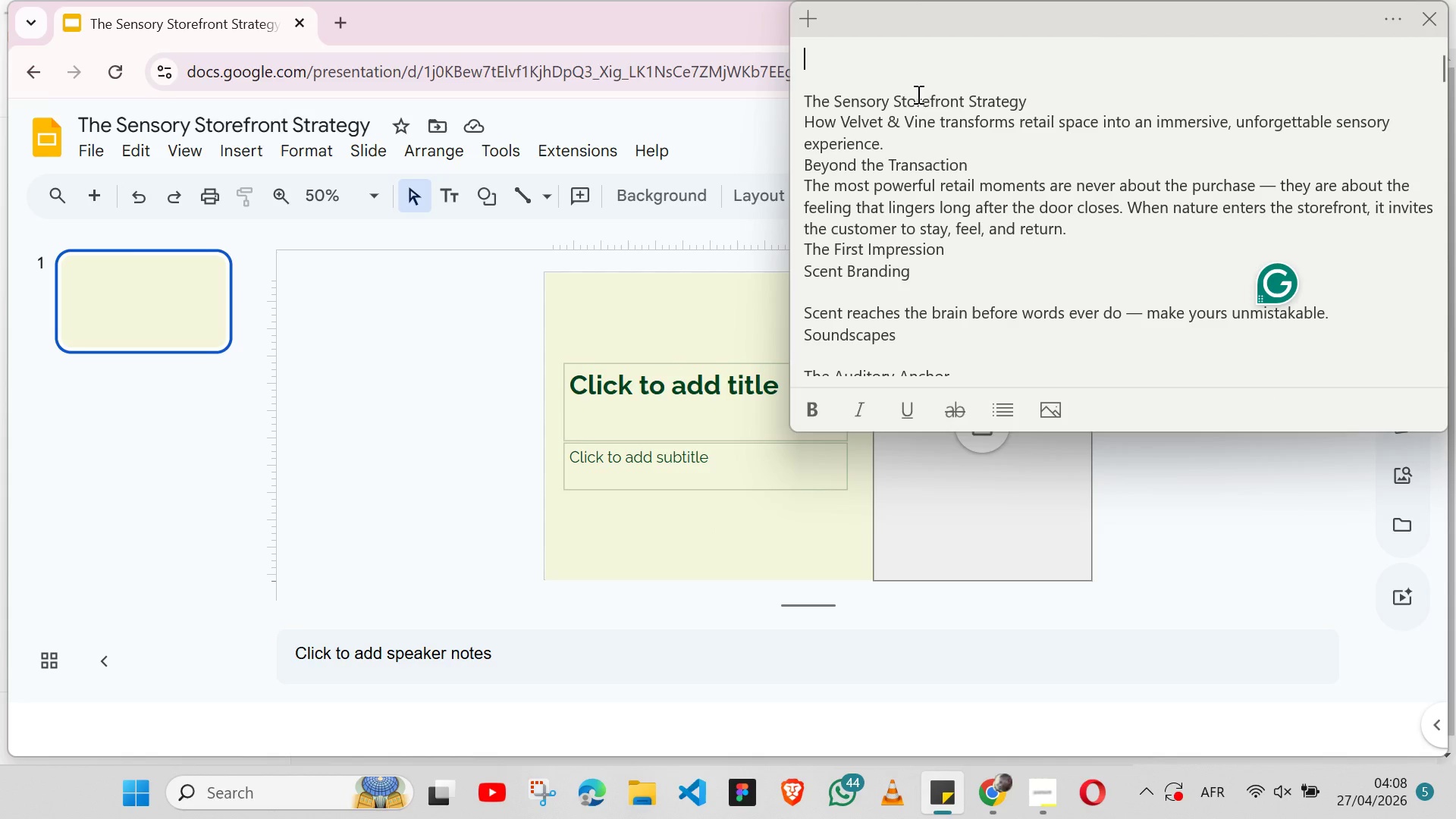 
double_click([917, 94])
 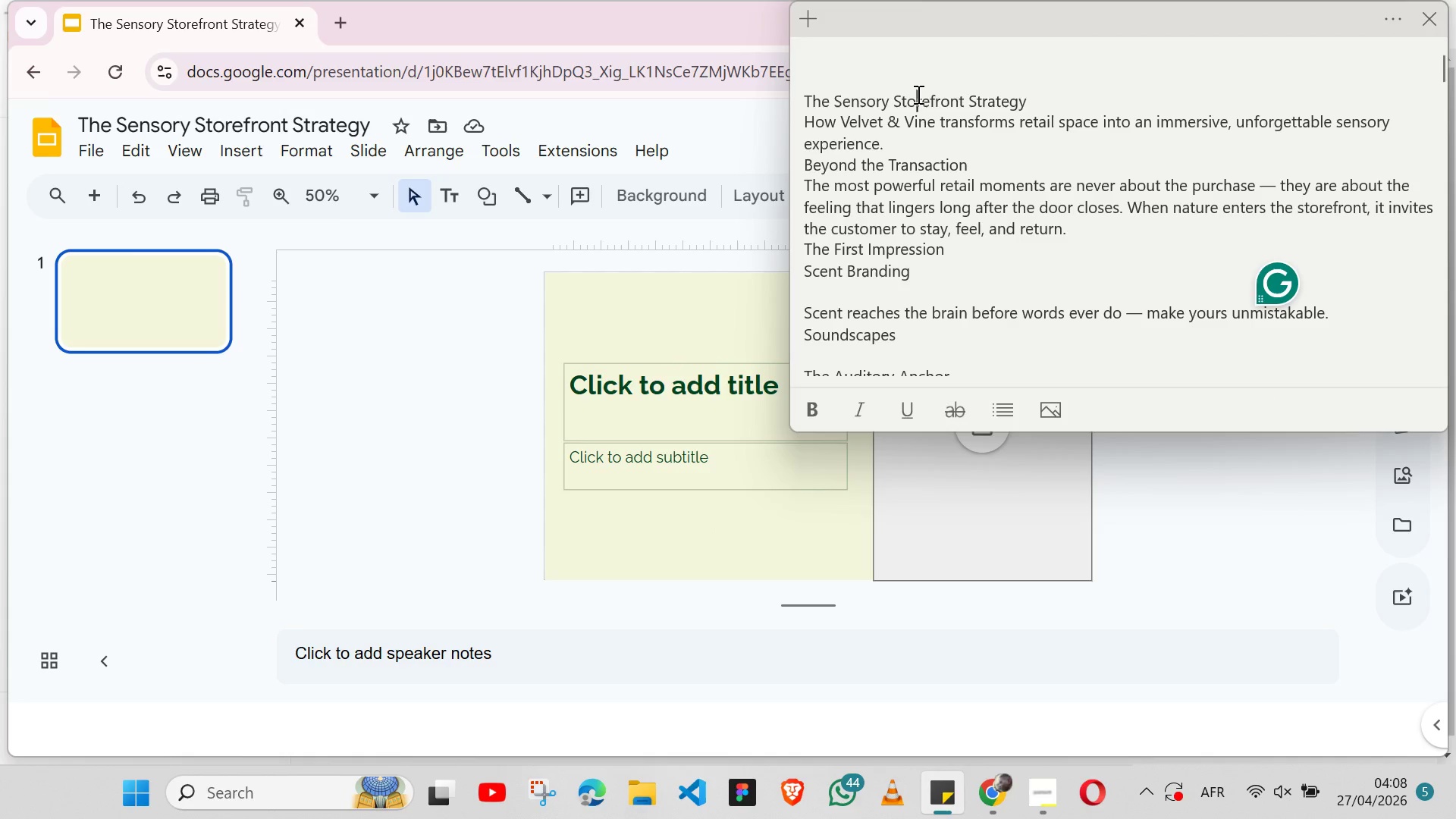 
left_click([917, 94])
 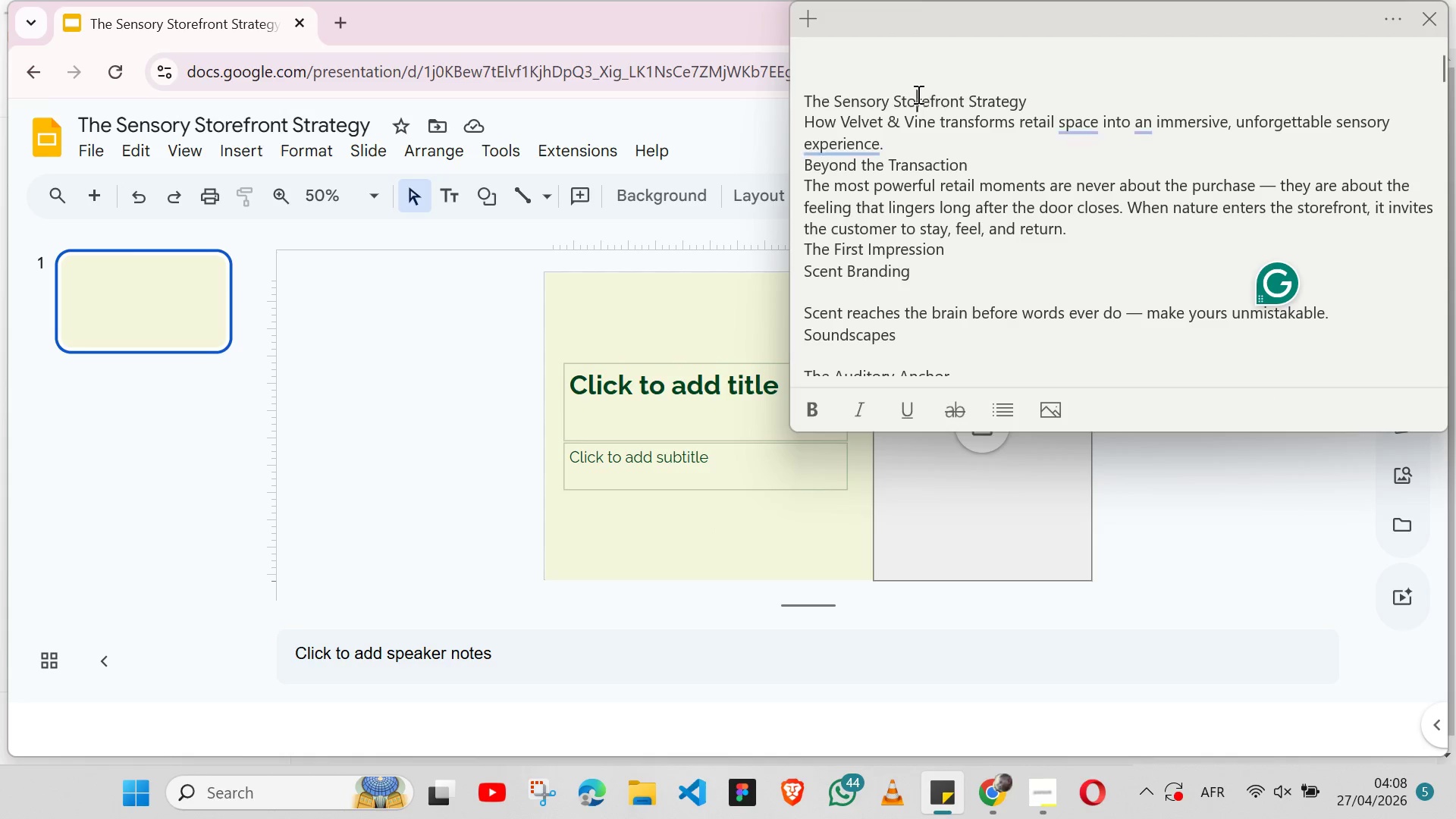 
double_click([917, 94])
 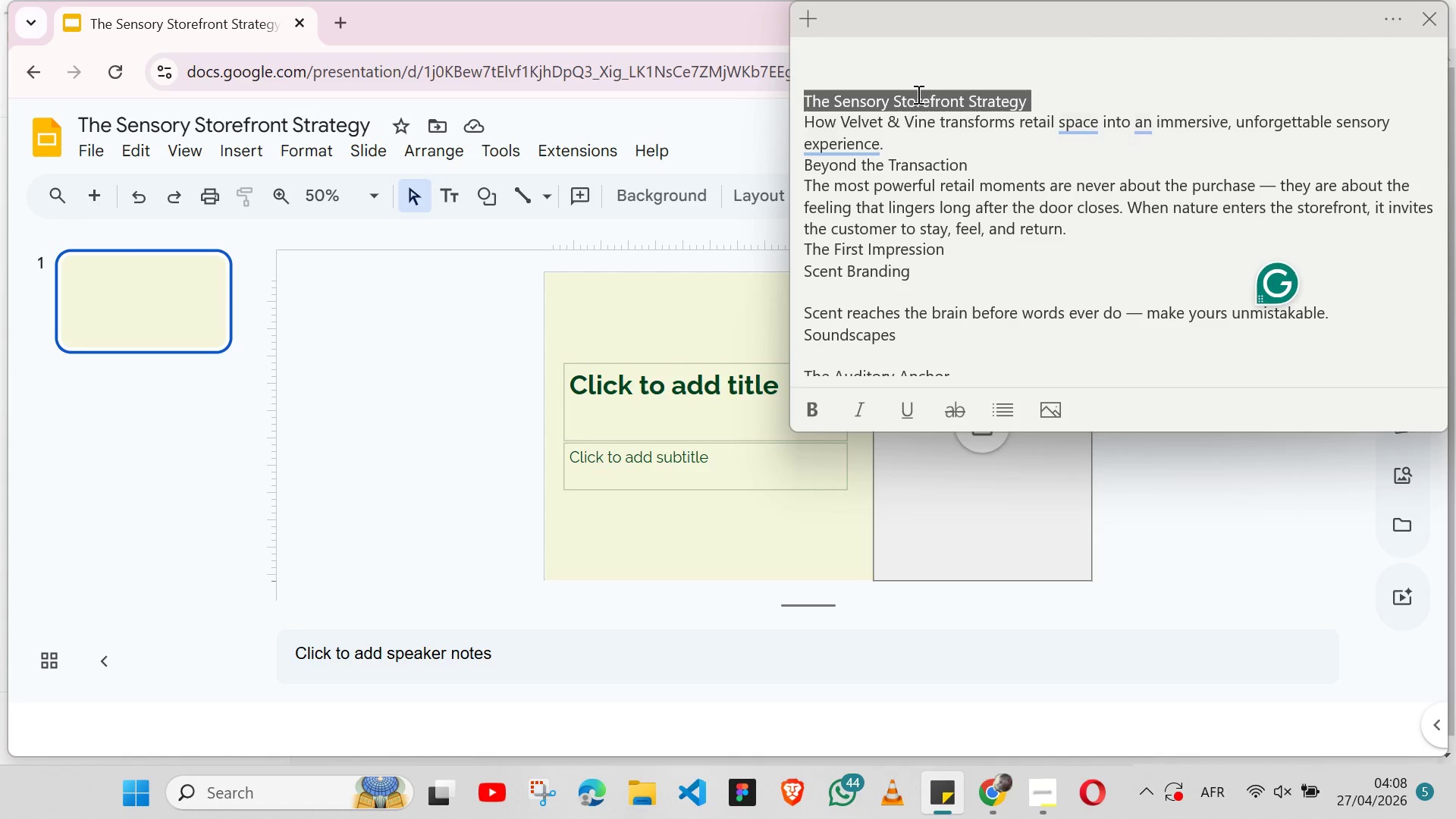 
triple_click([917, 94])
 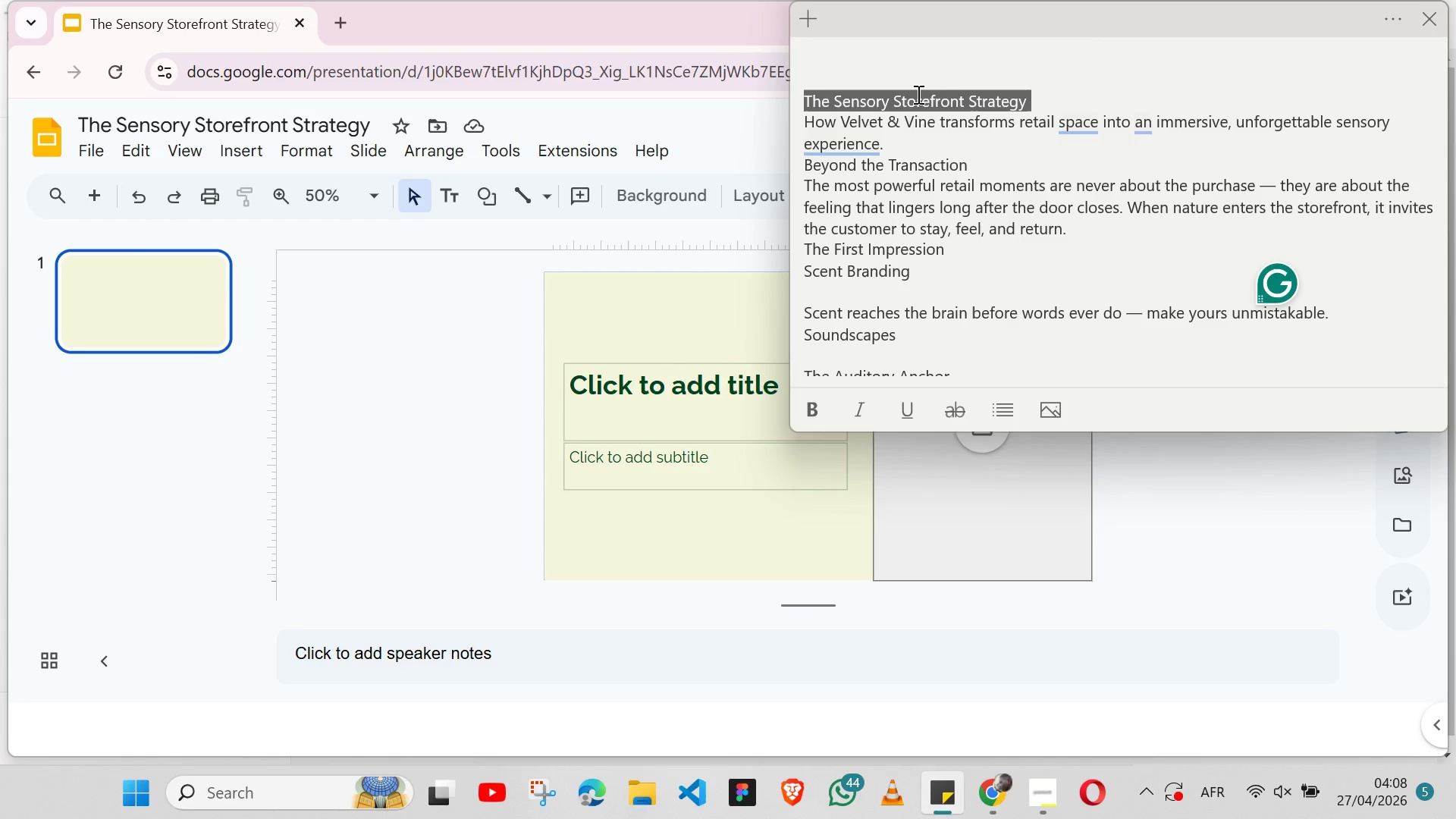 
key(Shift+ArrowLeft)
 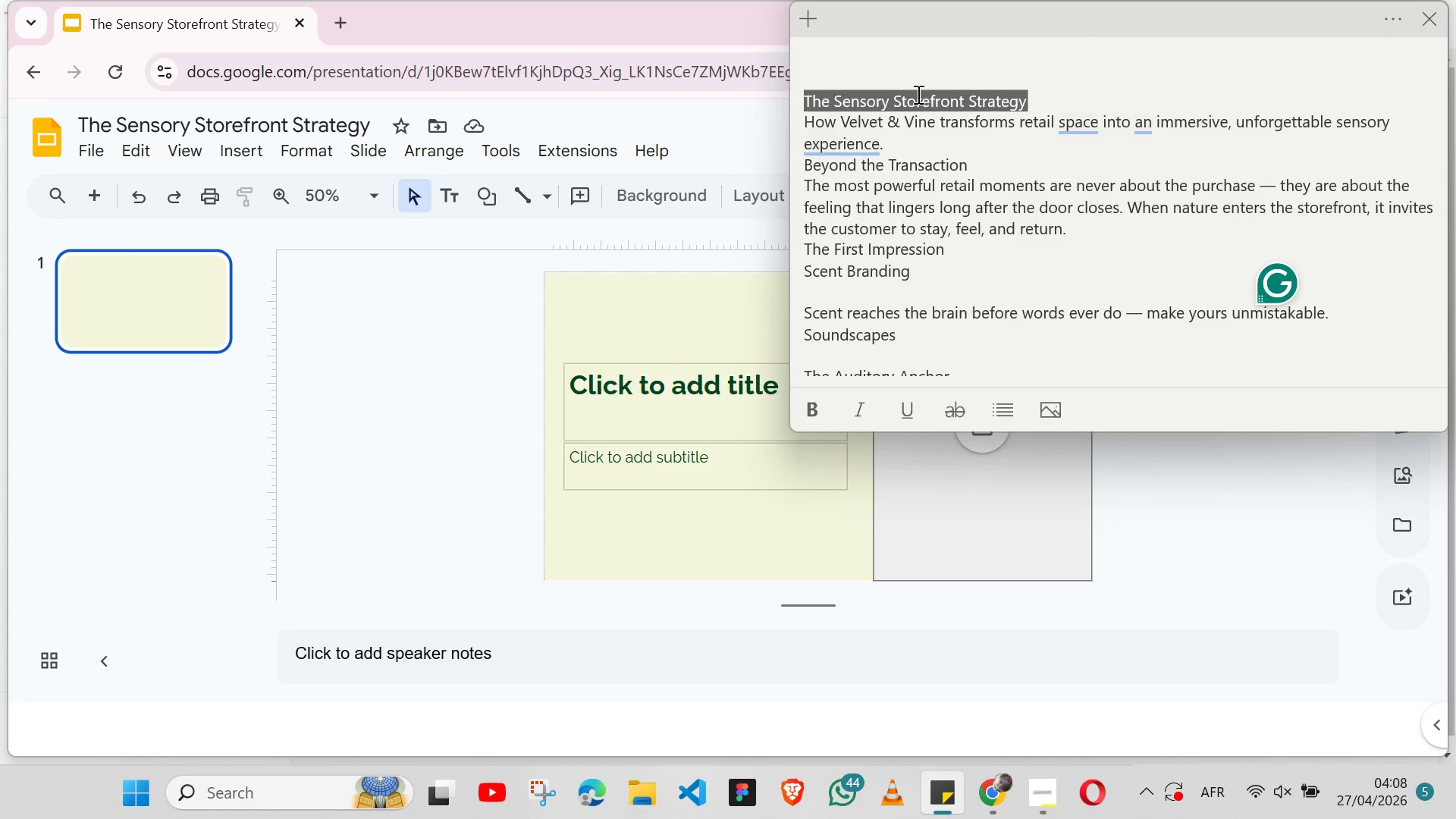 
key(Control+X)
 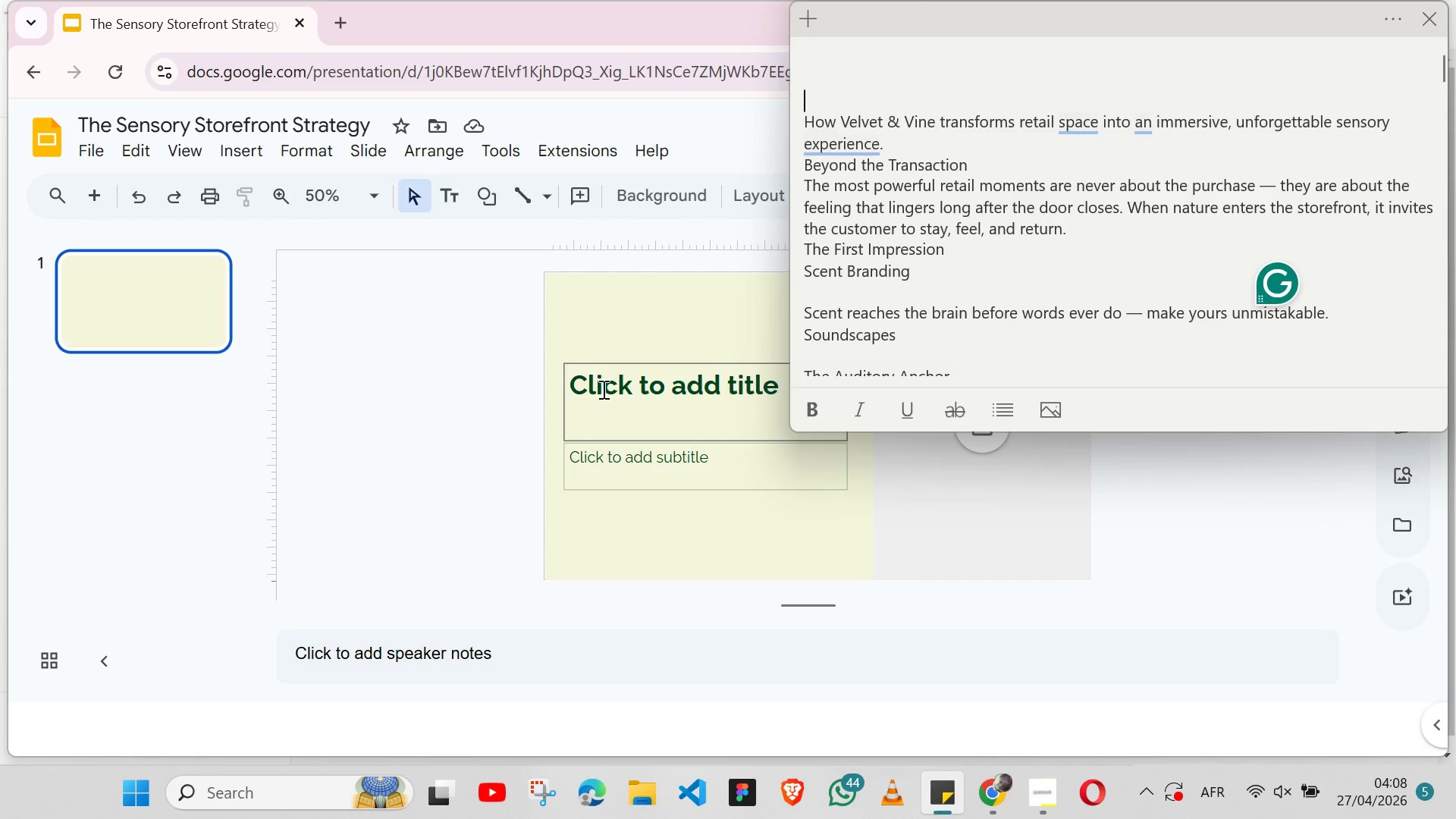 
left_click([602, 389])
 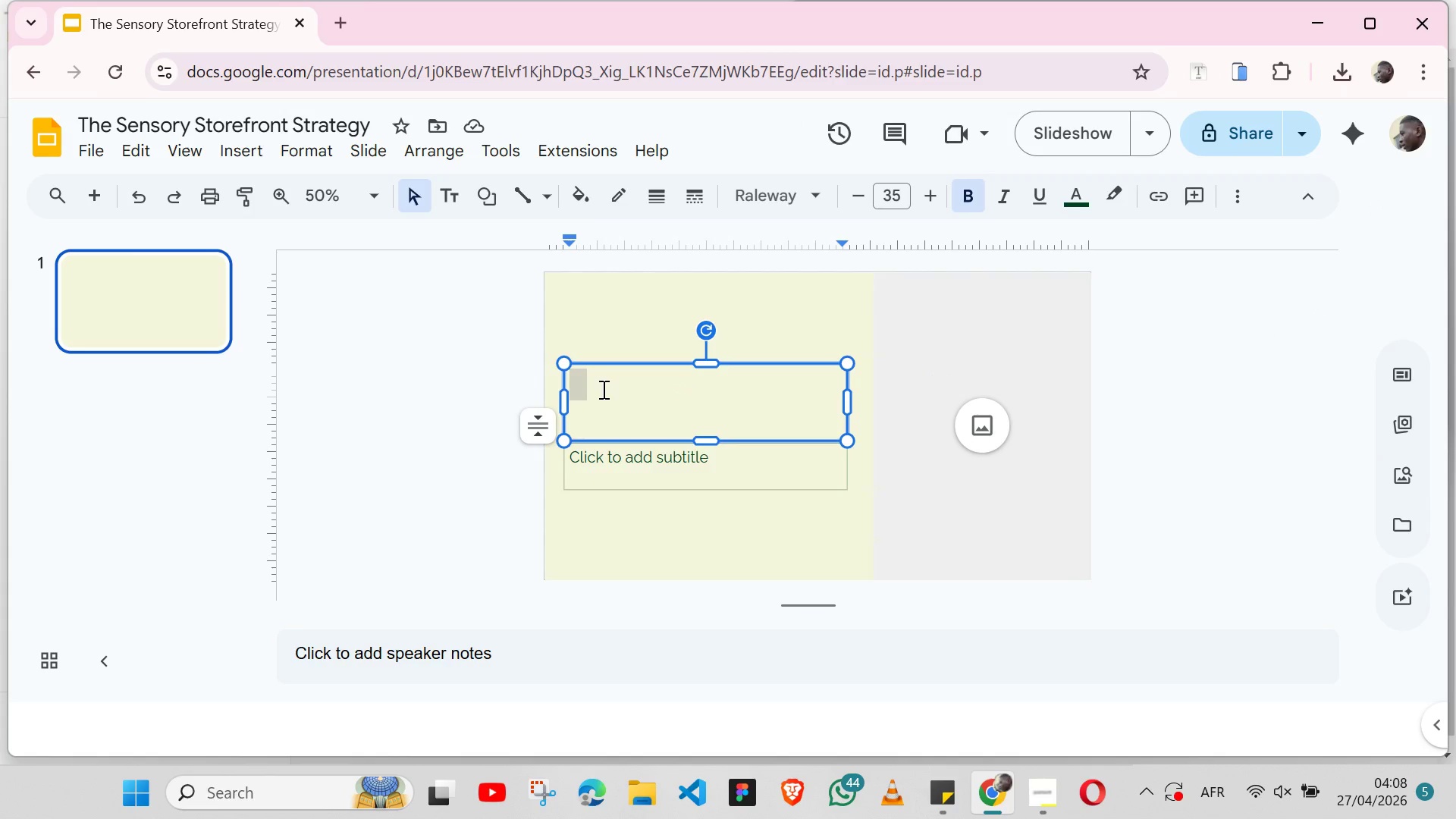 
key(Control+V)
 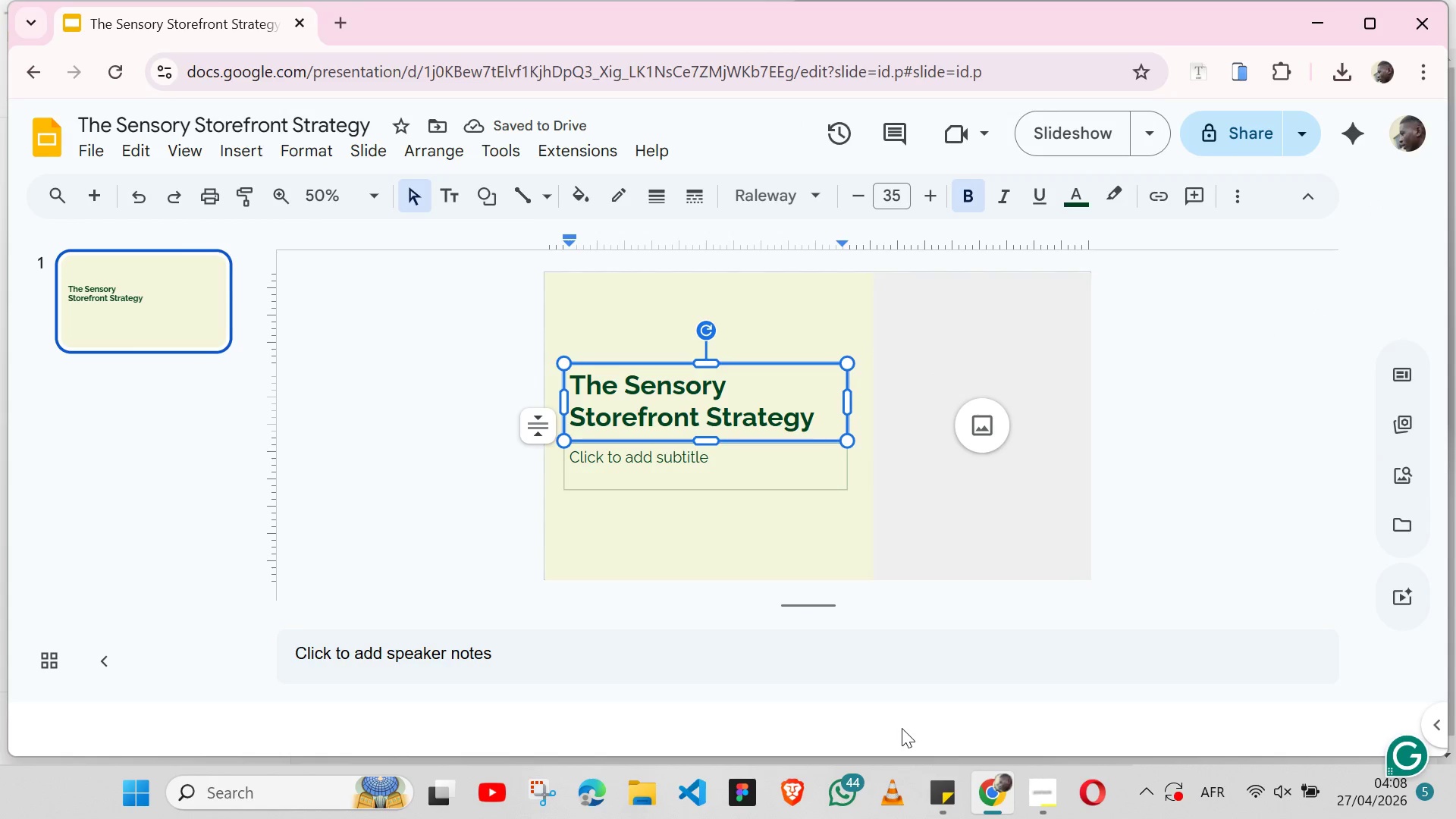 
left_click([951, 812])
 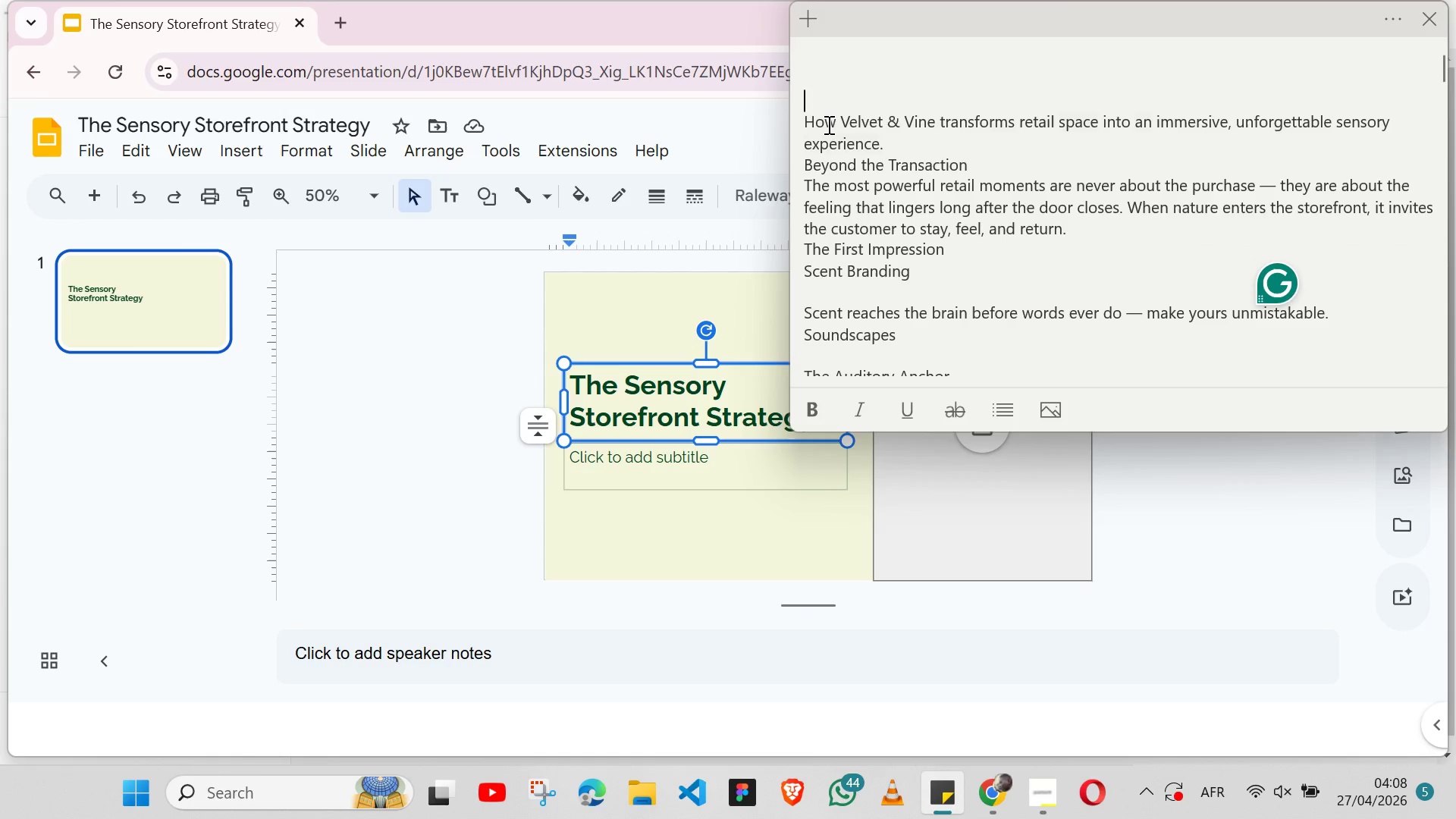 
double_click([827, 124])
 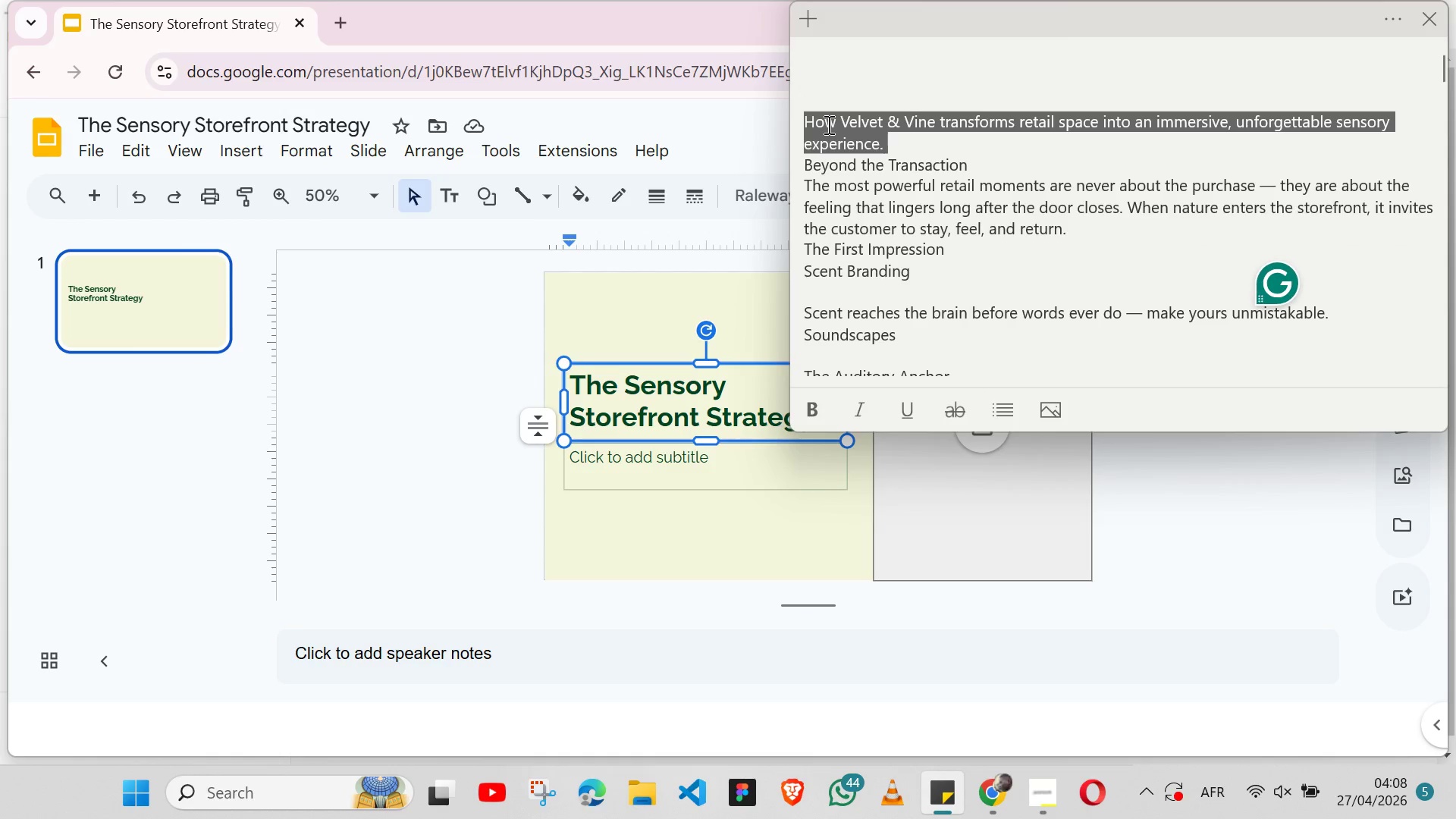 
triple_click([827, 124])
 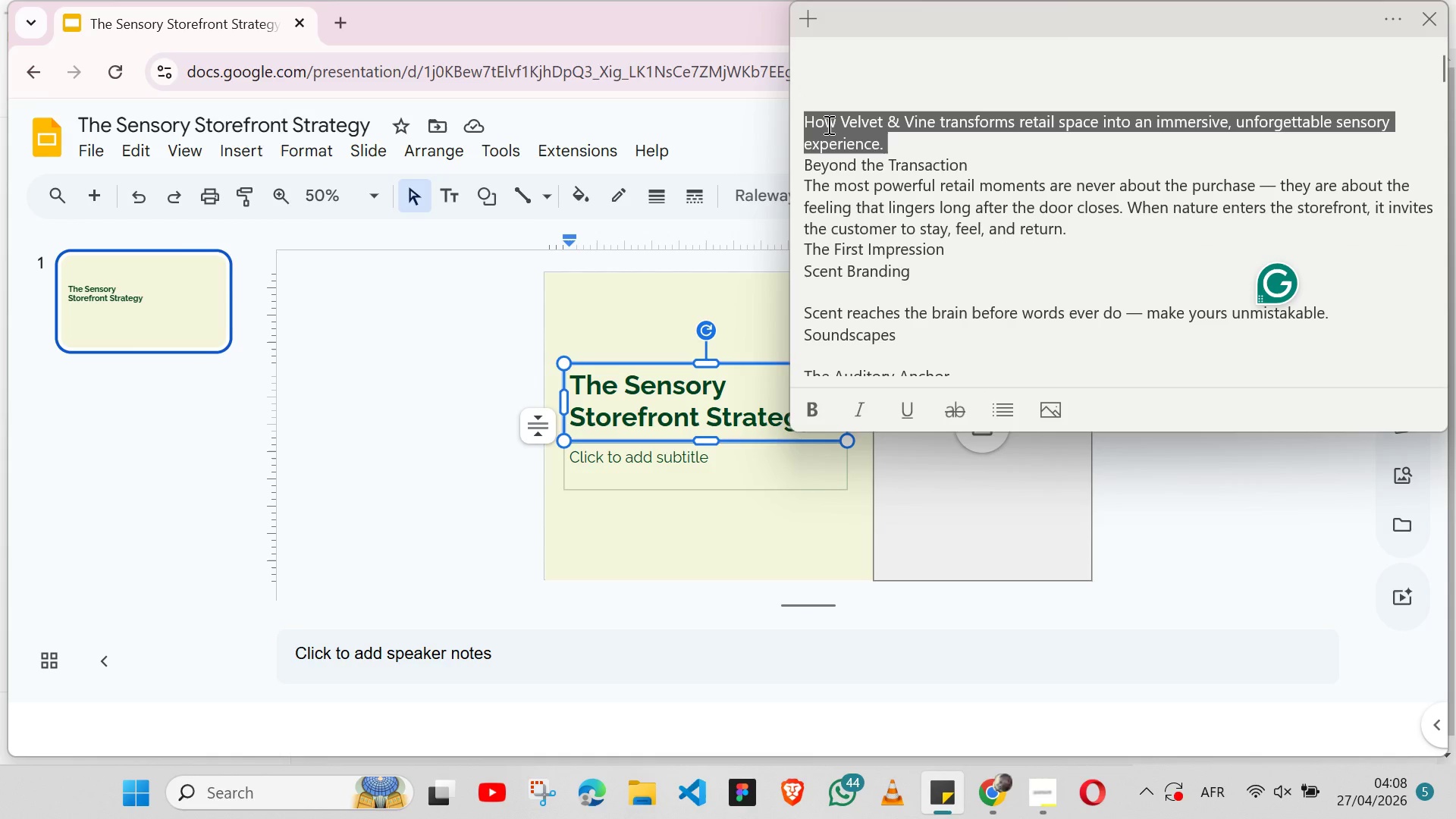 
key(Shift+ArrowLeft)
 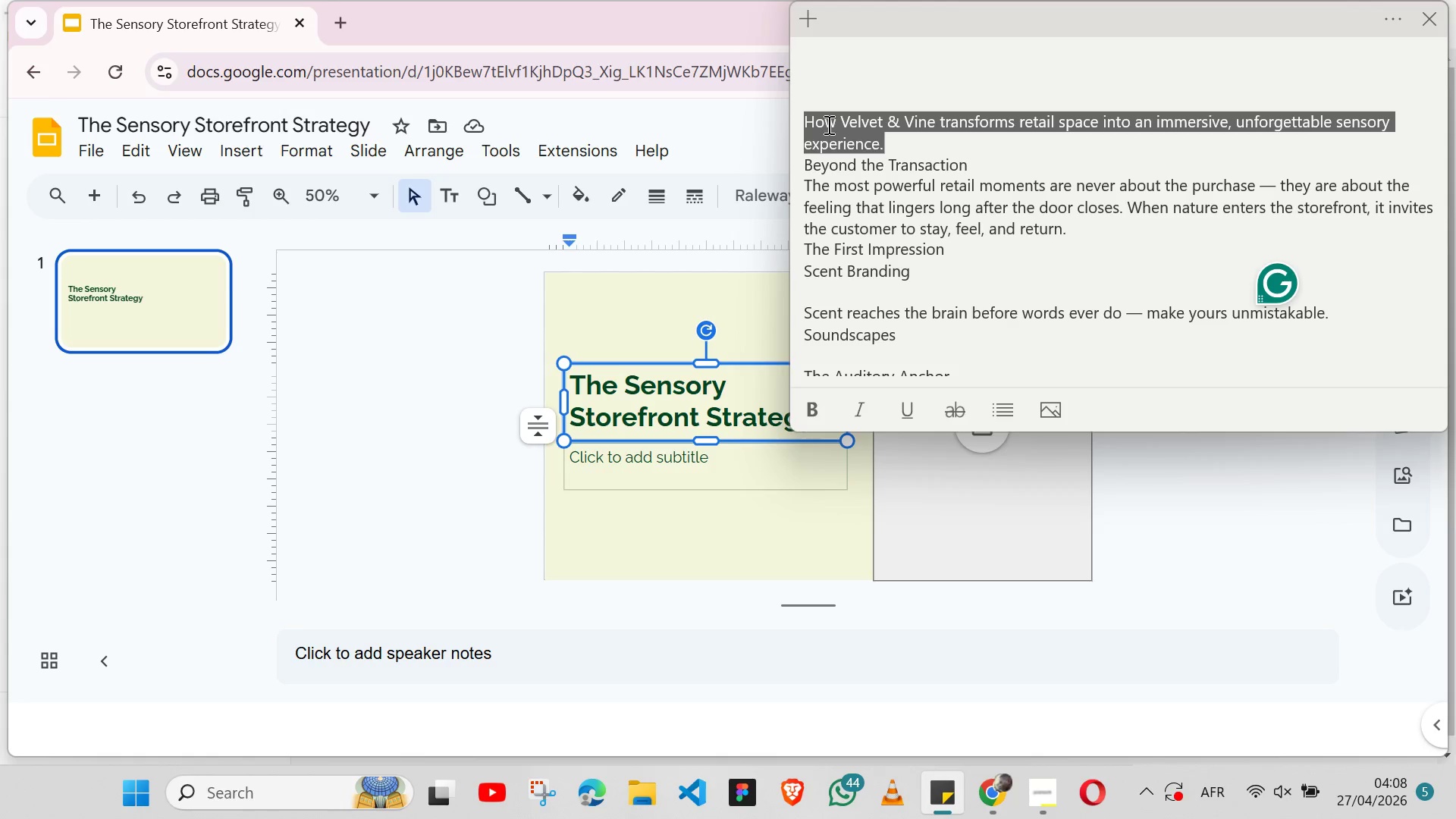 
key(Control+X)
 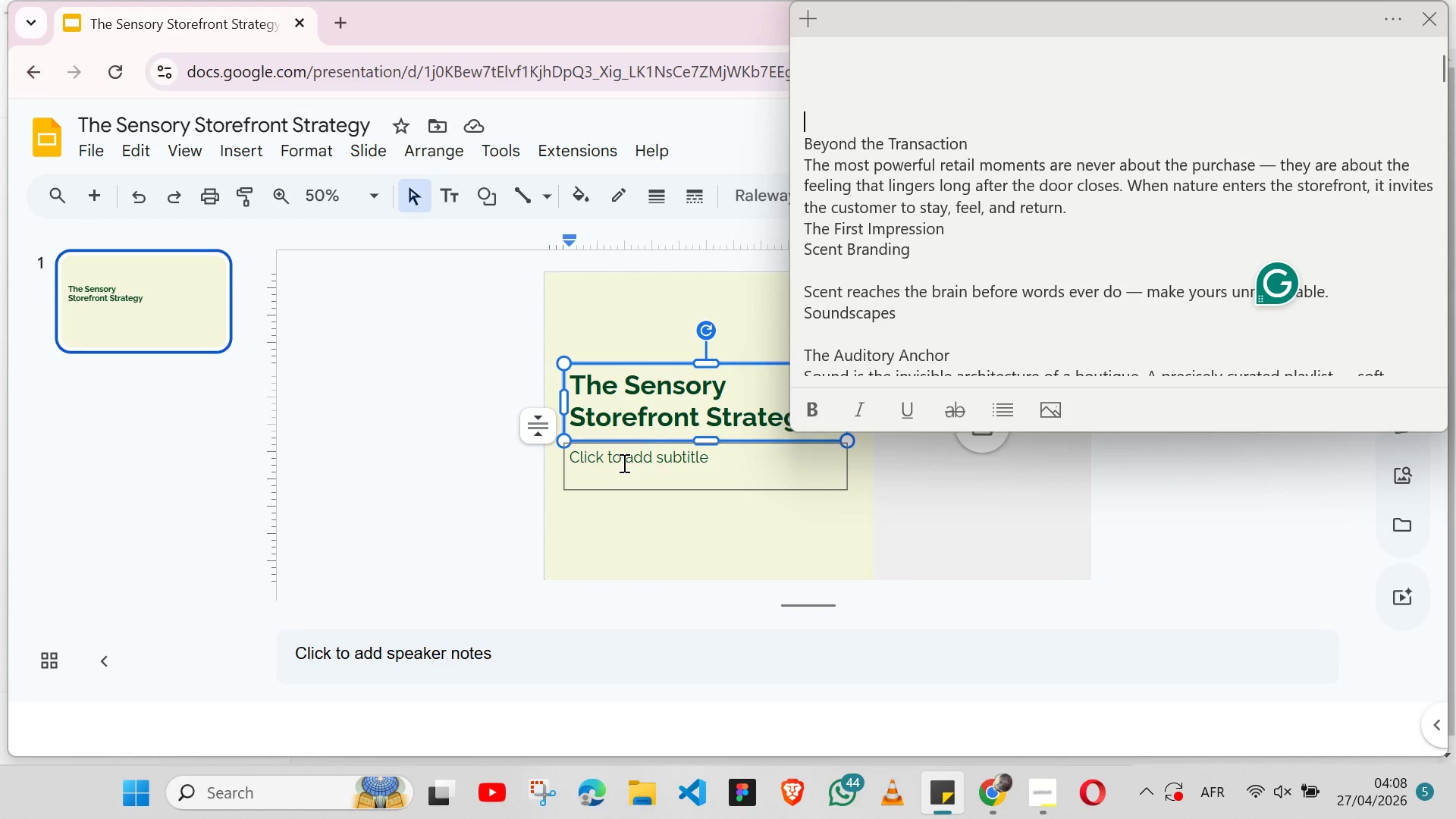 
left_click([623, 463])
 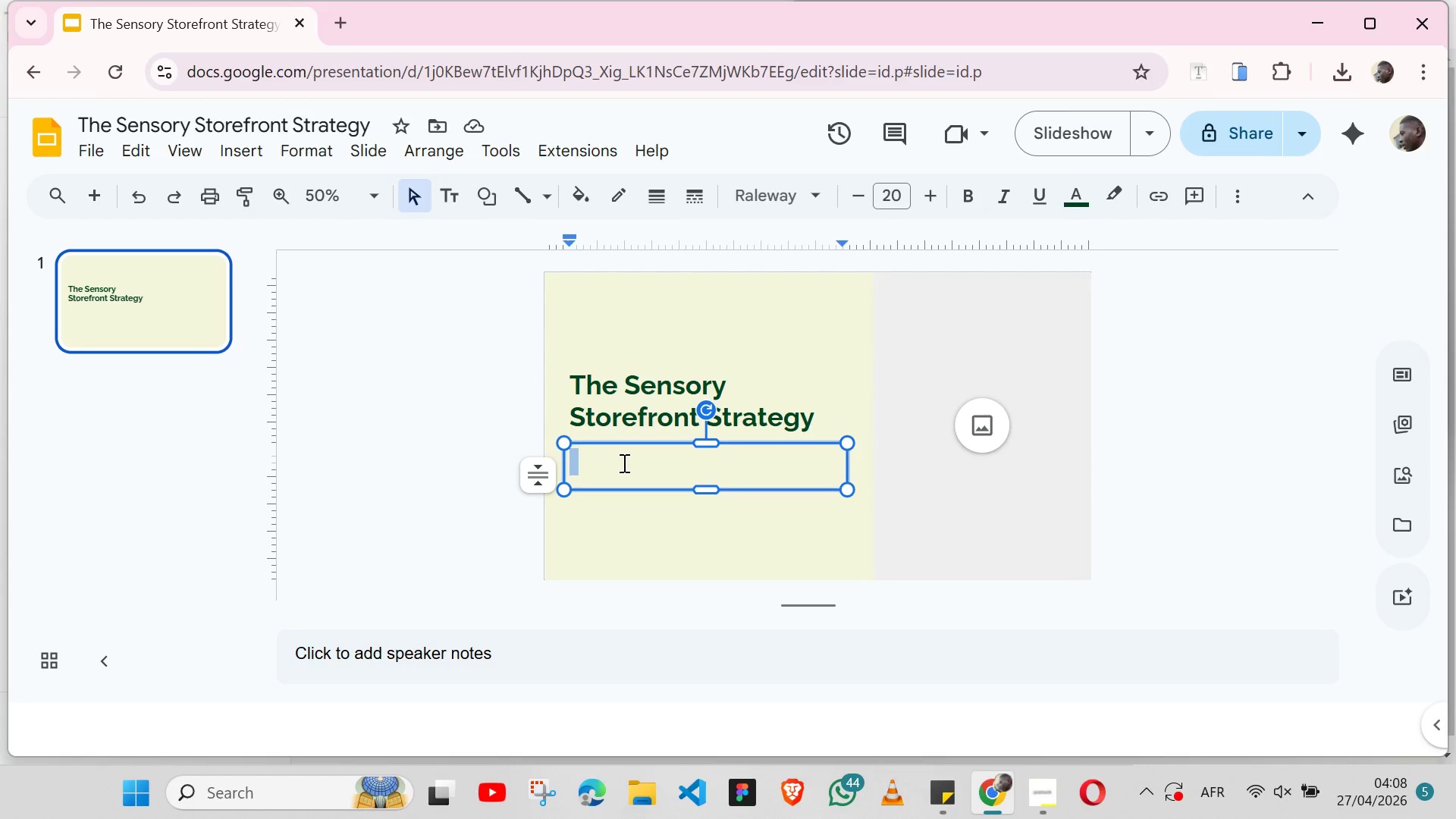 
key(Control+ControlLeft)
 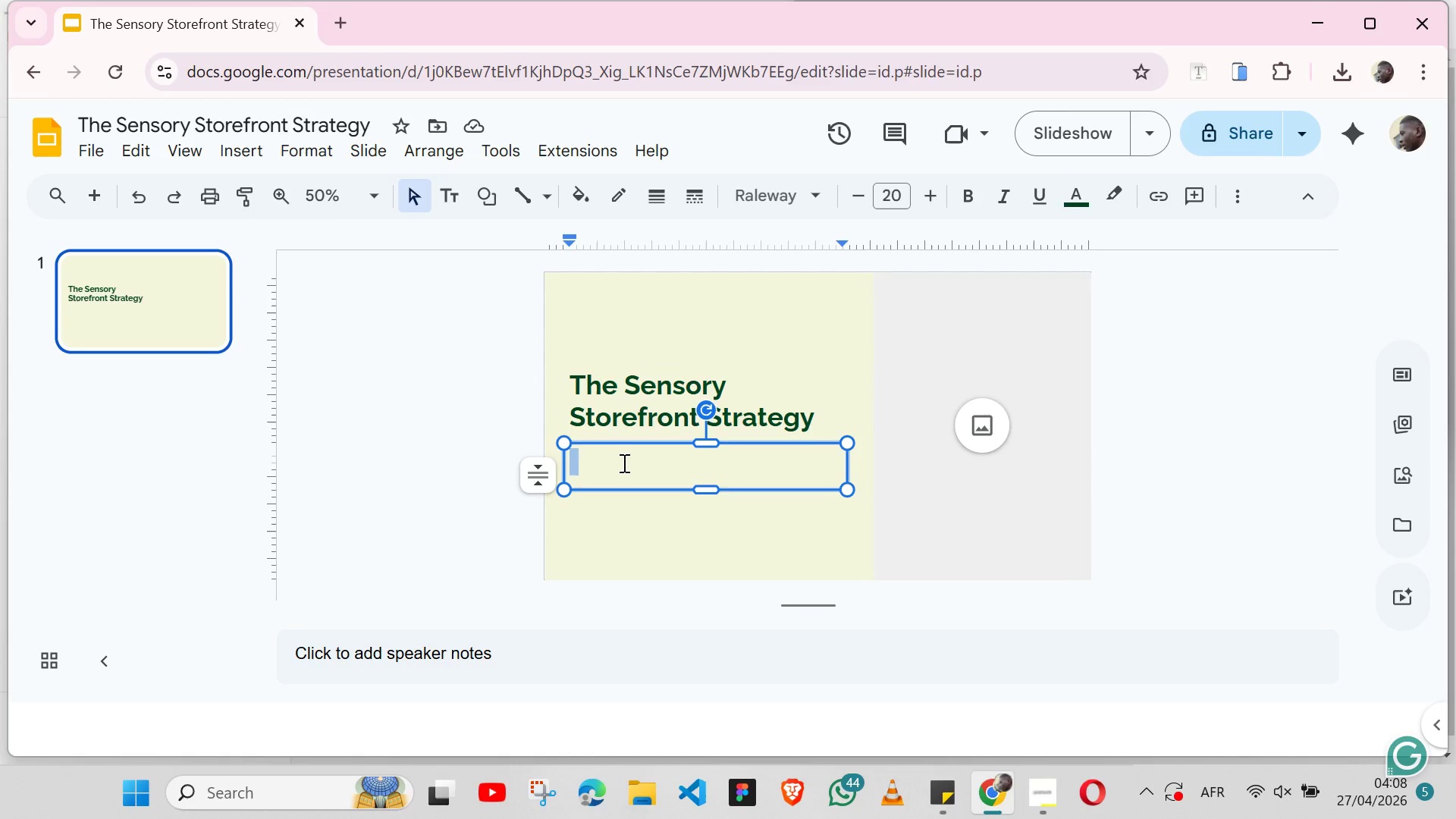 
key(Control+V)
 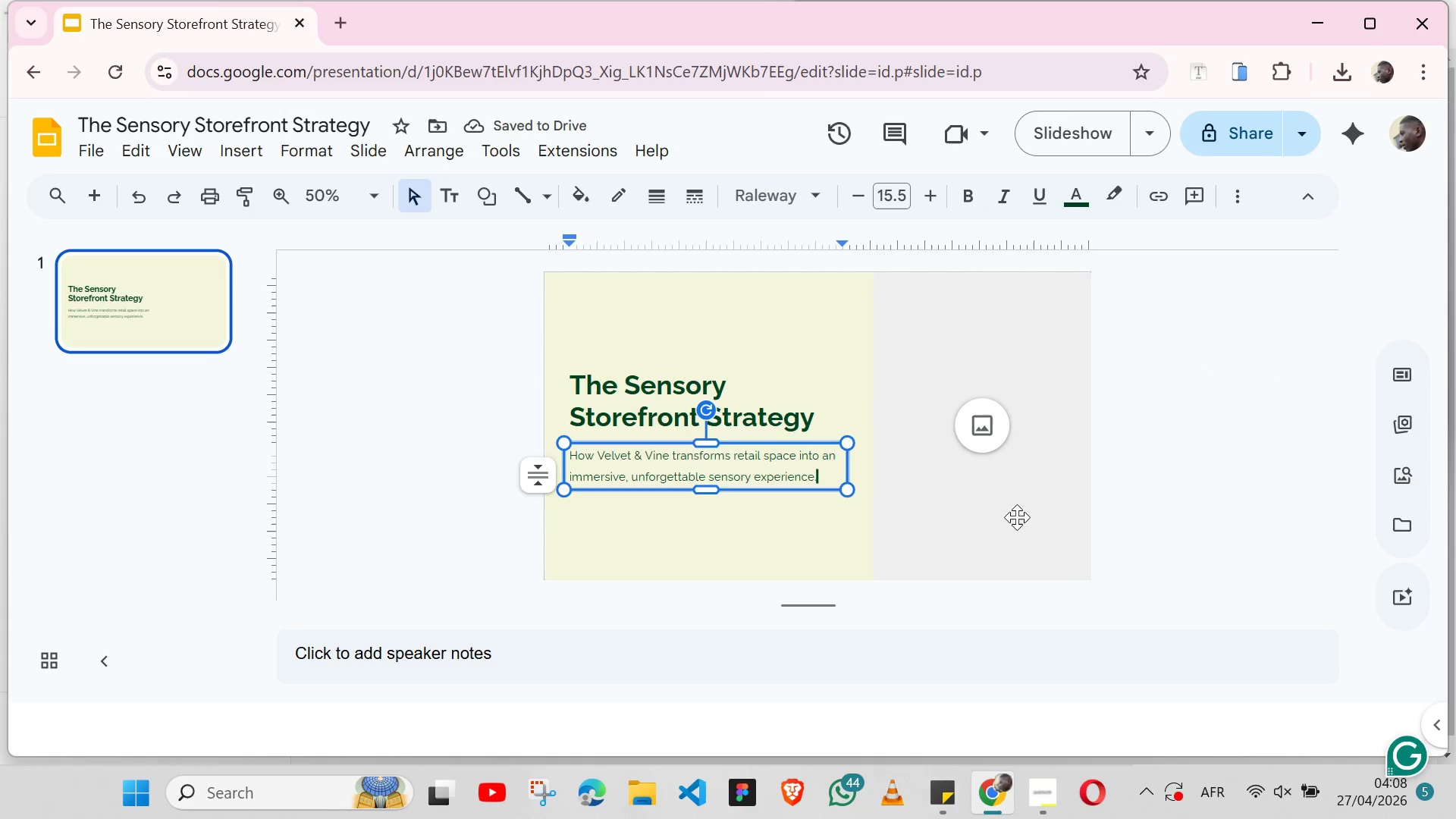 
left_click([979, 450])
 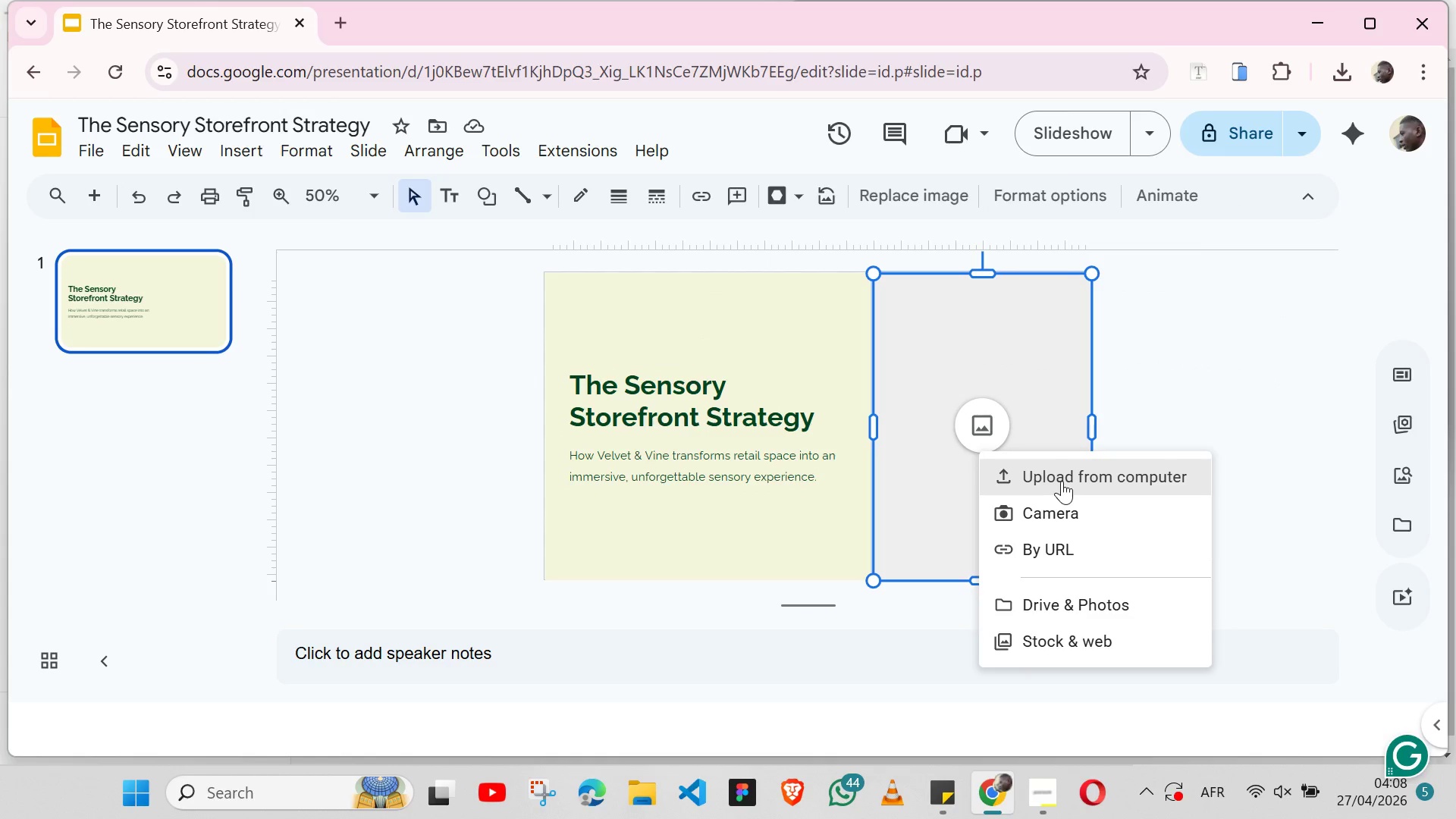 
left_click([1062, 481])
 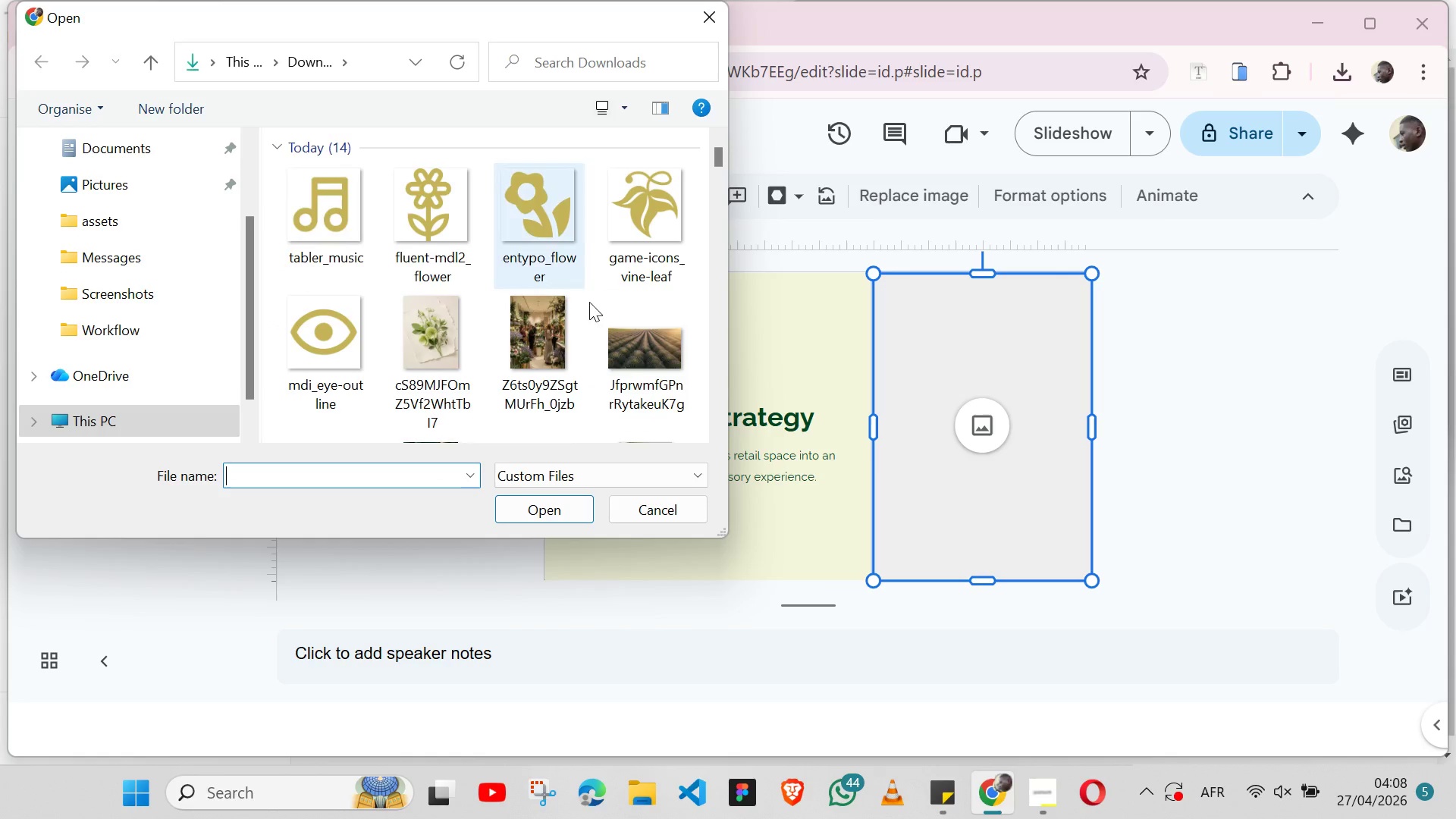 
scroll: coordinate [657, 363], scroll_direction: down, amount: 1.0
 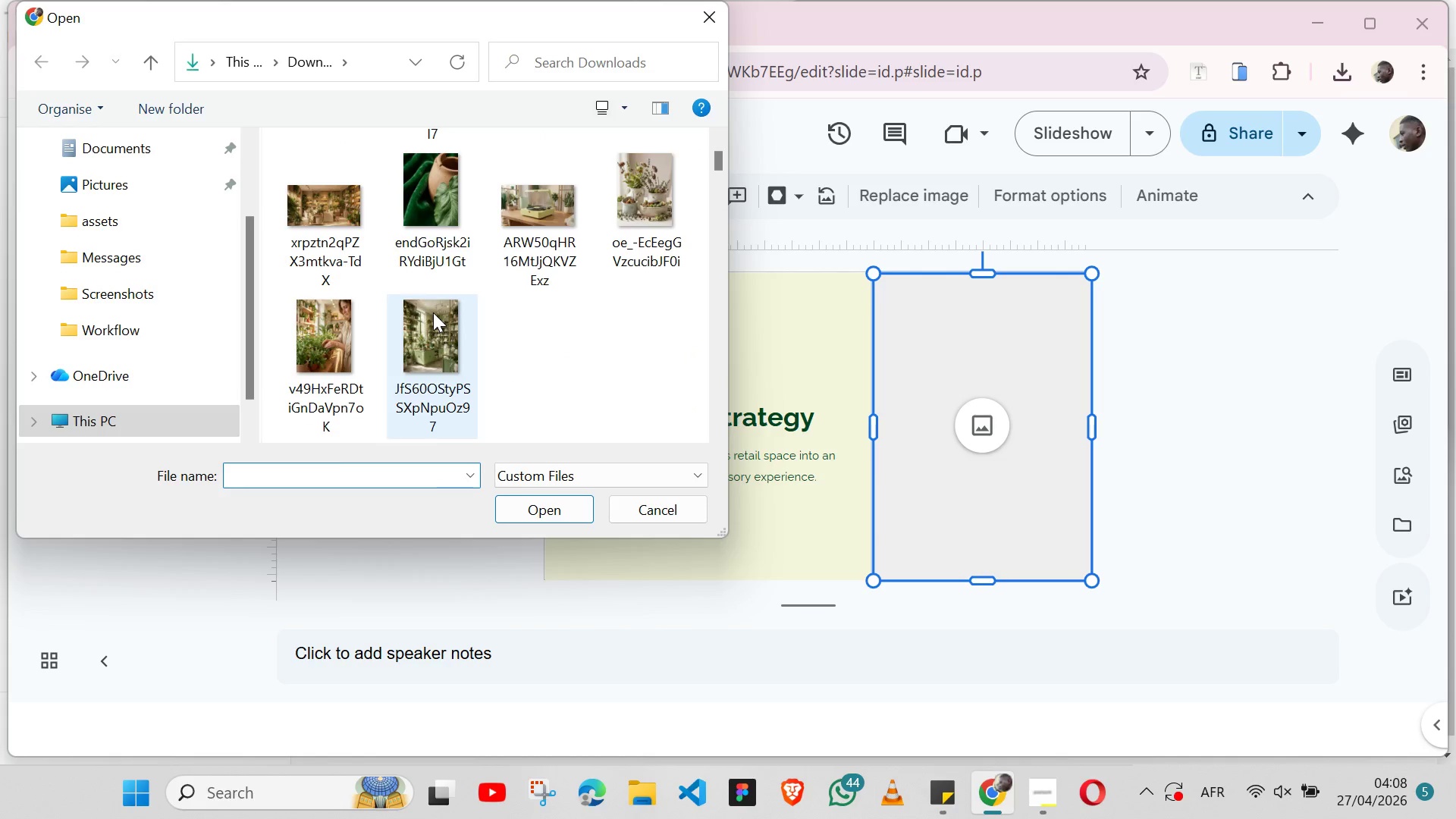 
left_click([433, 312])
 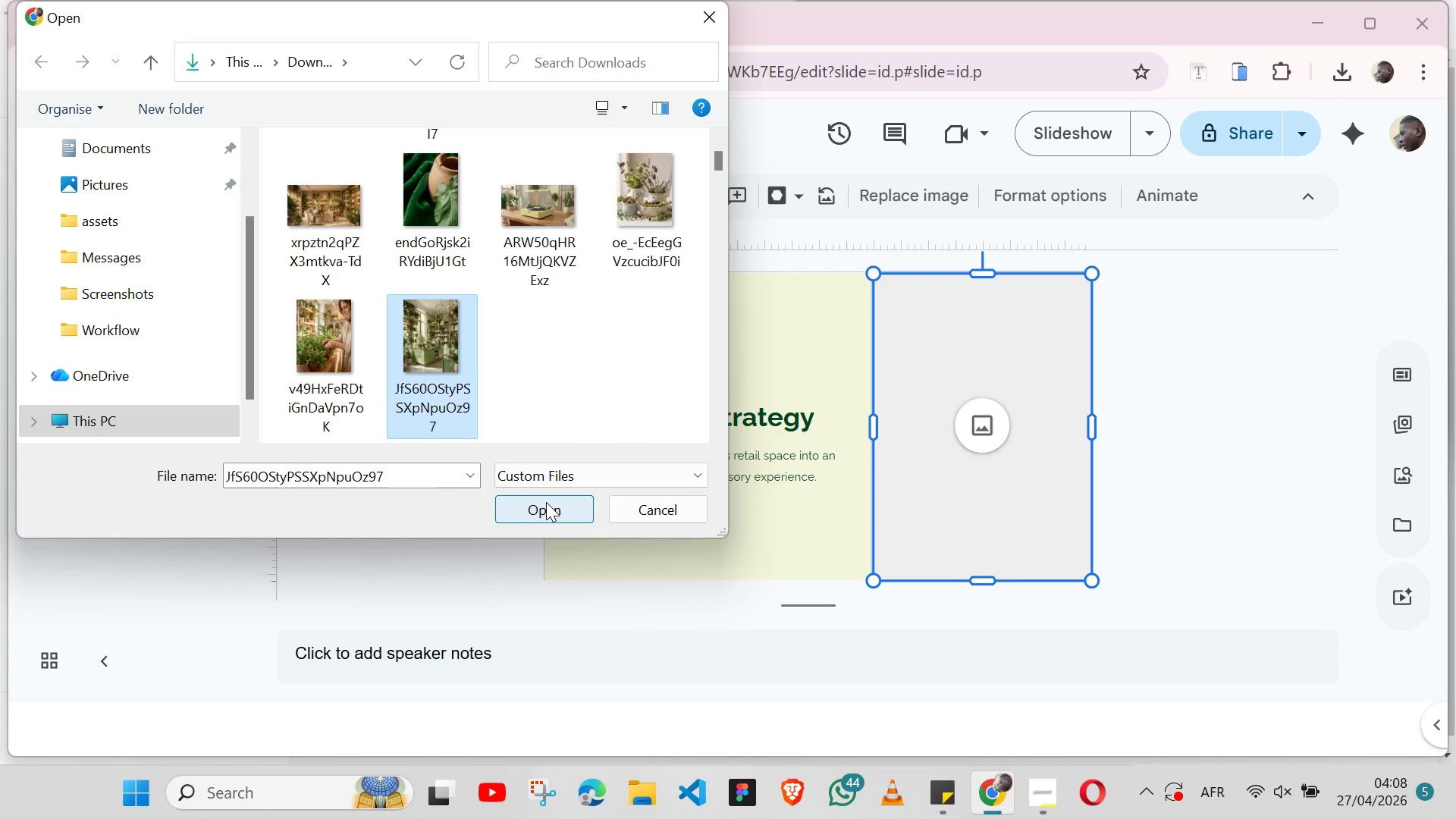 
left_click([546, 502])
 